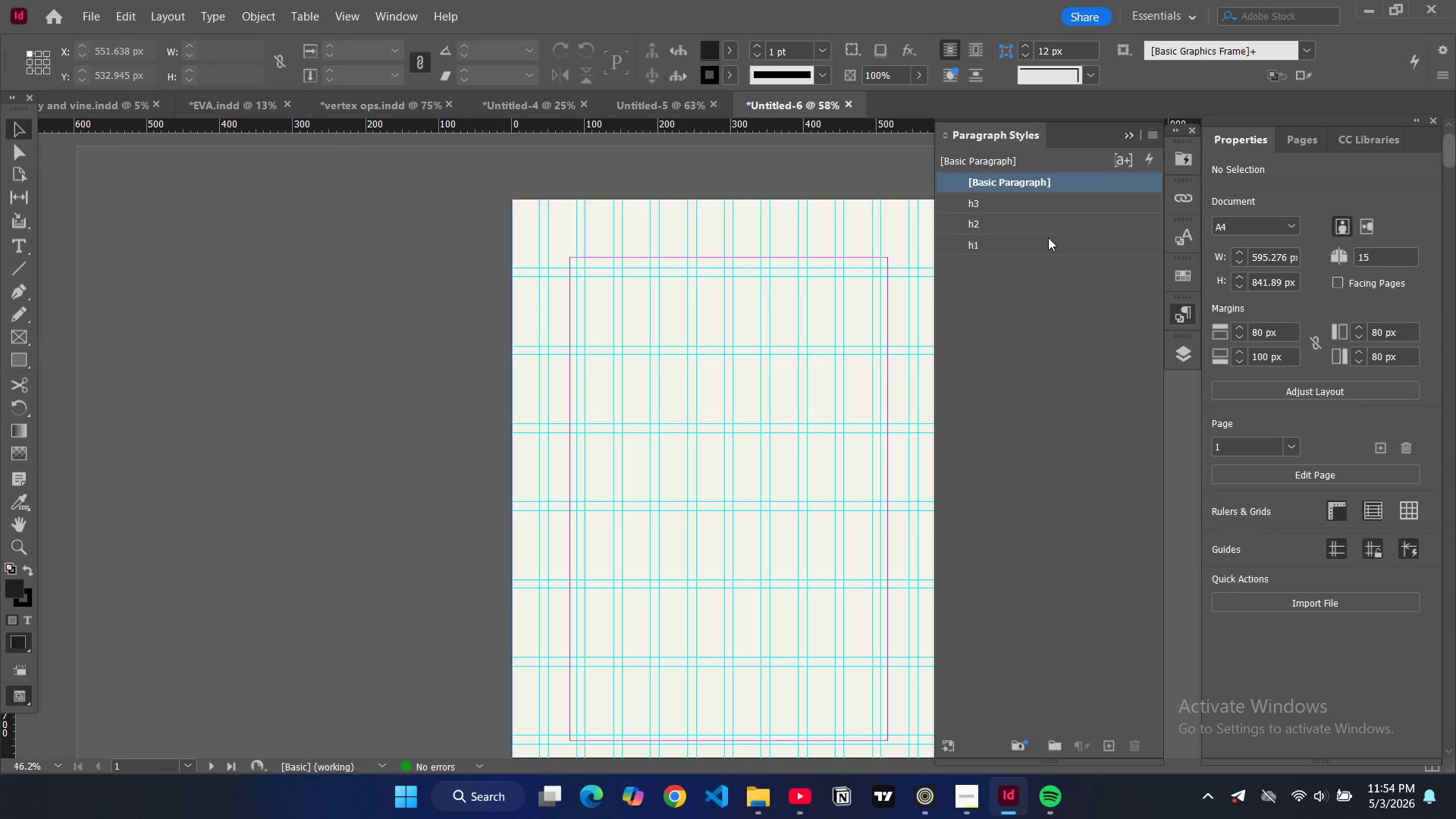 
double_click([1048, 238])
 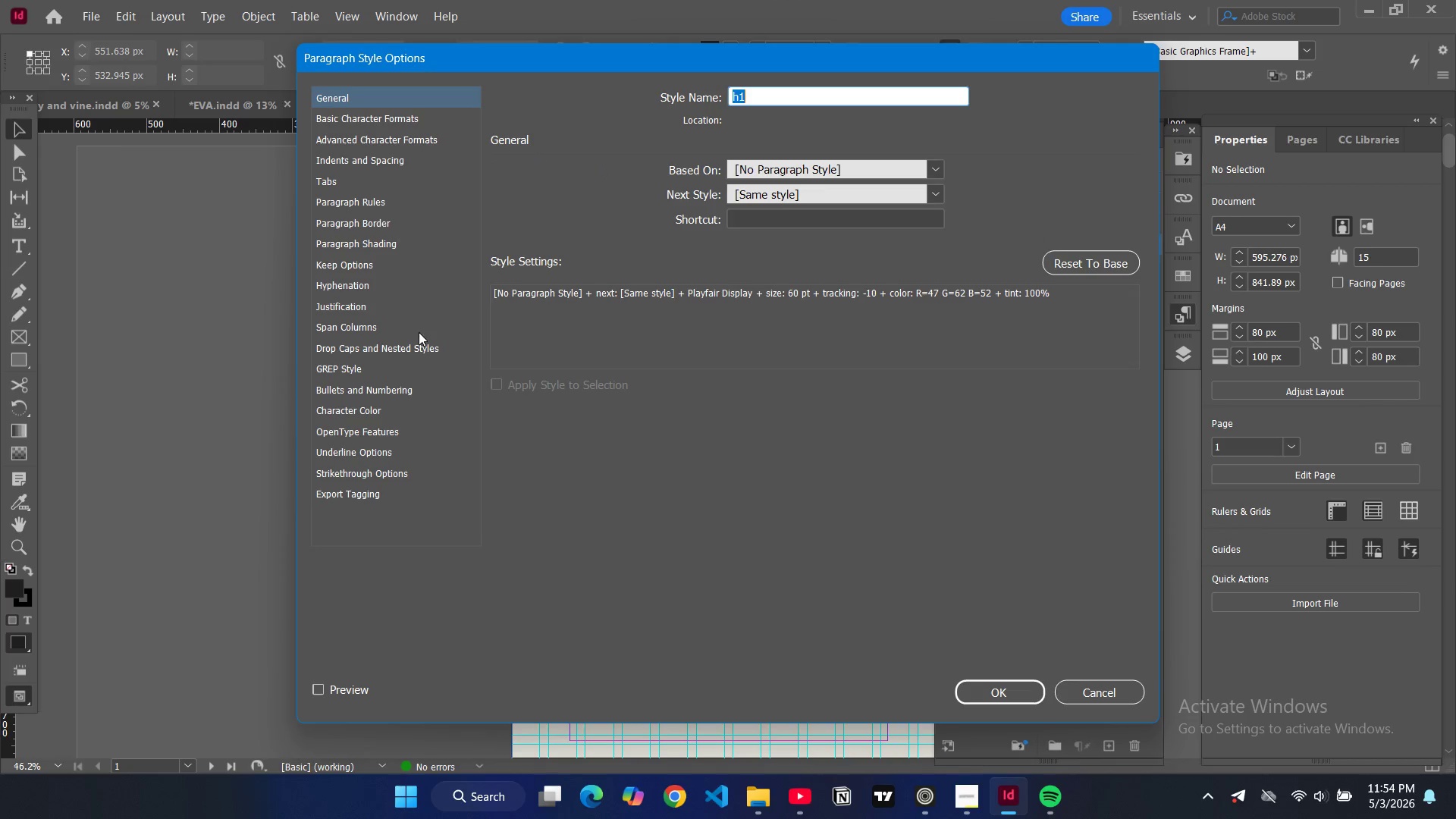 
left_click([366, 410])
 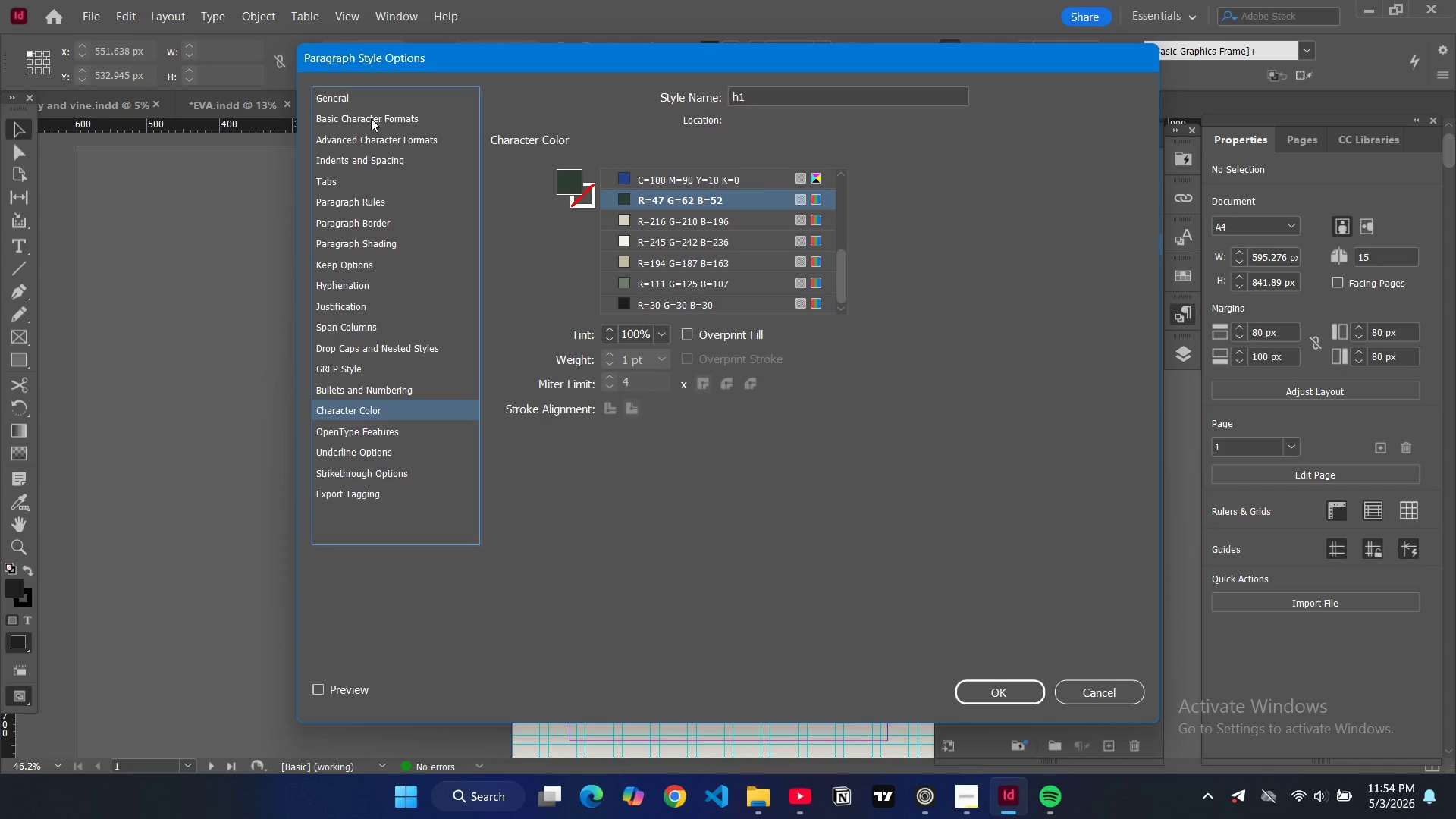 
left_click([364, 120])
 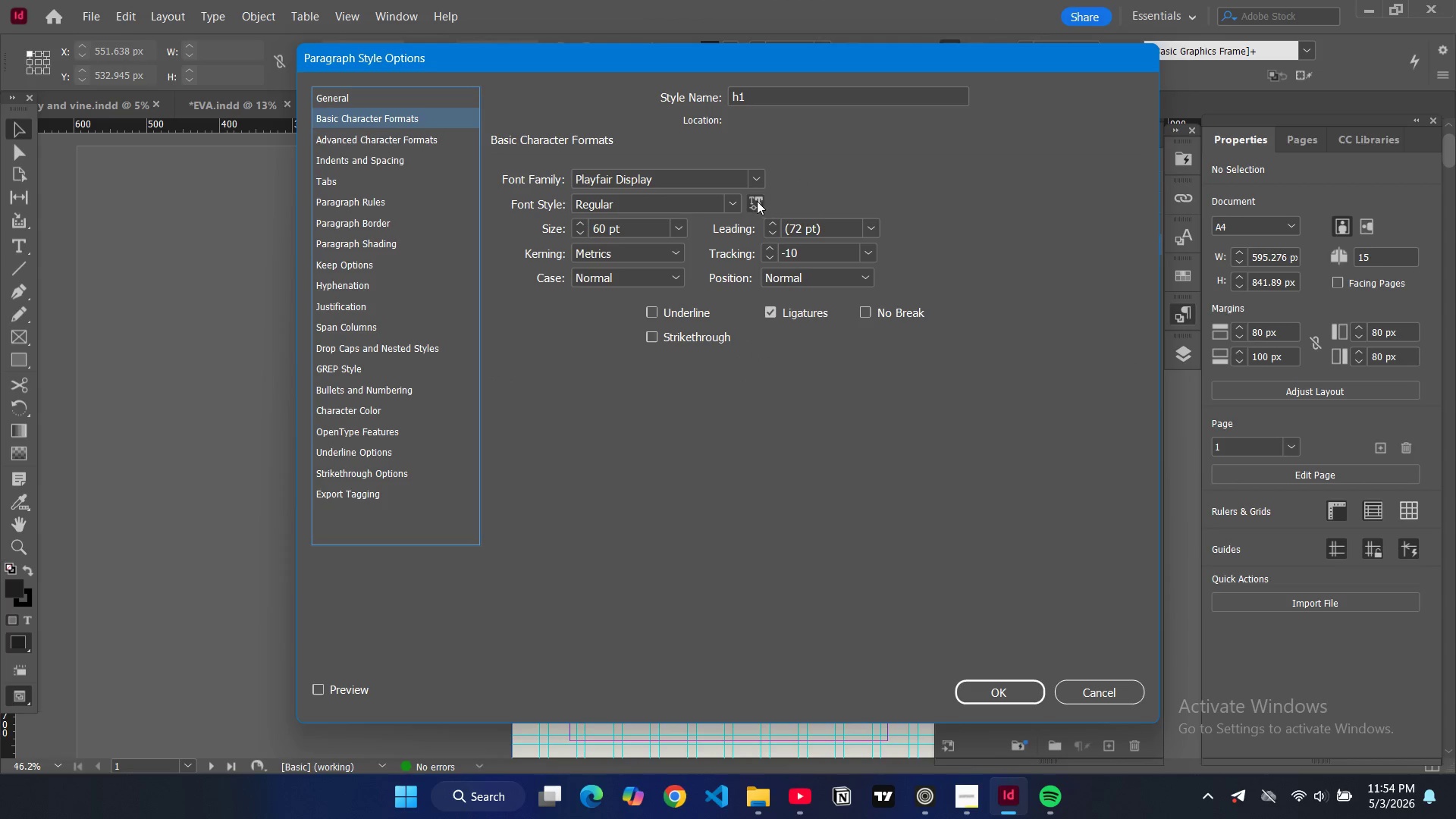 
left_click([734, 200])
 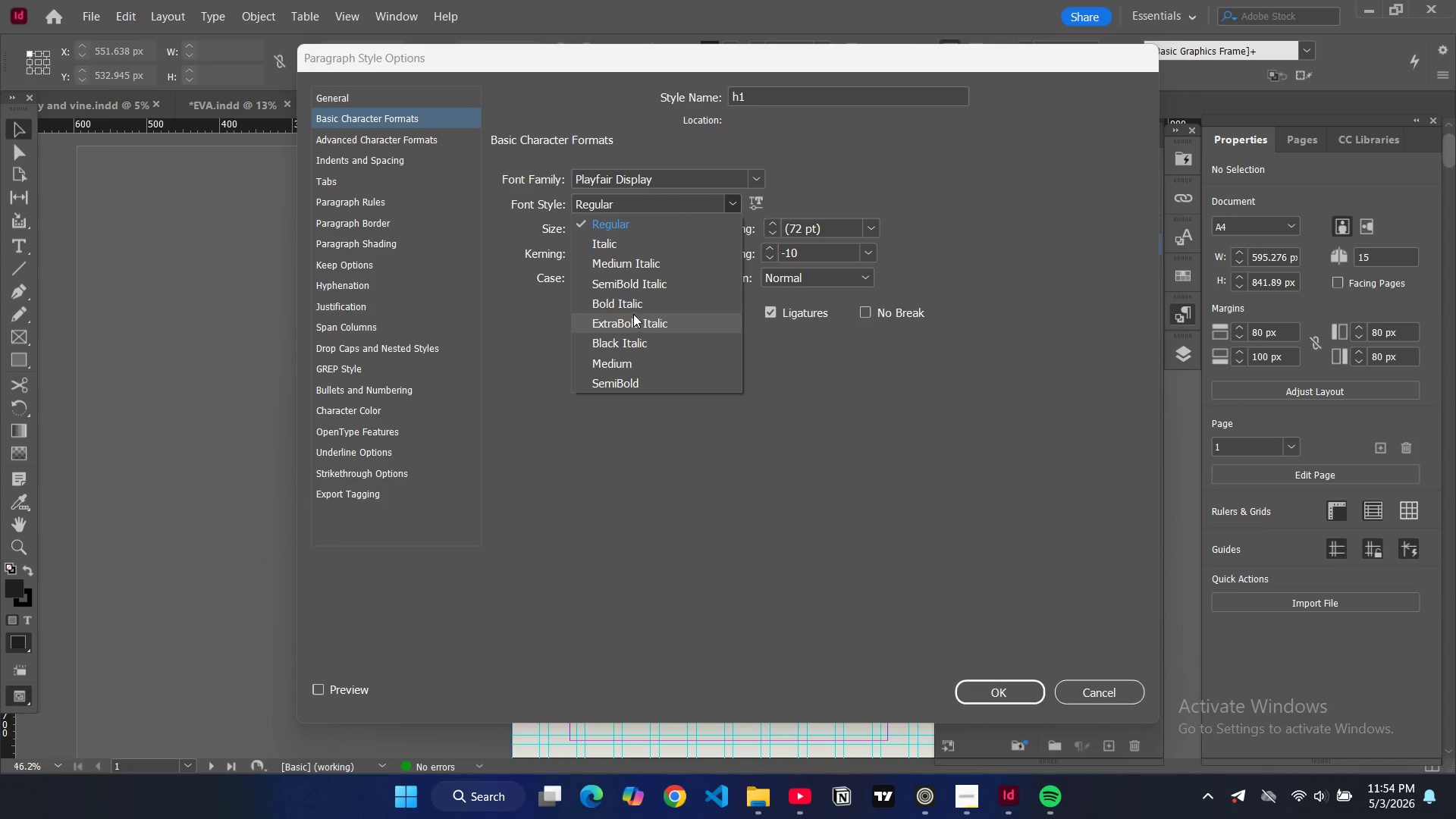 
wait(10.88)
 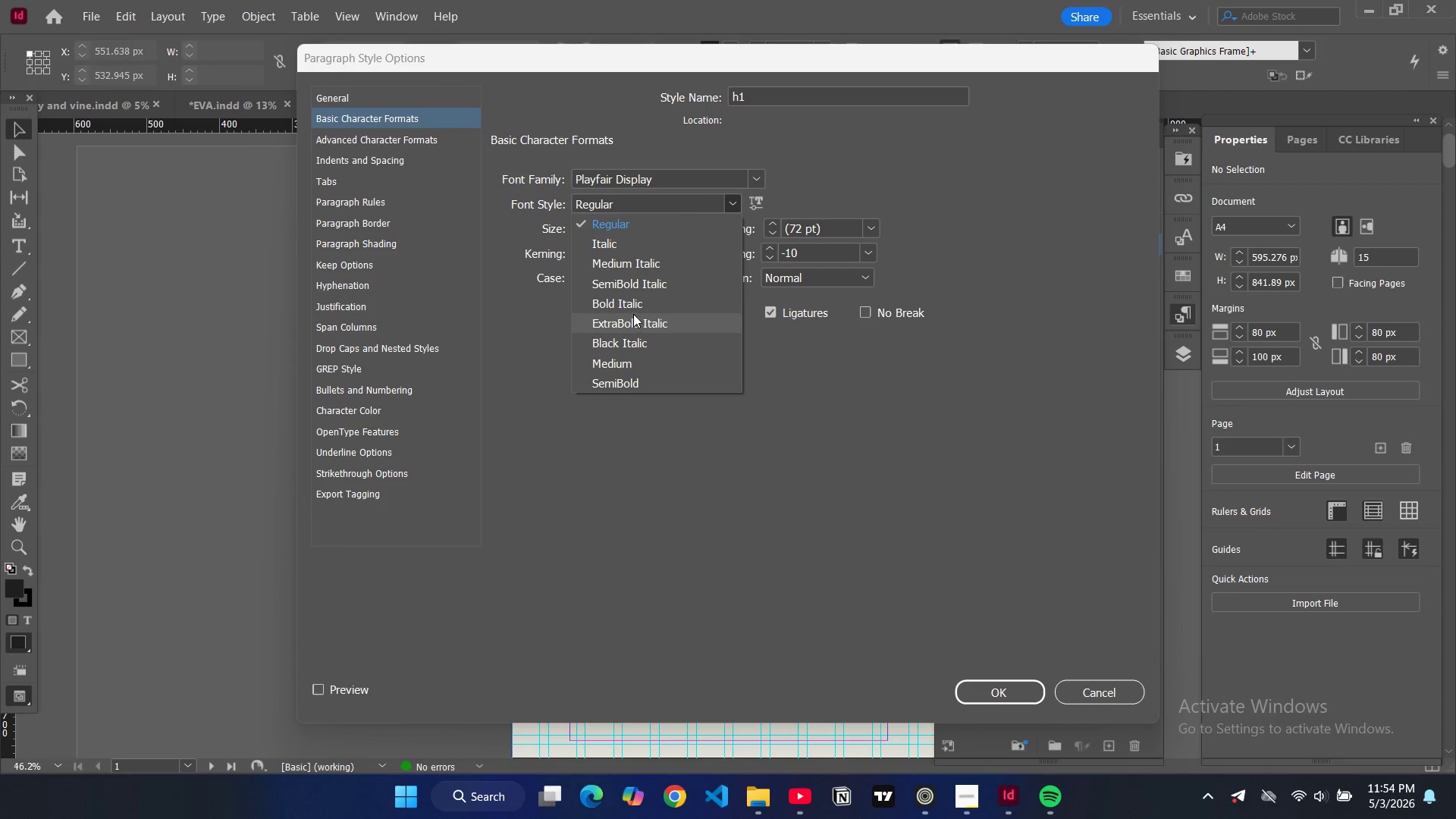 
left_click([637, 387])
 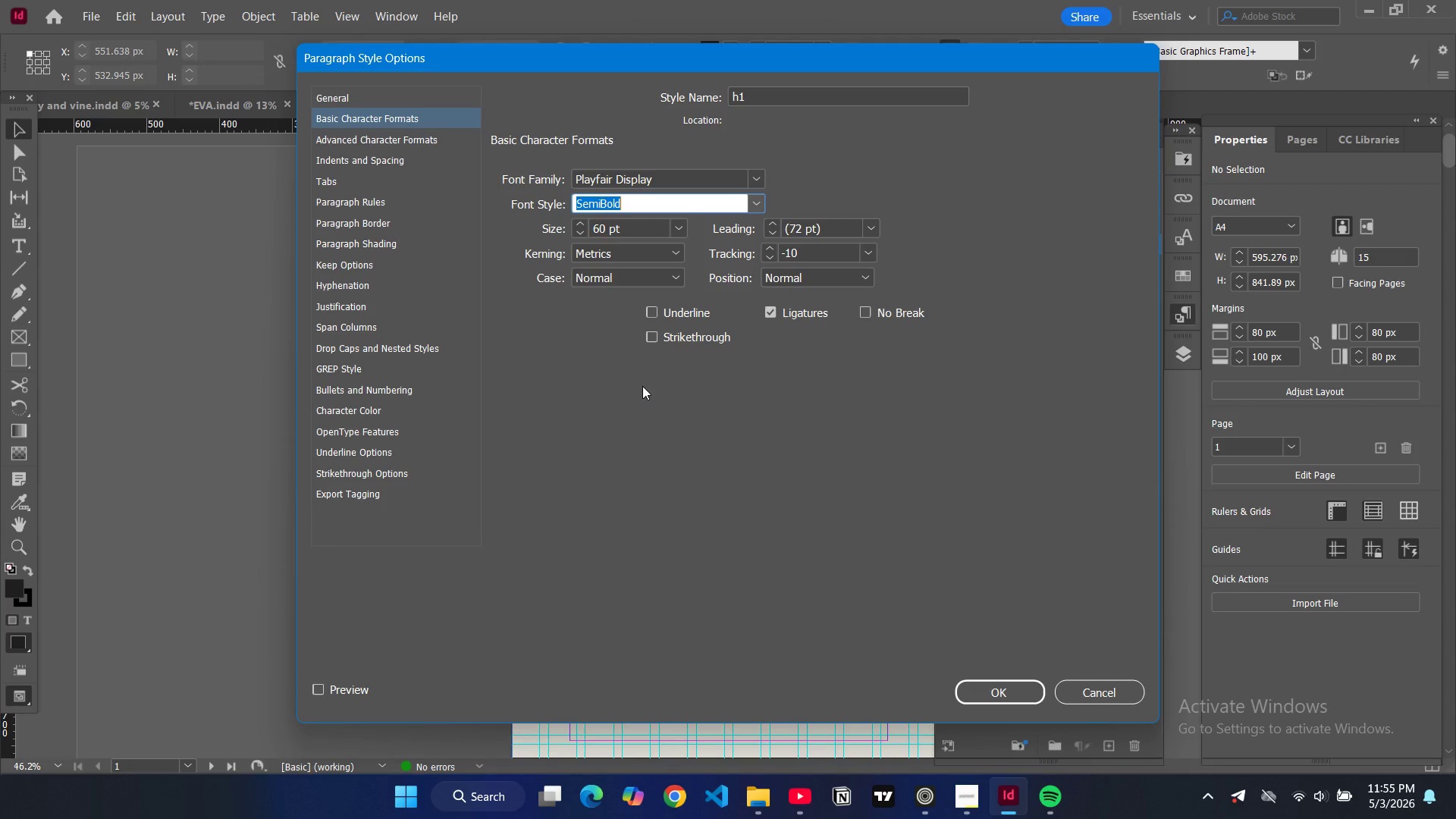 
wait(10.81)
 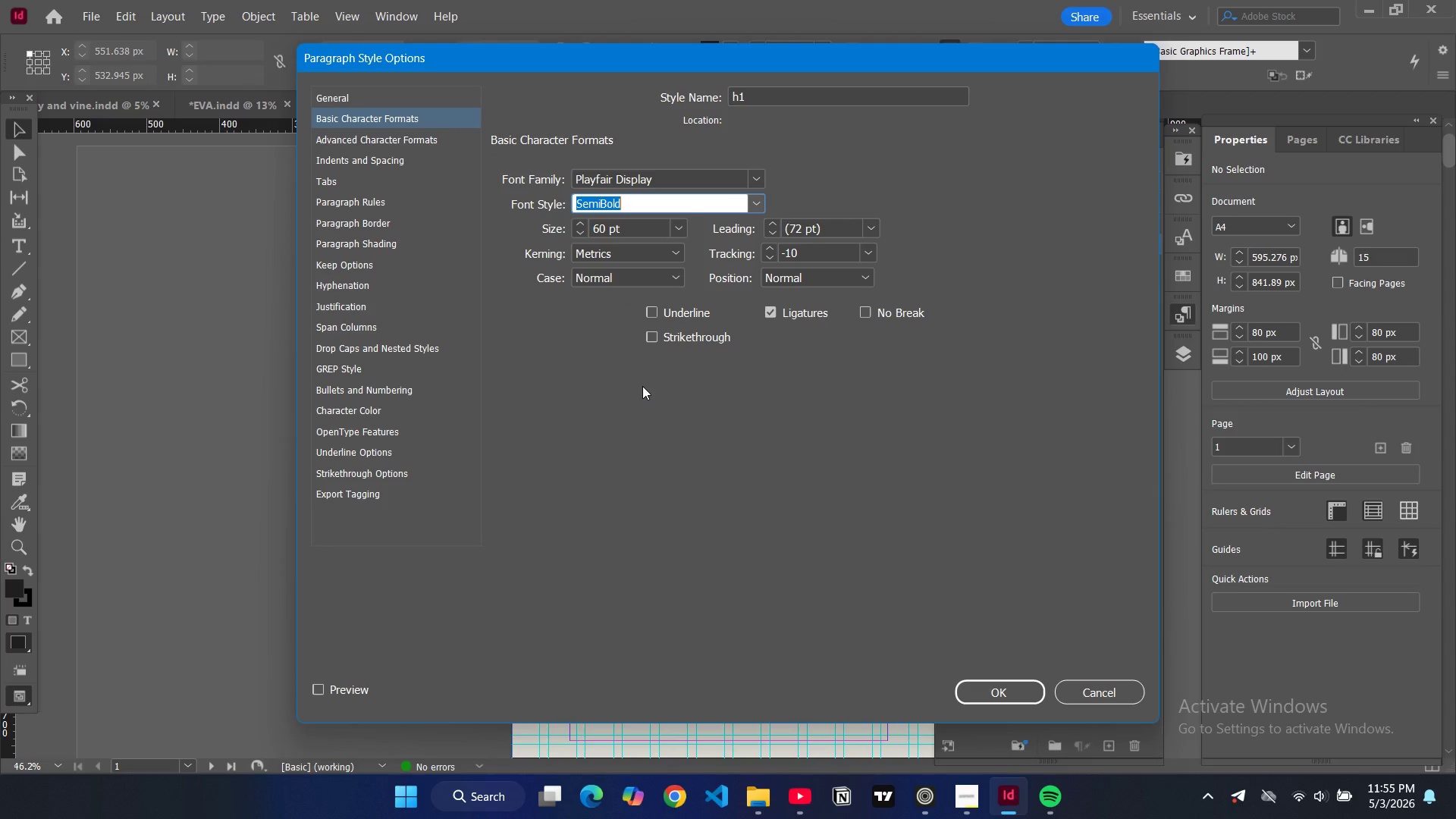 
left_click([1005, 682])
 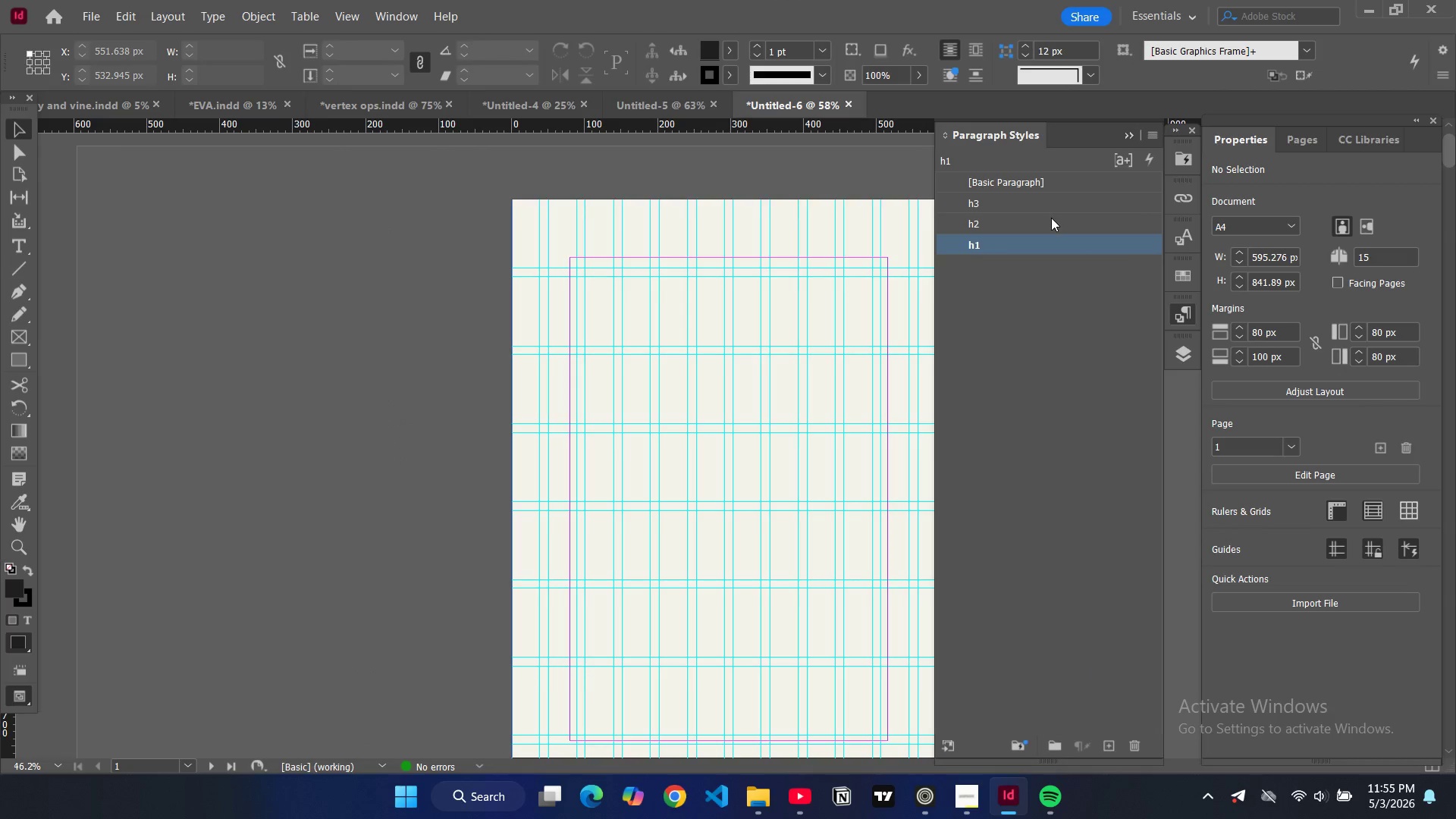 
double_click([1051, 218])
 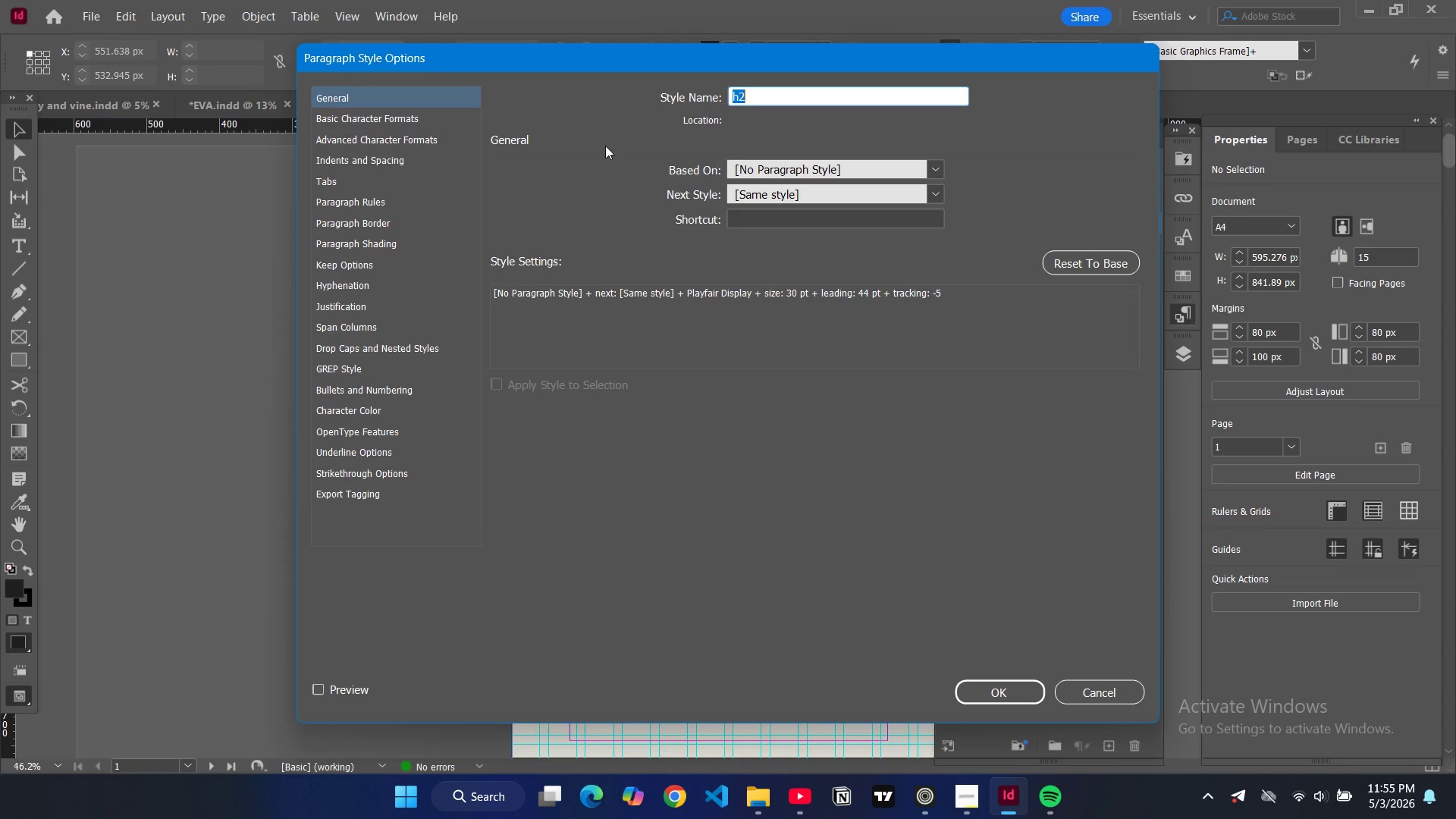 
left_click([428, 109])
 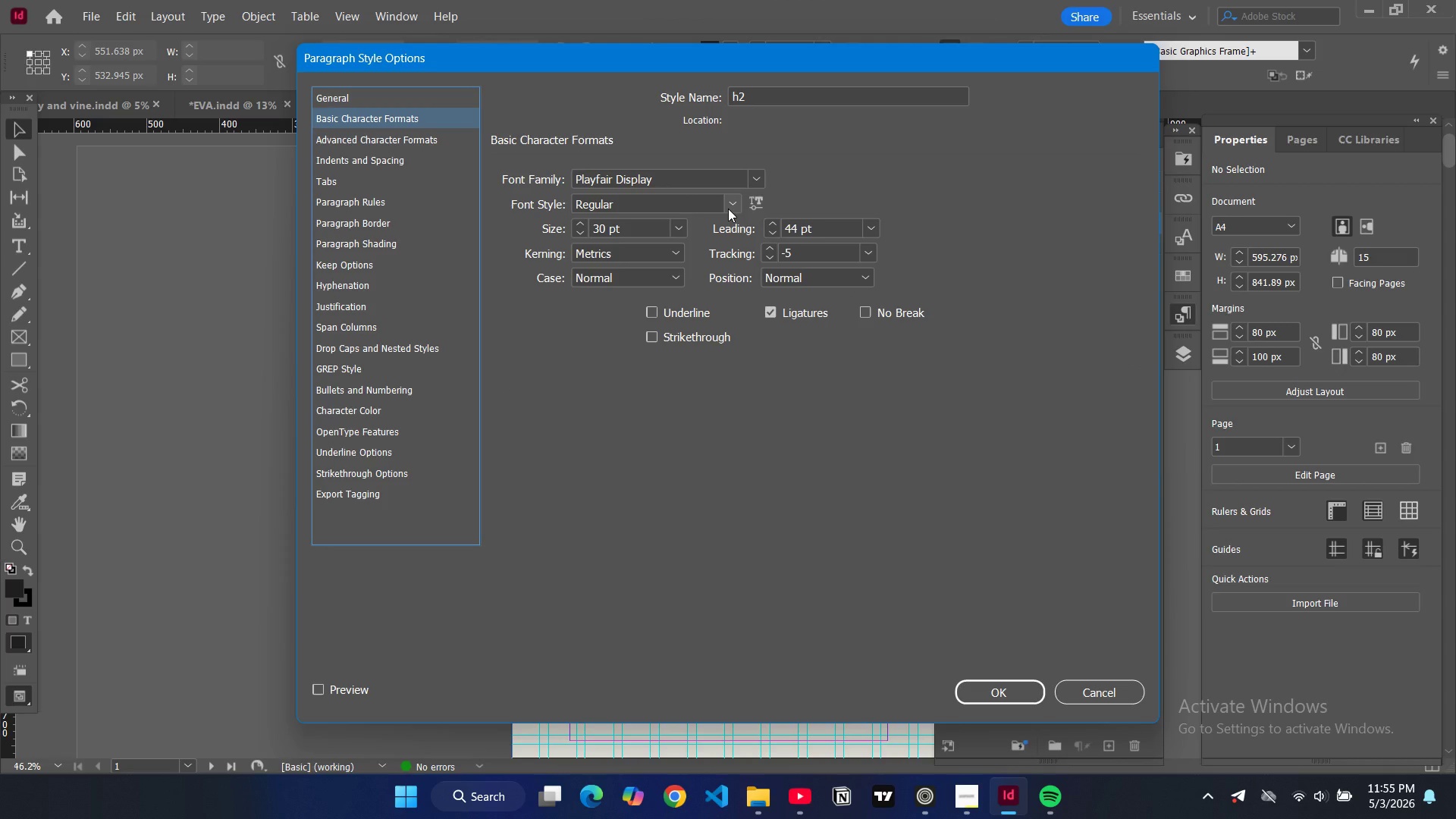 
left_click([729, 208])
 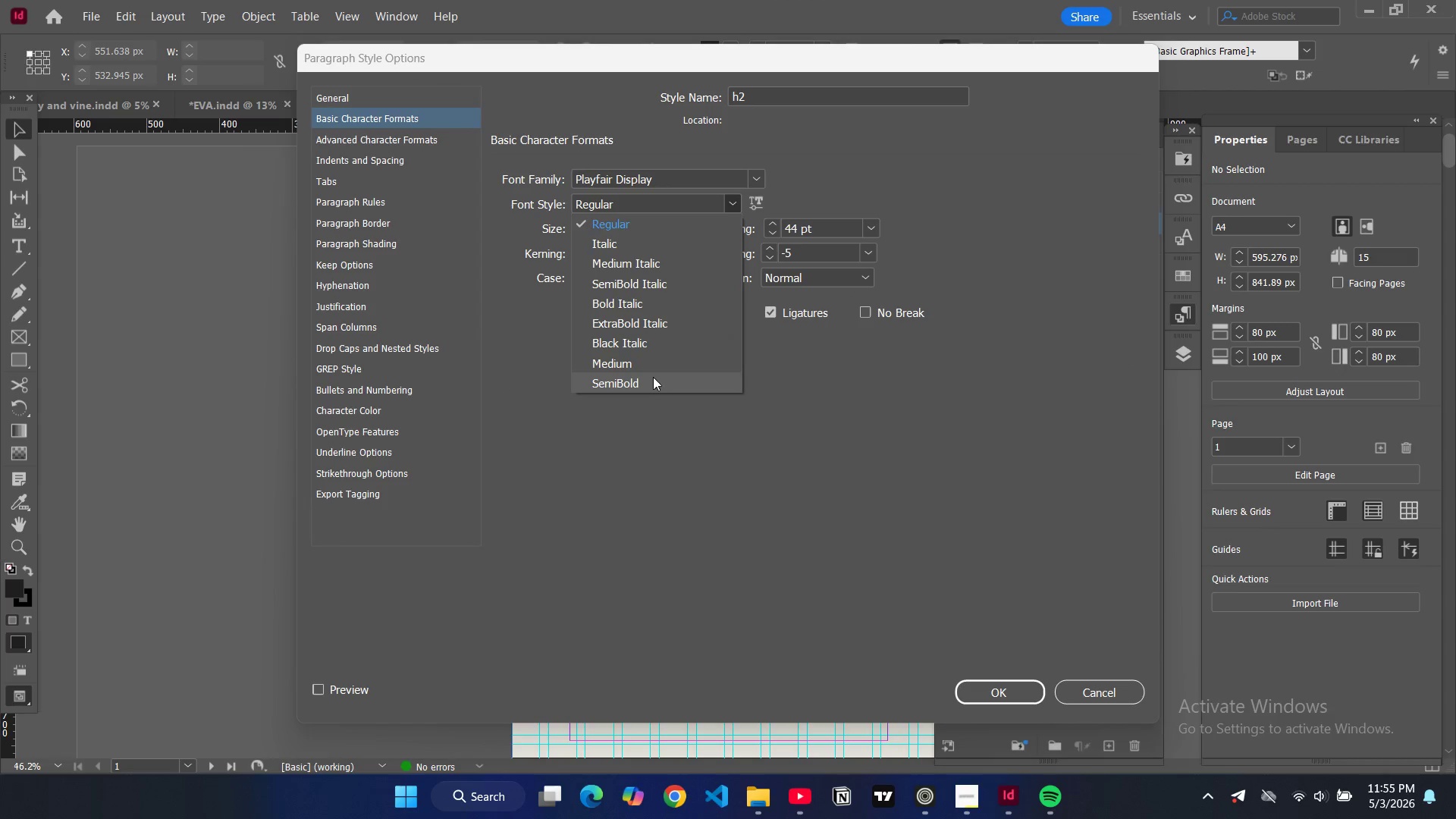 
left_click([653, 375])
 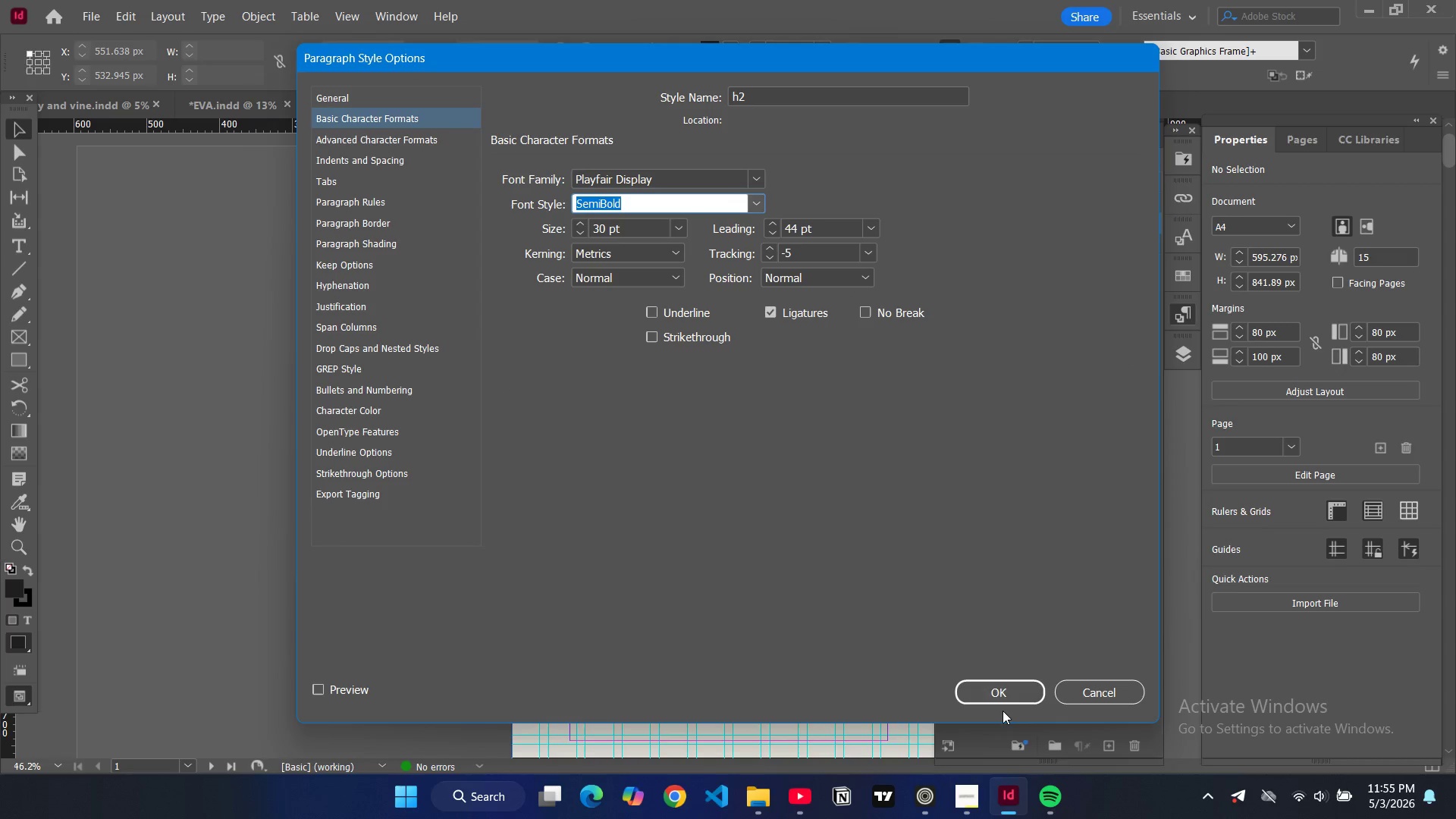 
left_click([1001, 695])
 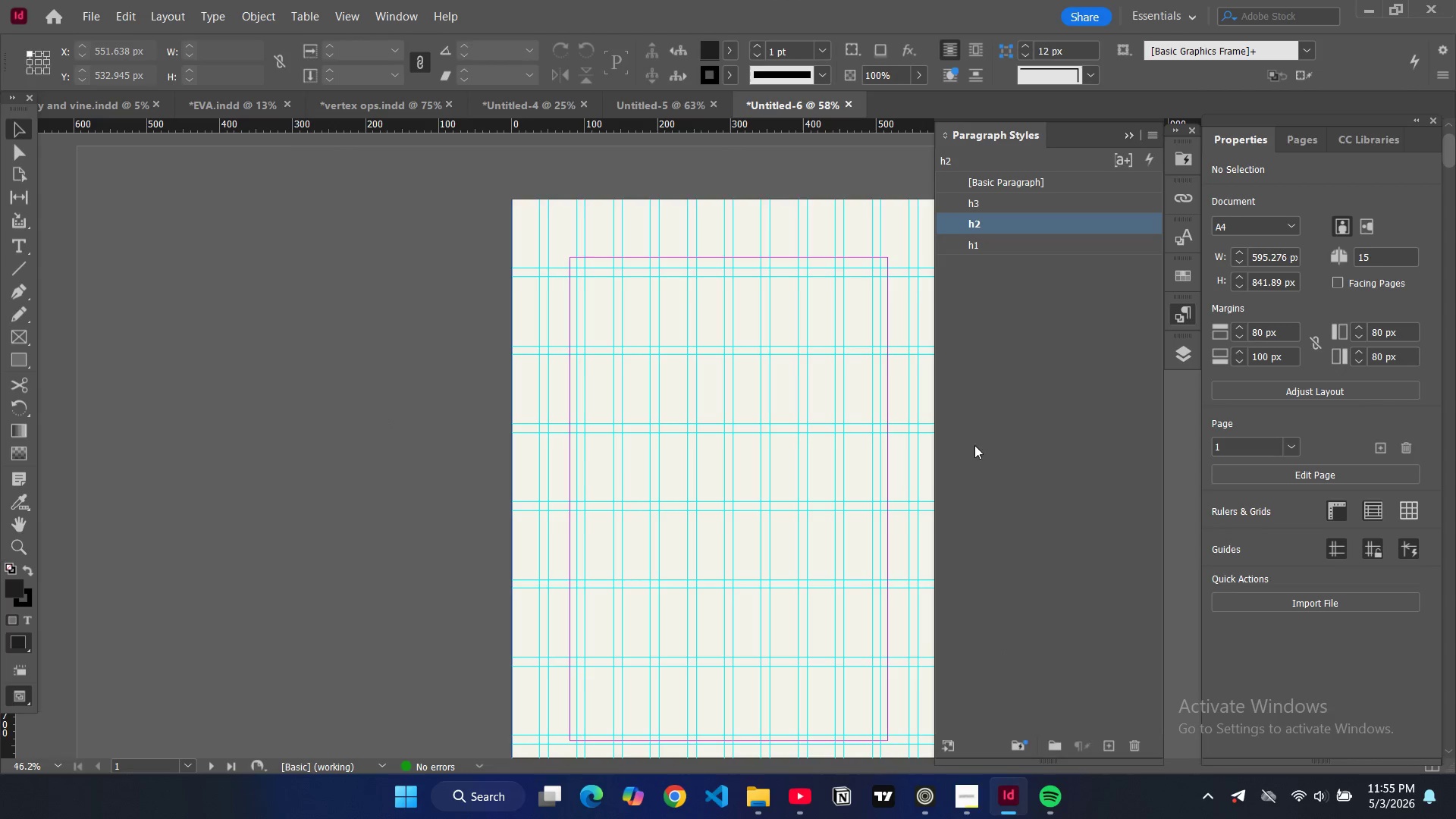 
double_click([1065, 200])
 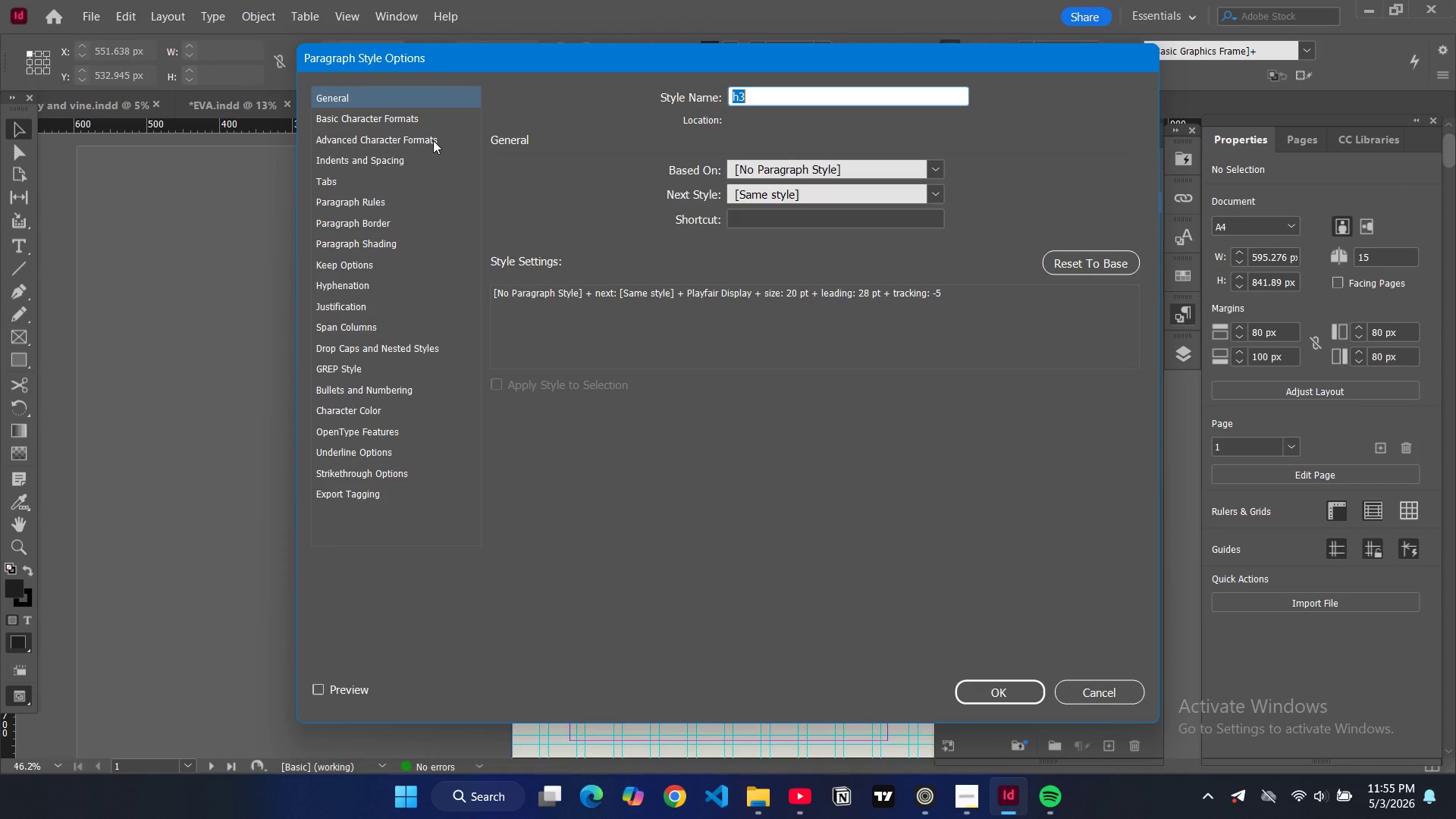 
left_click([424, 115])
 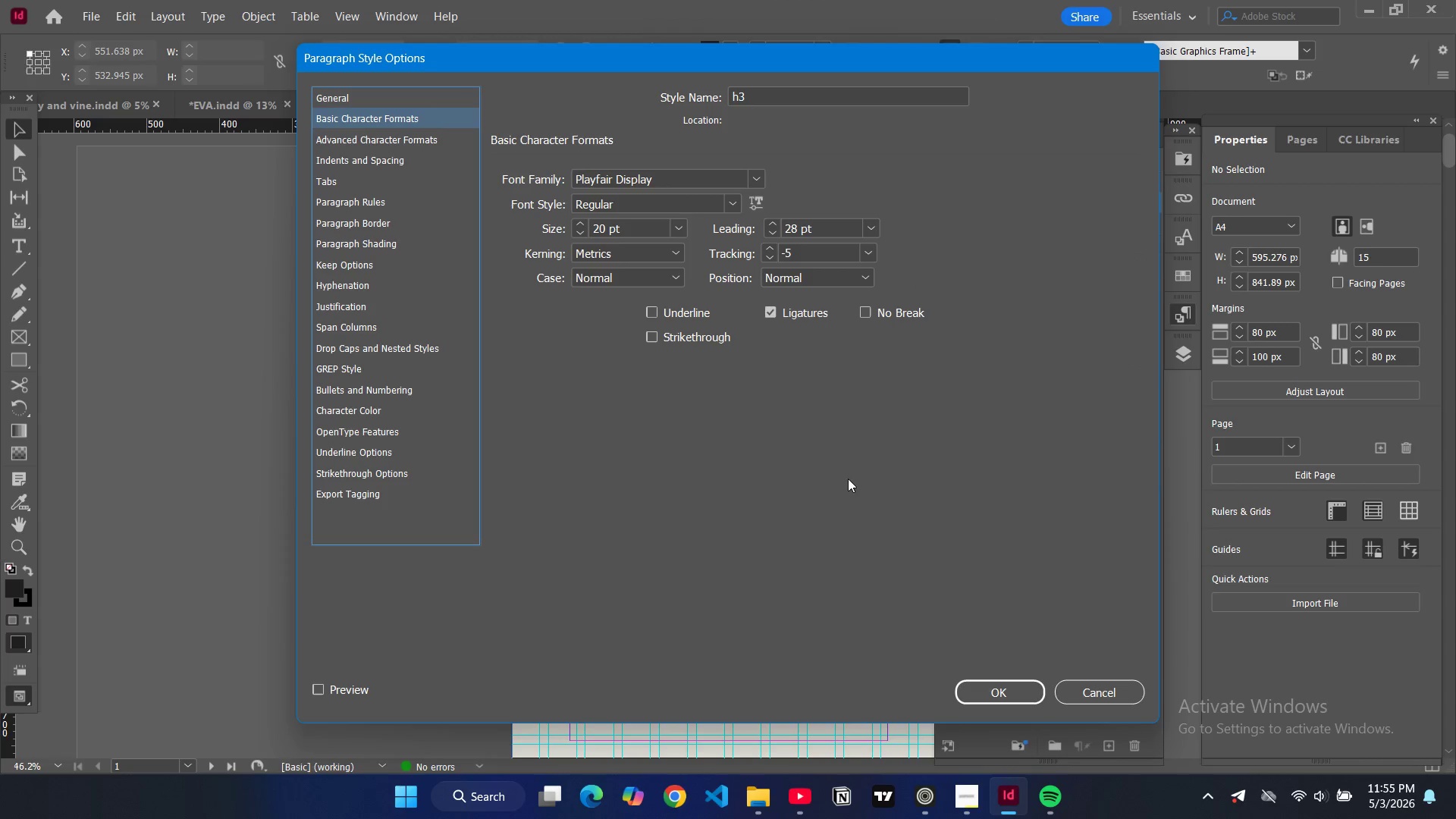 
left_click([1001, 688])
 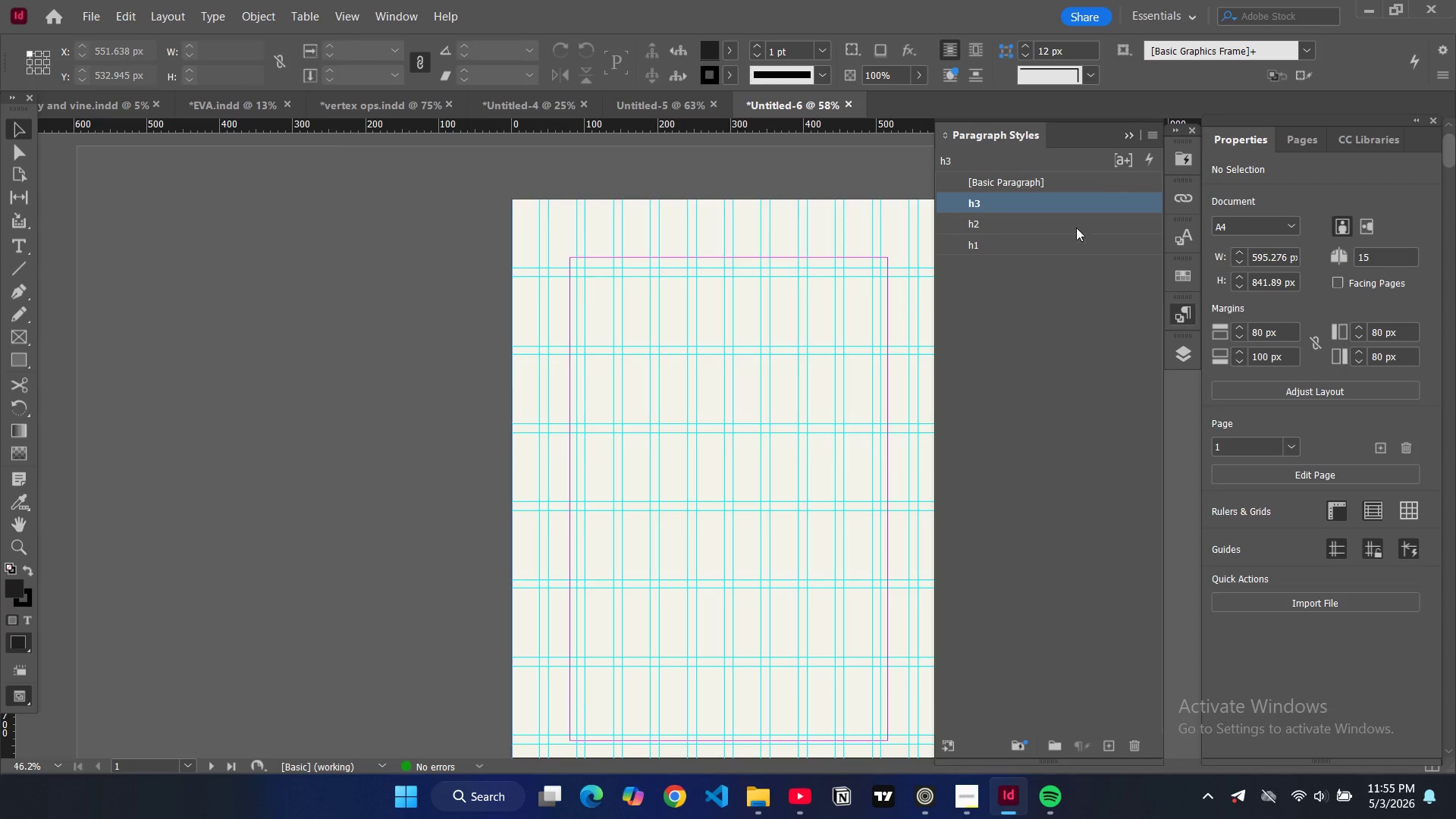 
left_click([1159, 133])
 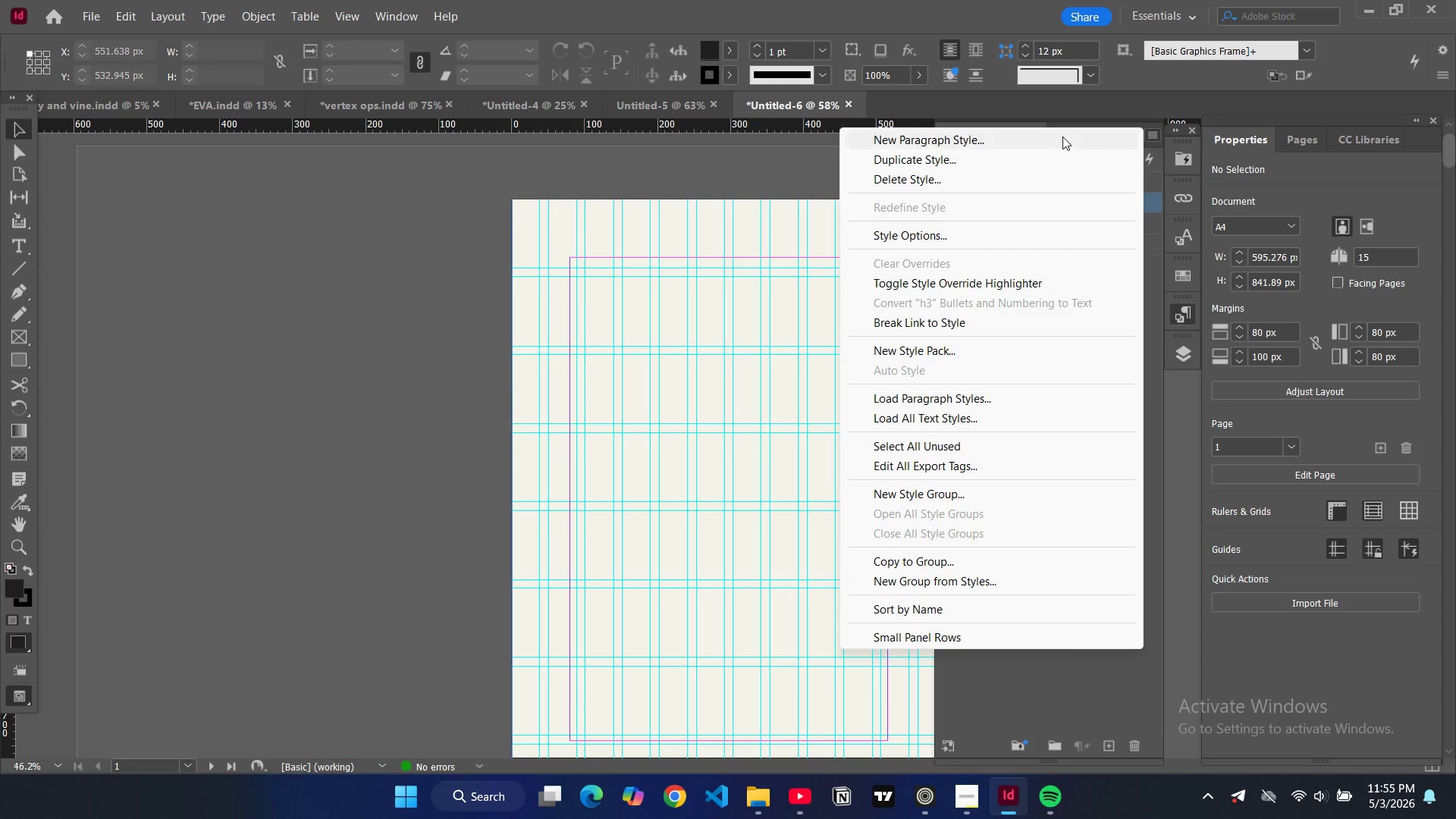 
left_click([1062, 136])
 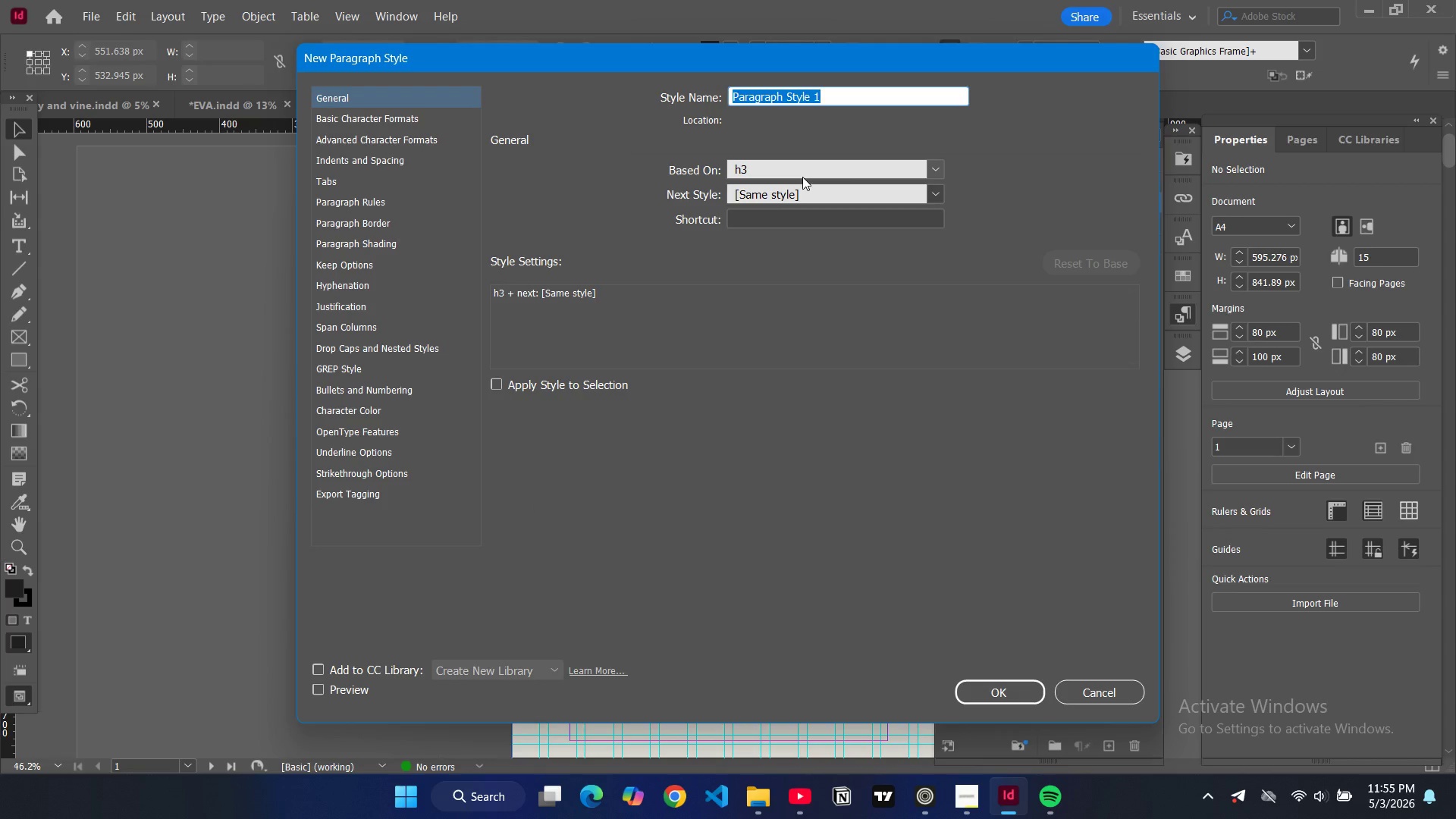 
type(body text)
 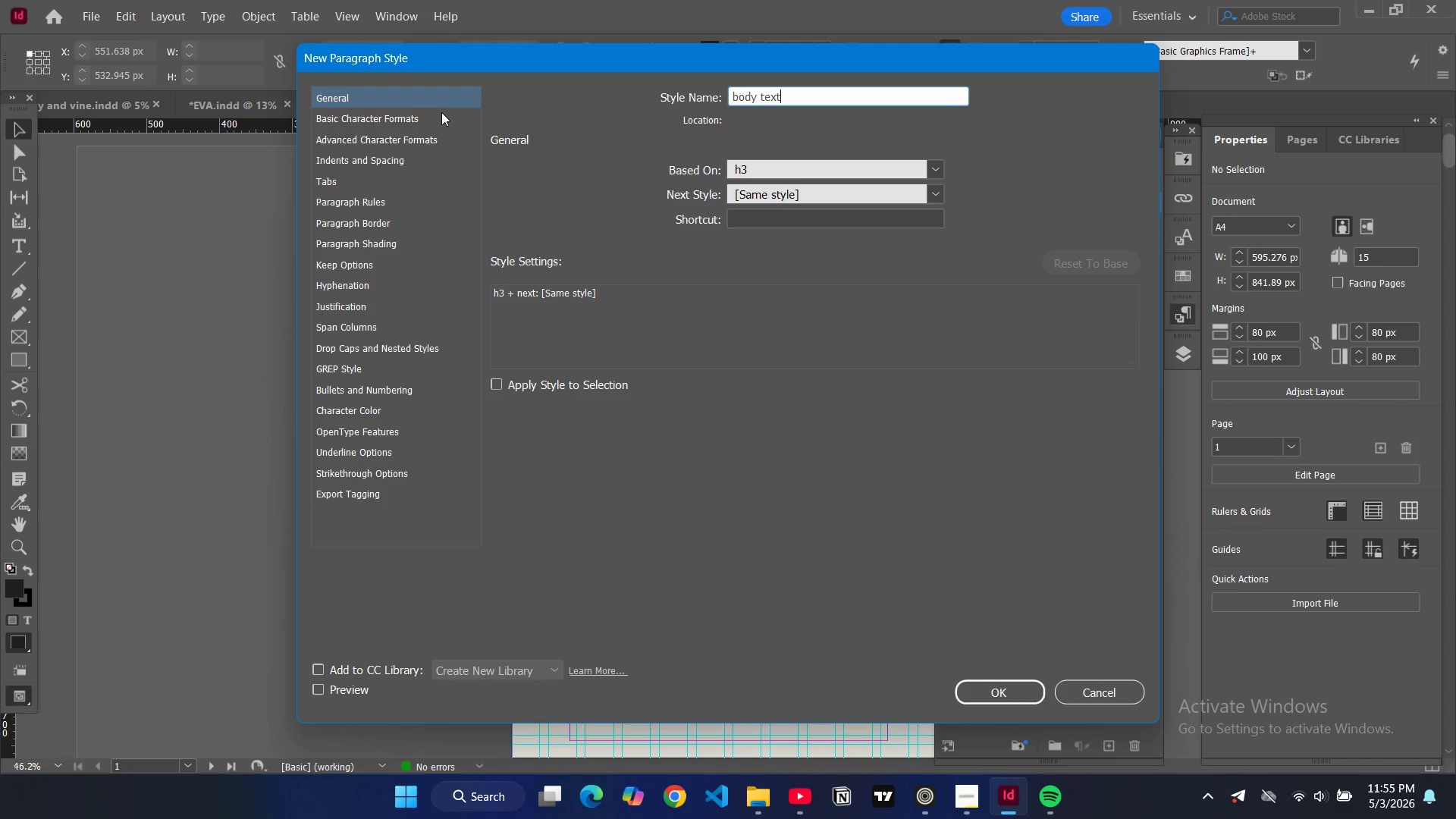 
left_click([438, 113])
 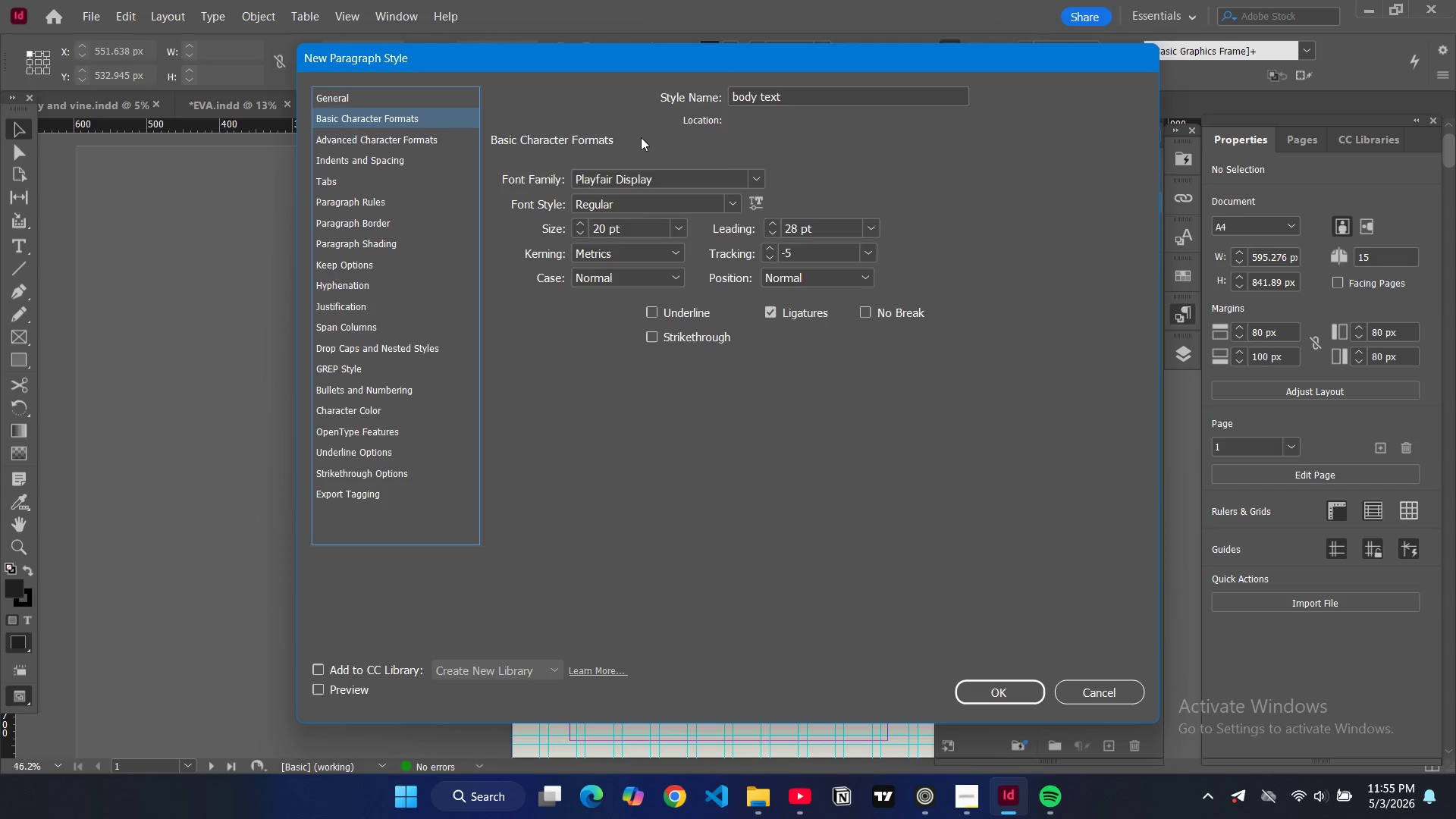 
double_click([643, 184])
 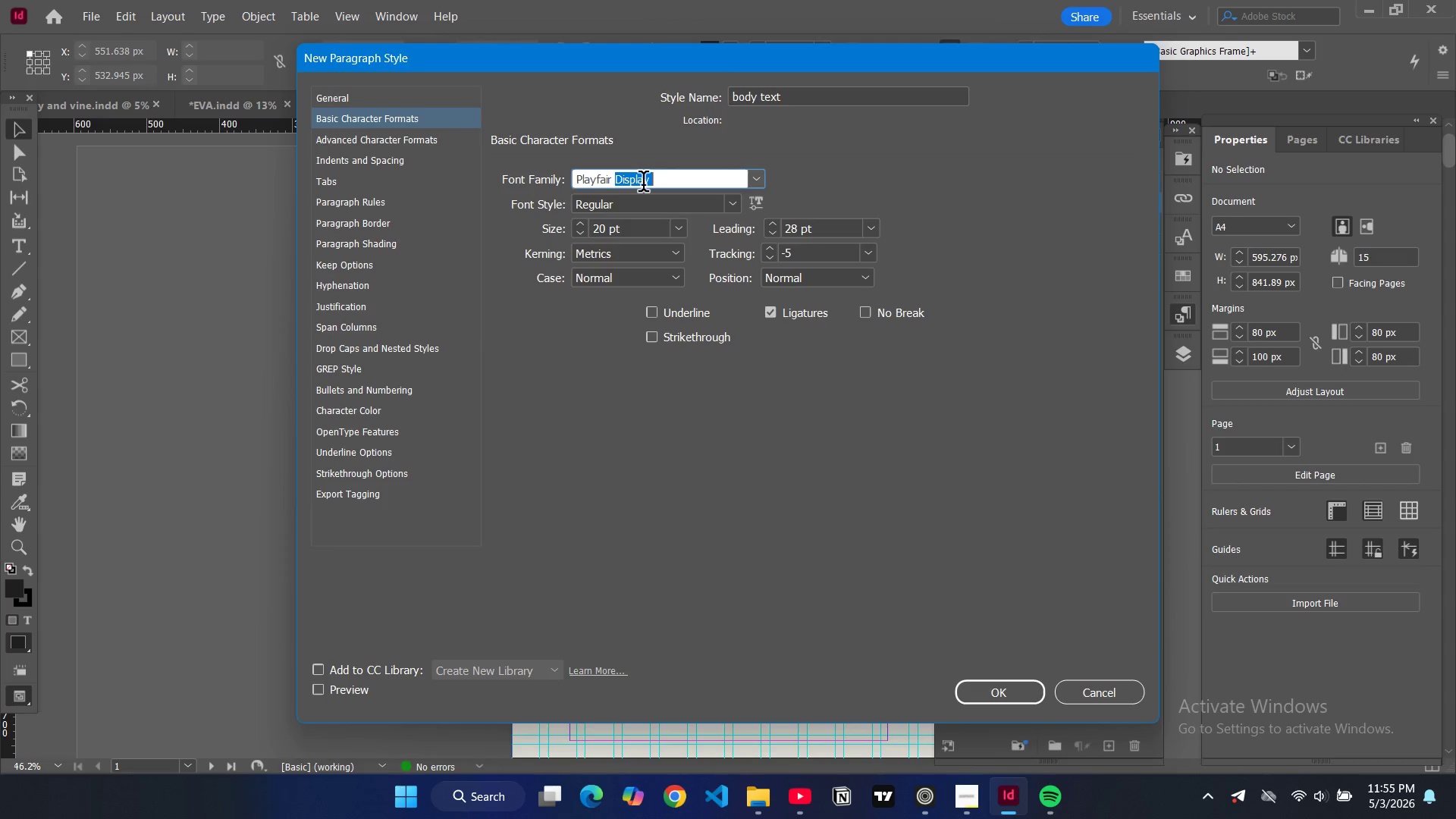 
triple_click([643, 184])
 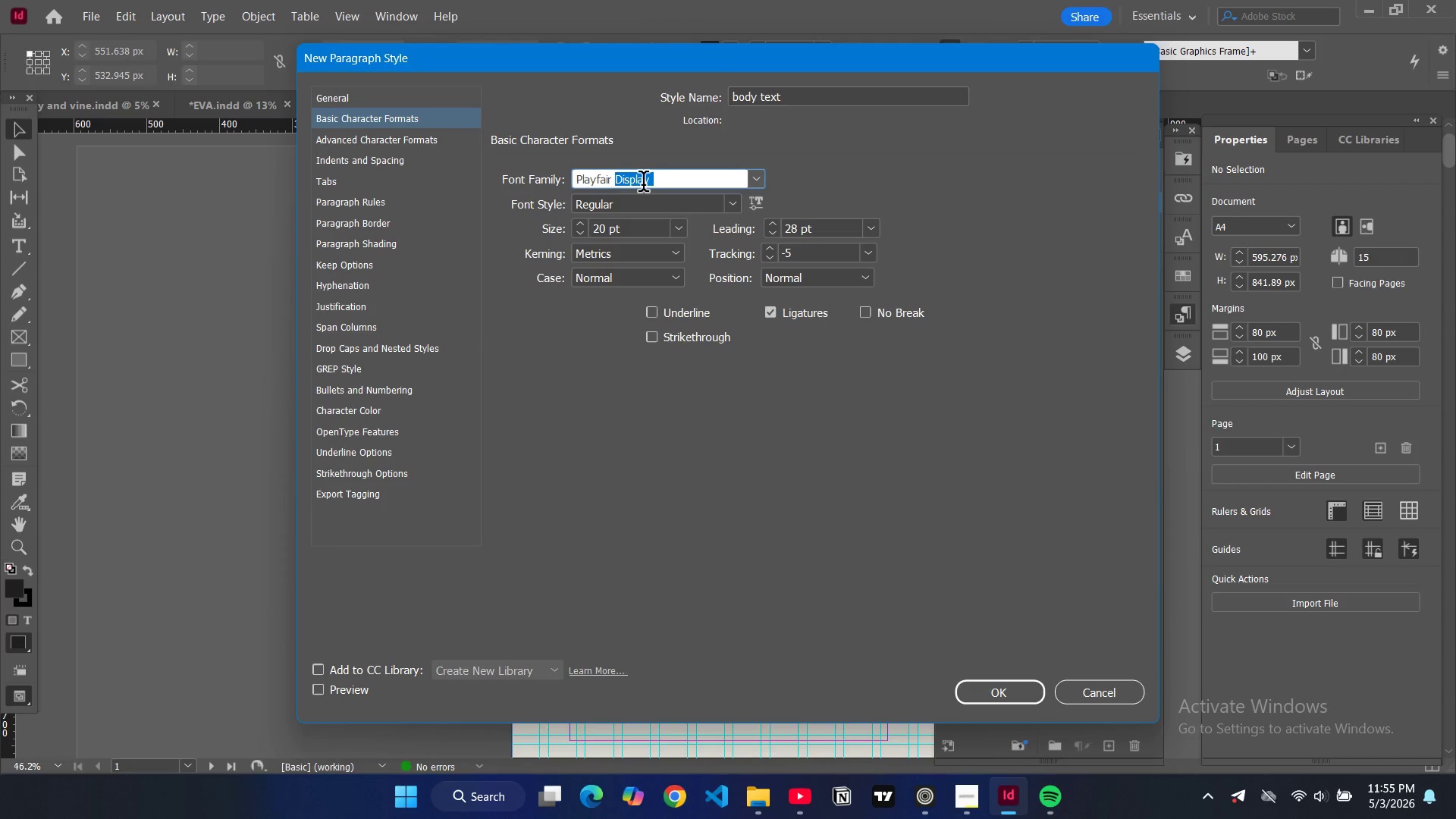 
key(Control+ControlLeft)
 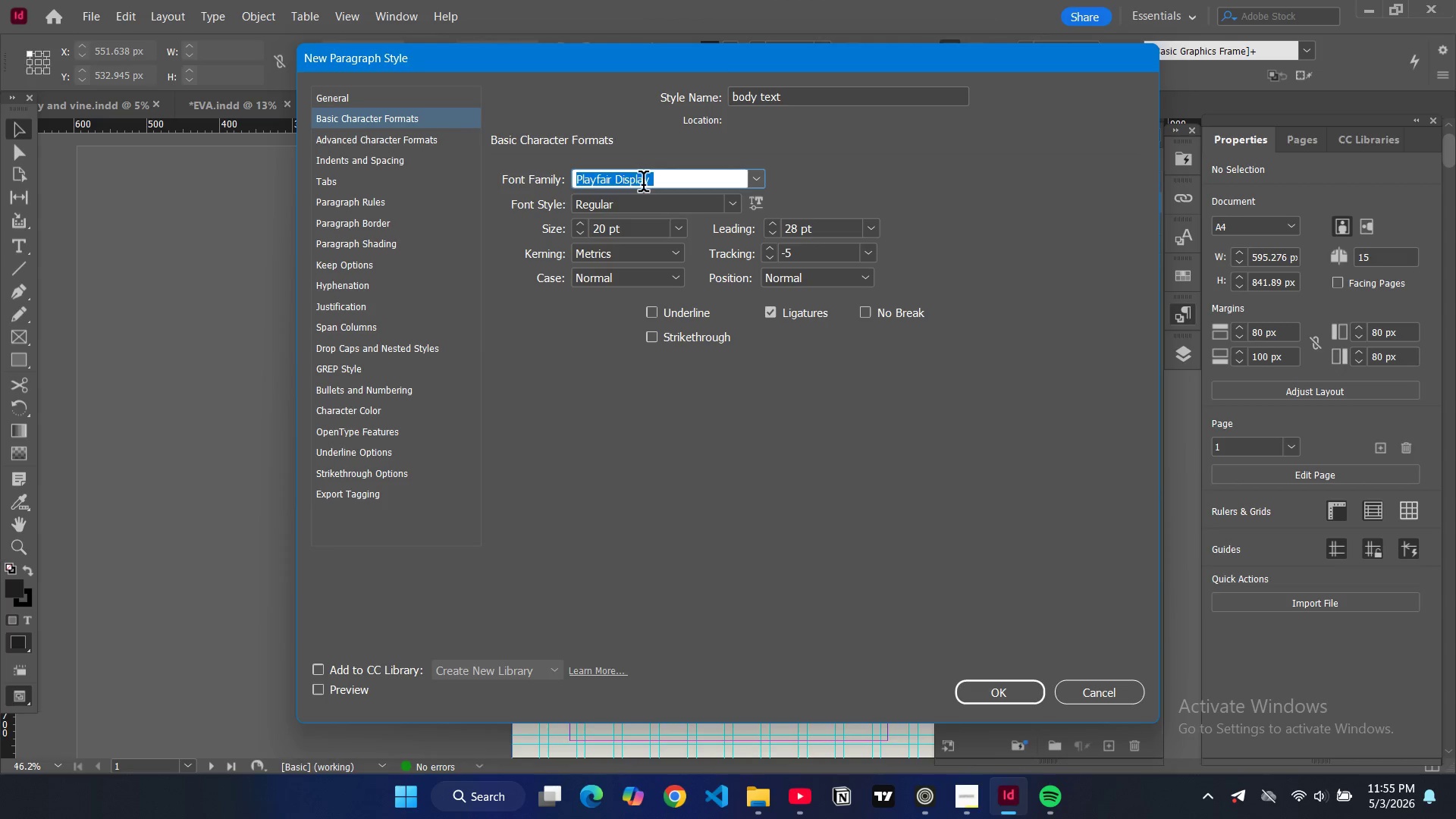 
key(Control+A)
 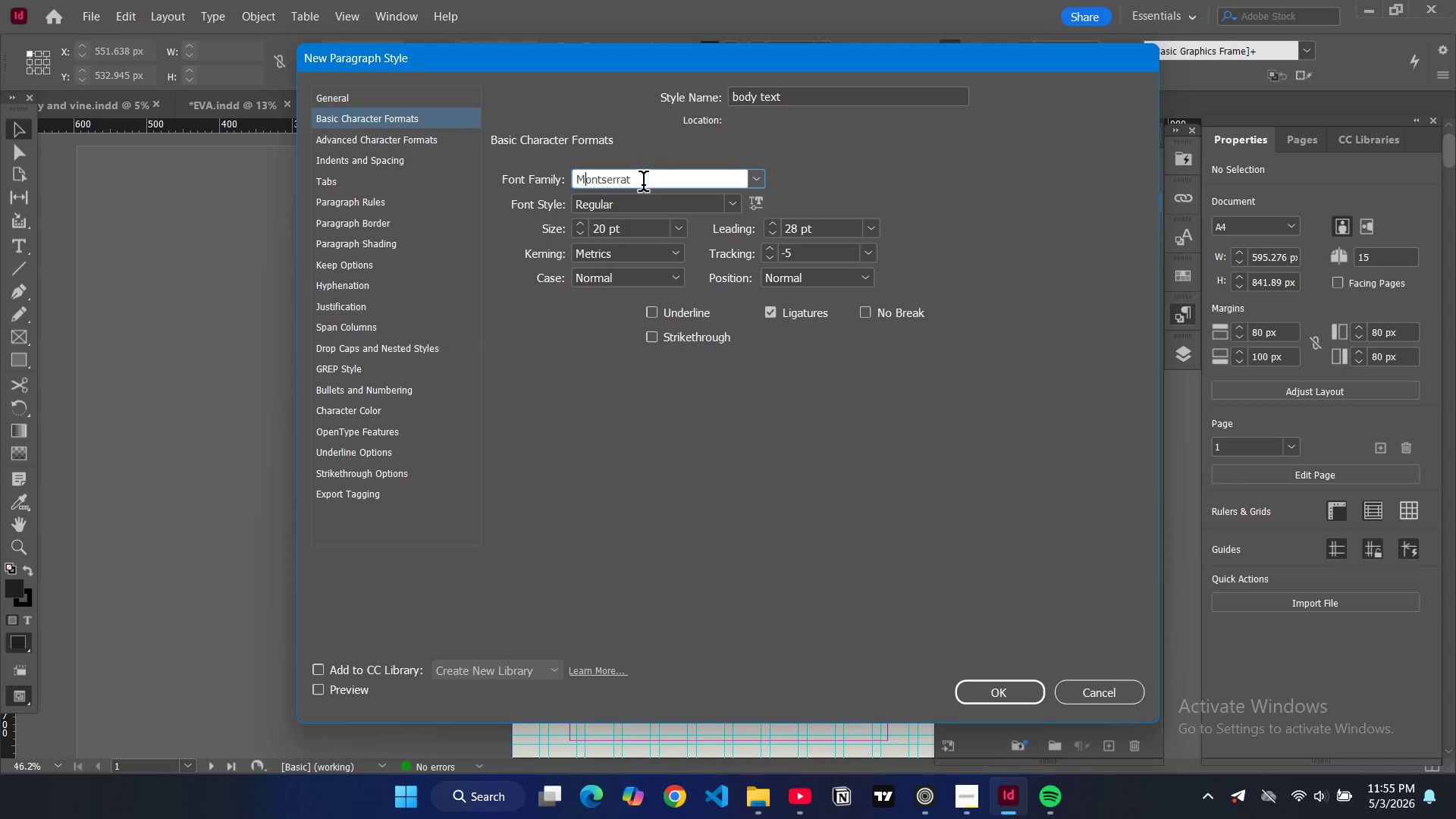 
key(Control+M)
 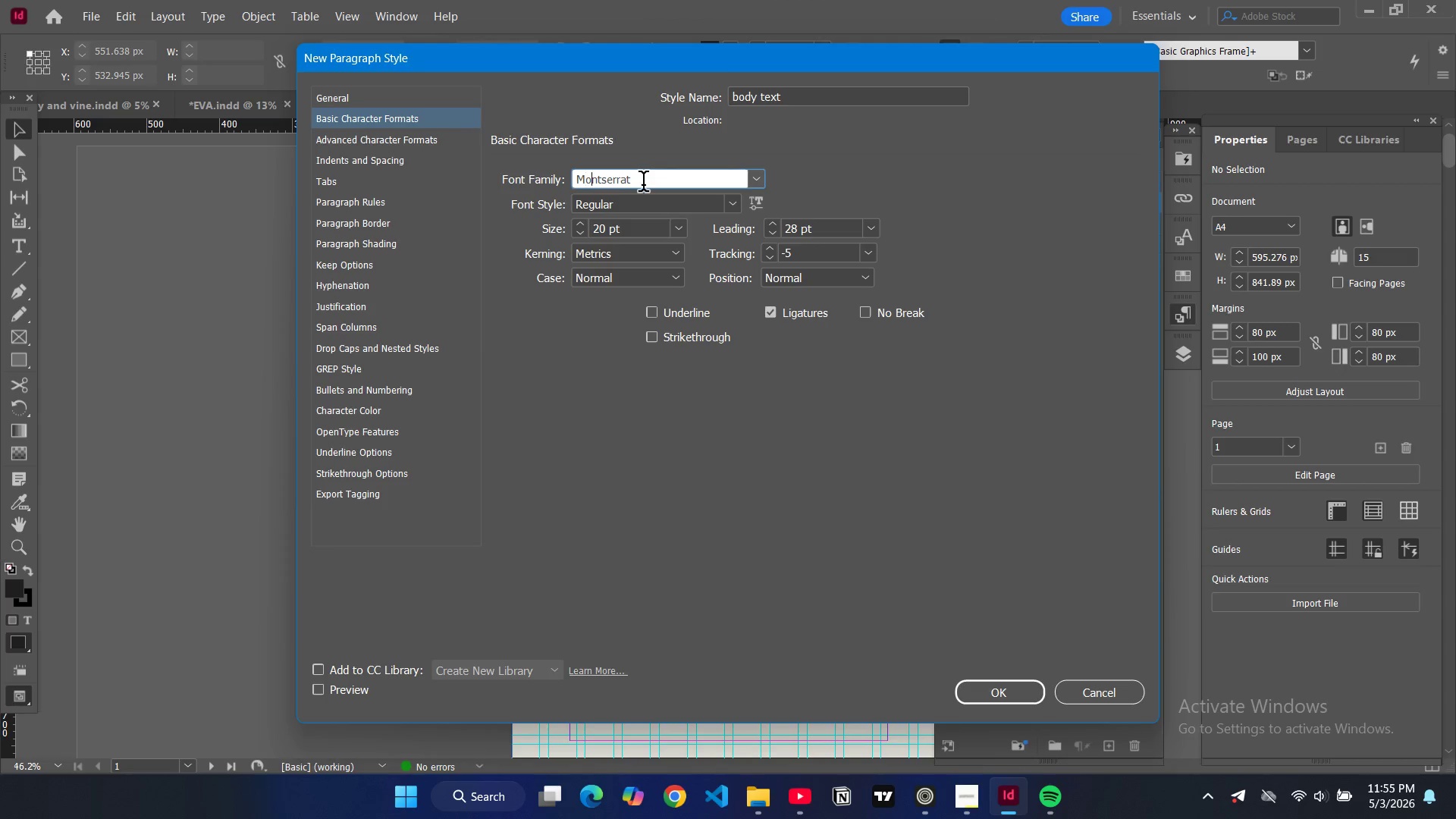 
type(ont)
 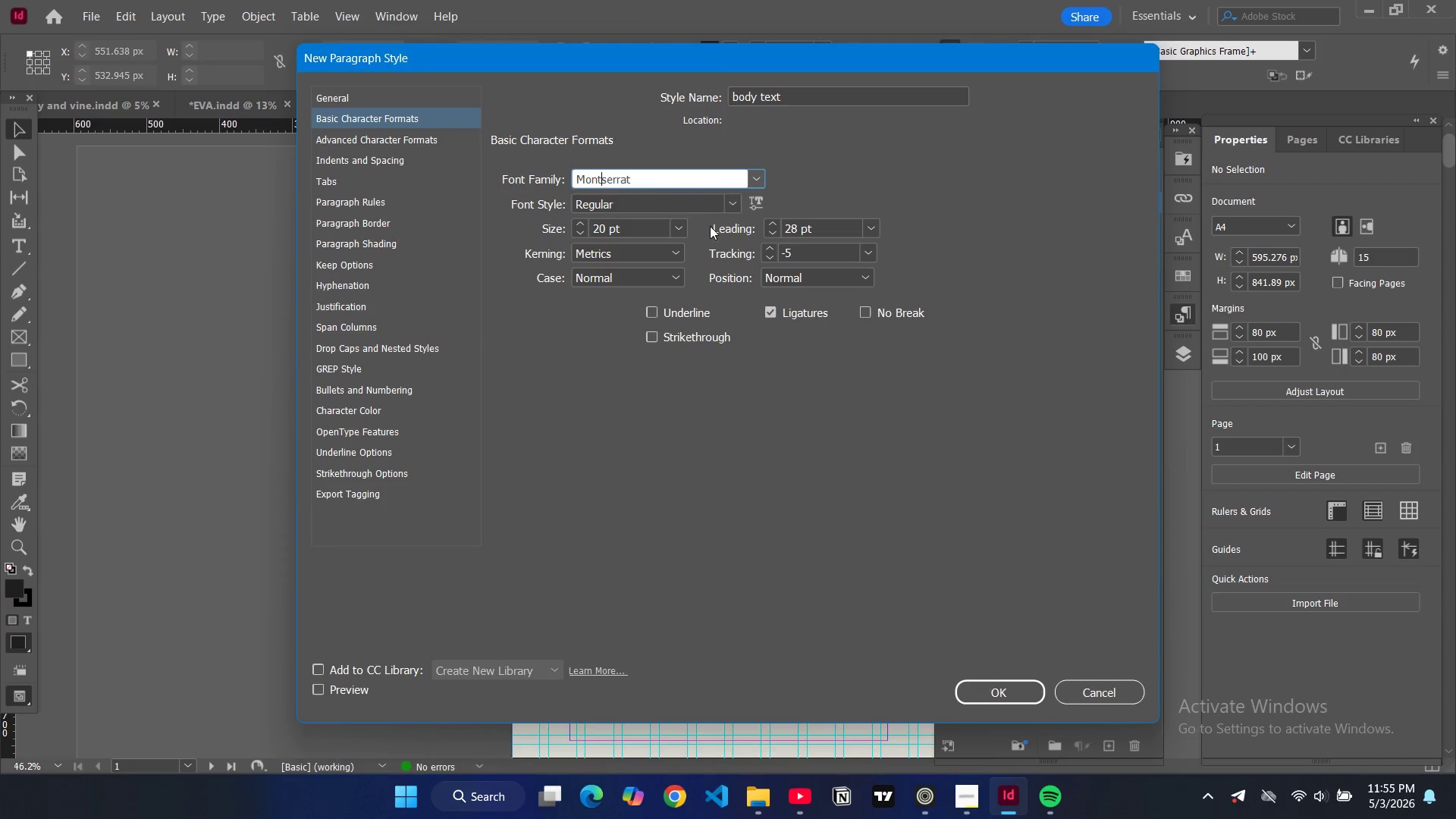 
left_click([679, 225])
 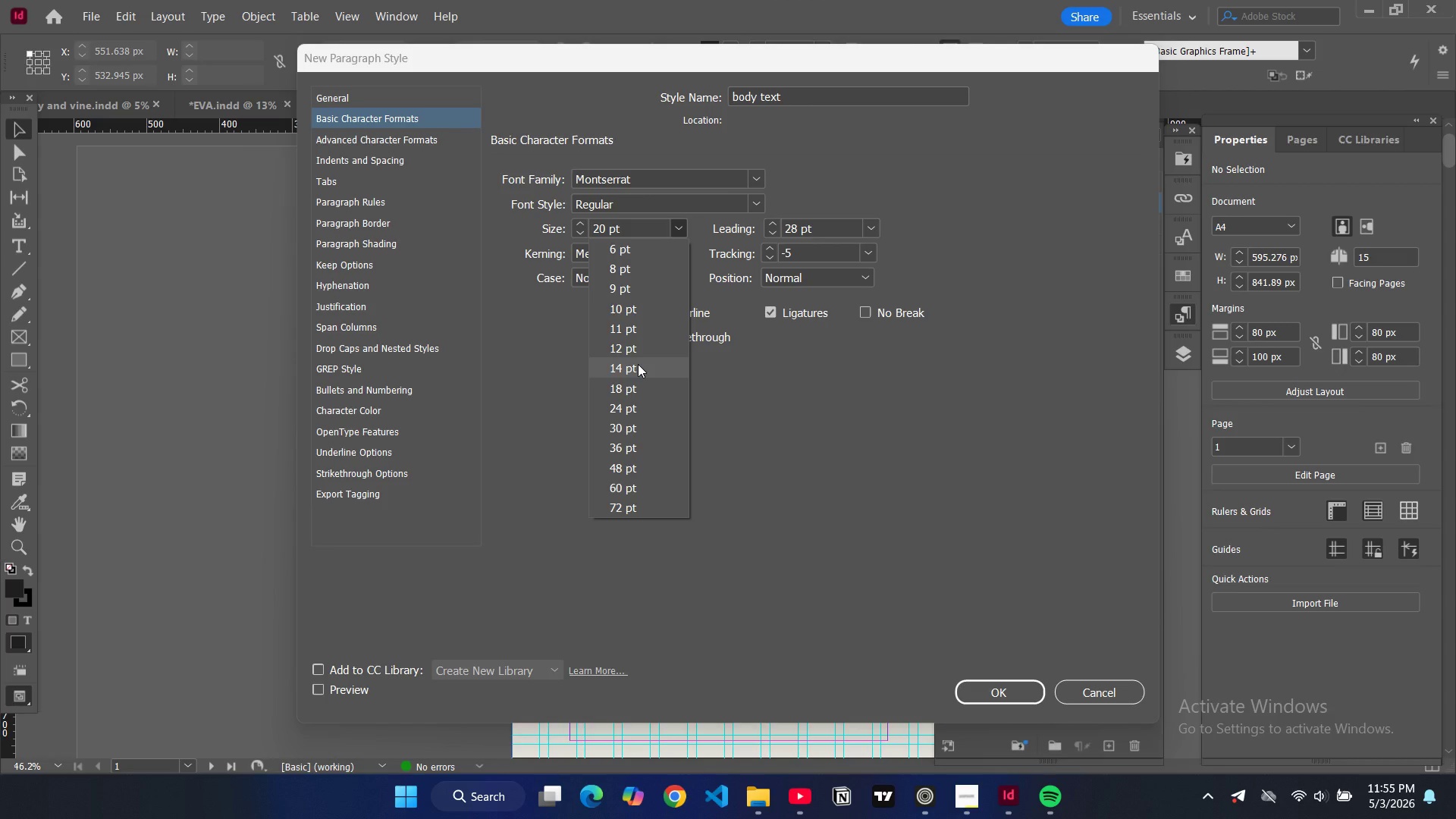 
left_click([638, 364])
 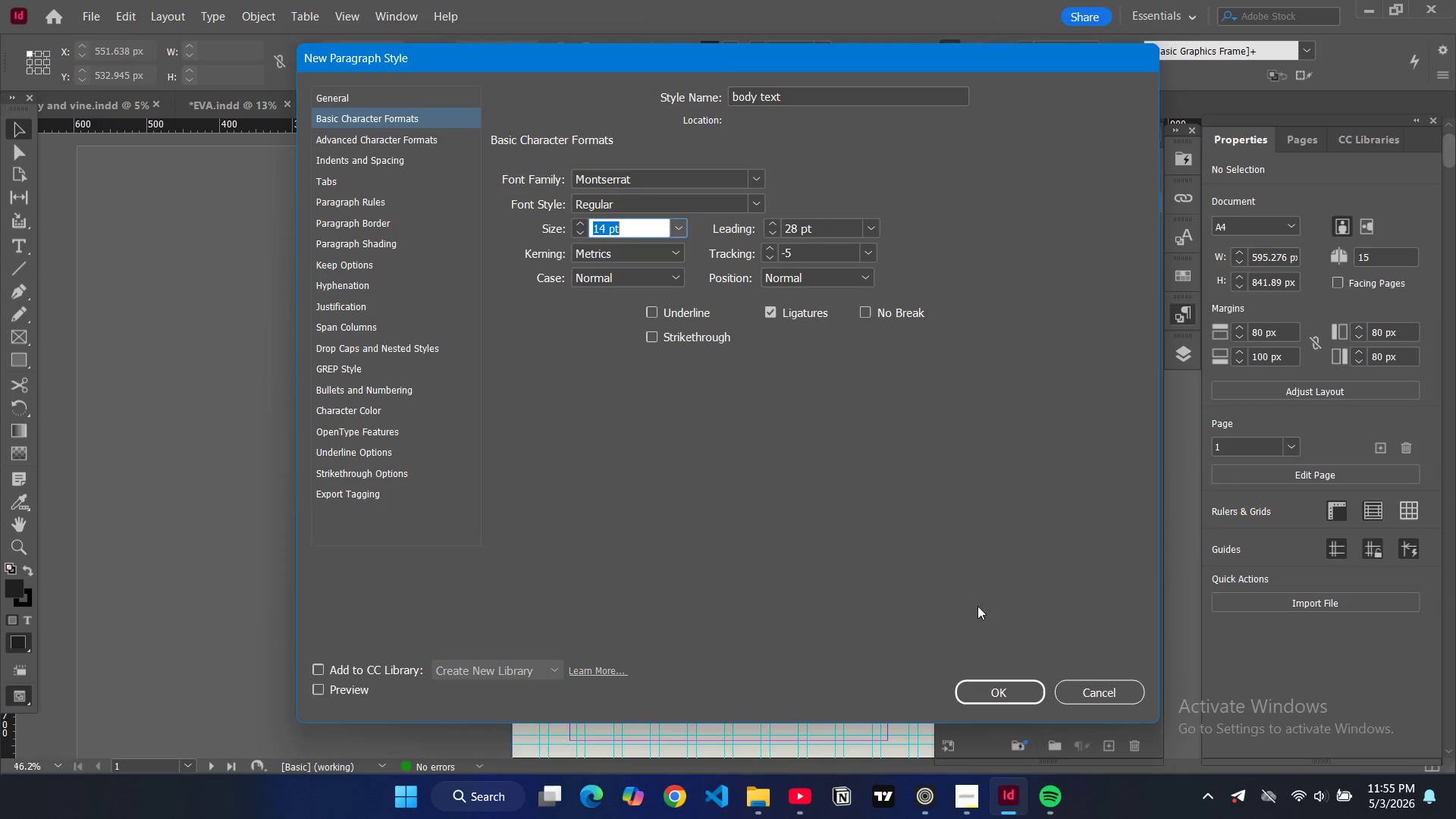 
left_click([996, 691])
 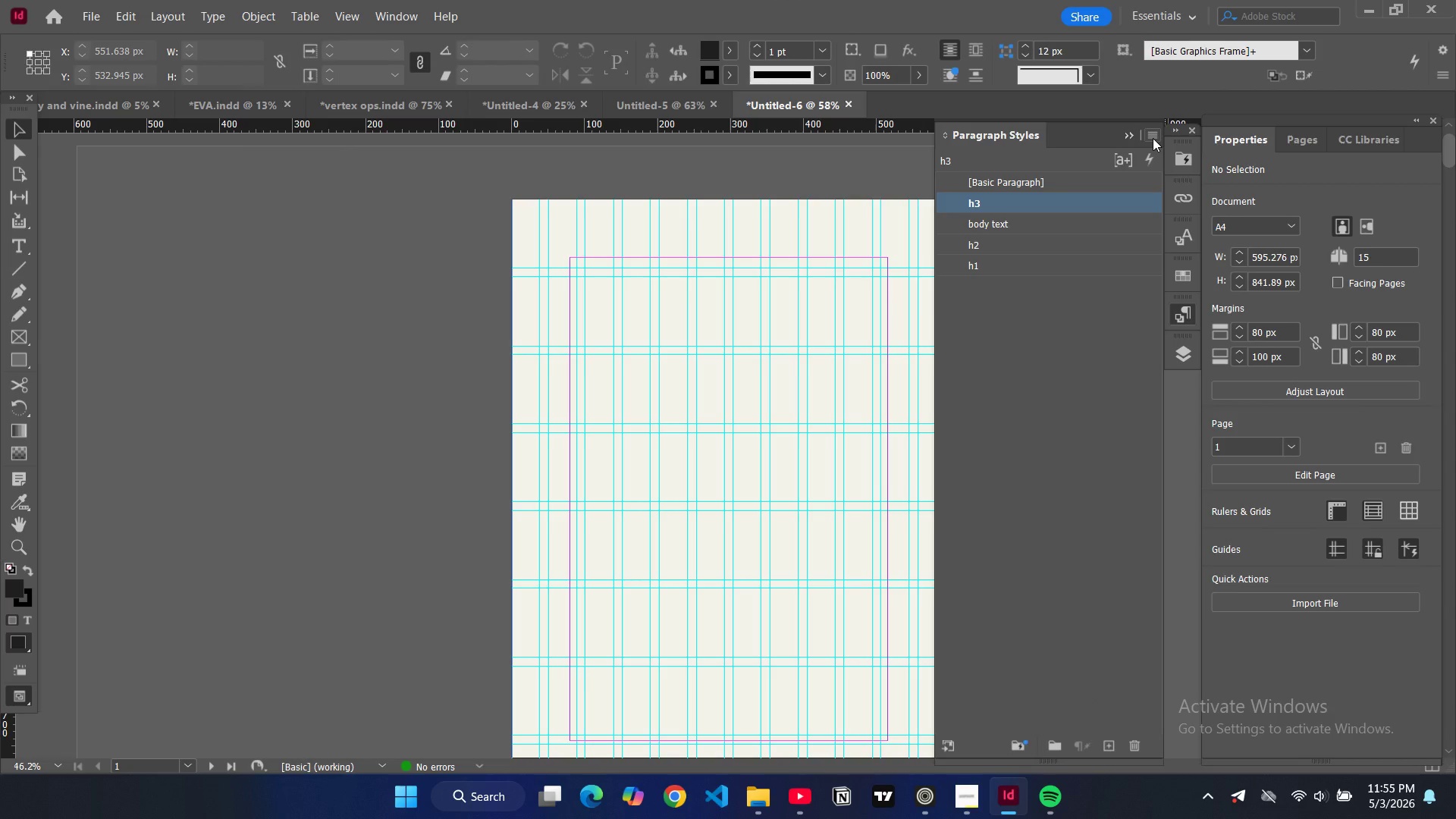 
left_click([1153, 138])
 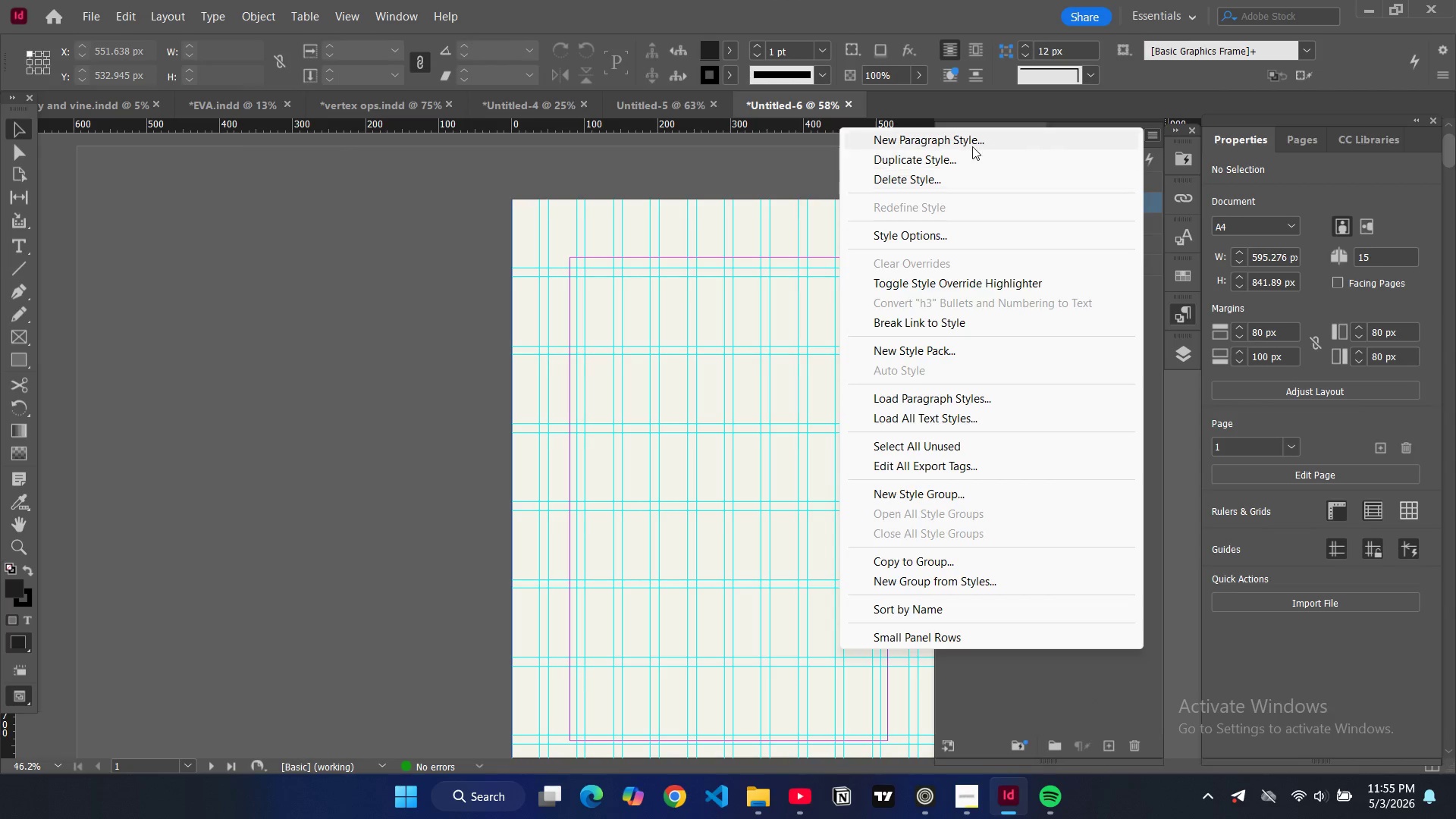 
left_click([971, 141])
 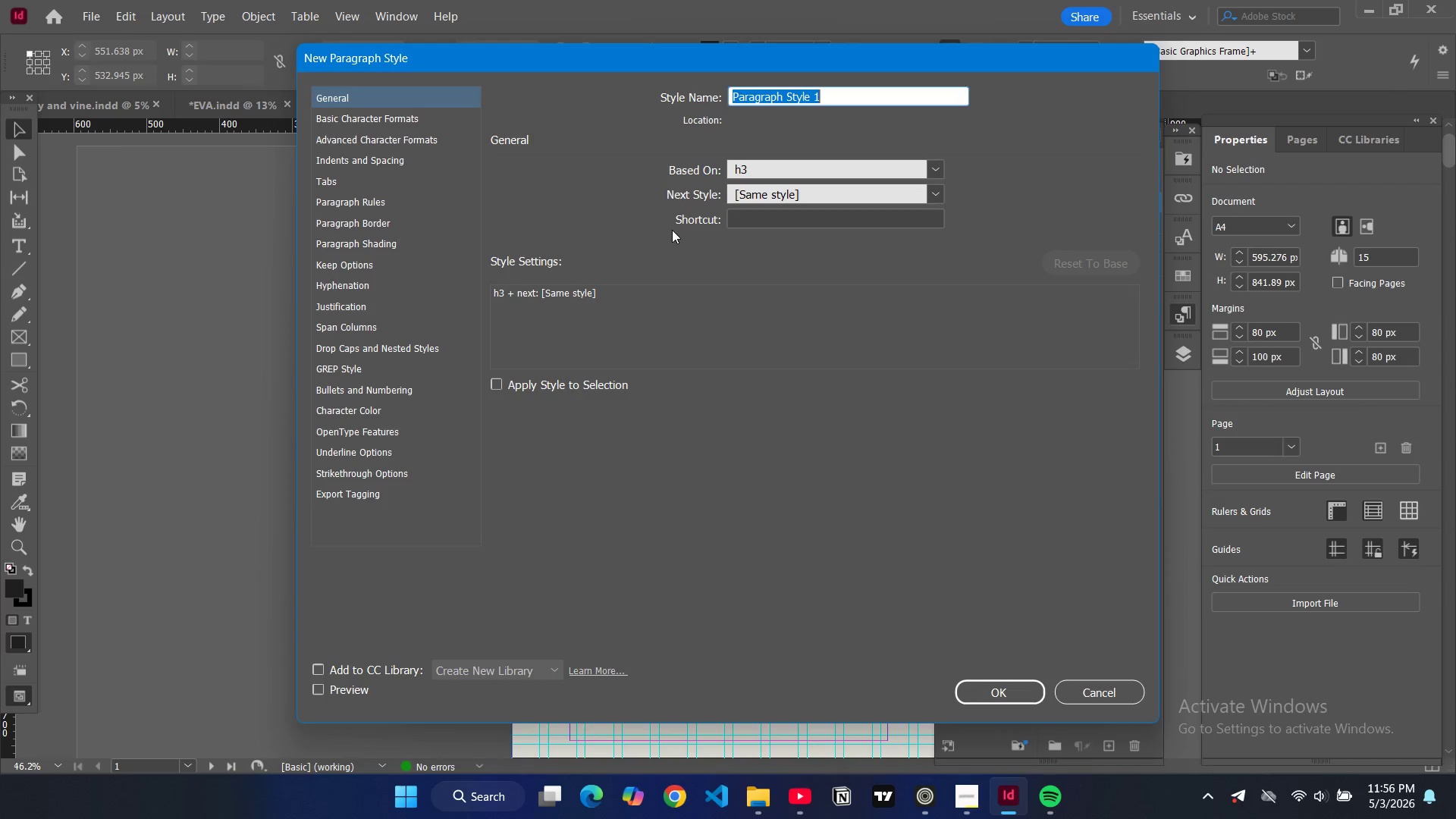 
type(caption)
 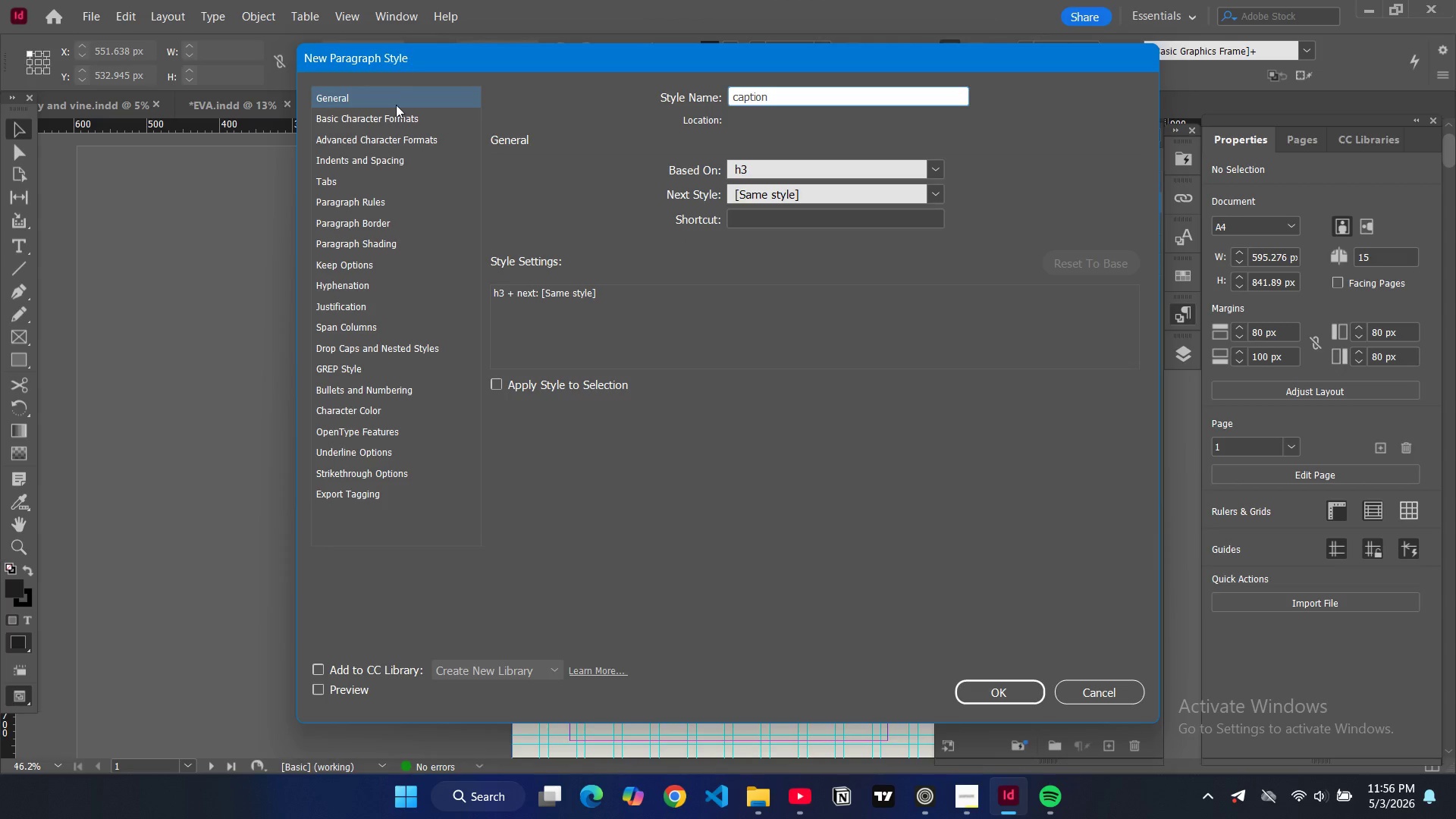 
left_click([394, 112])
 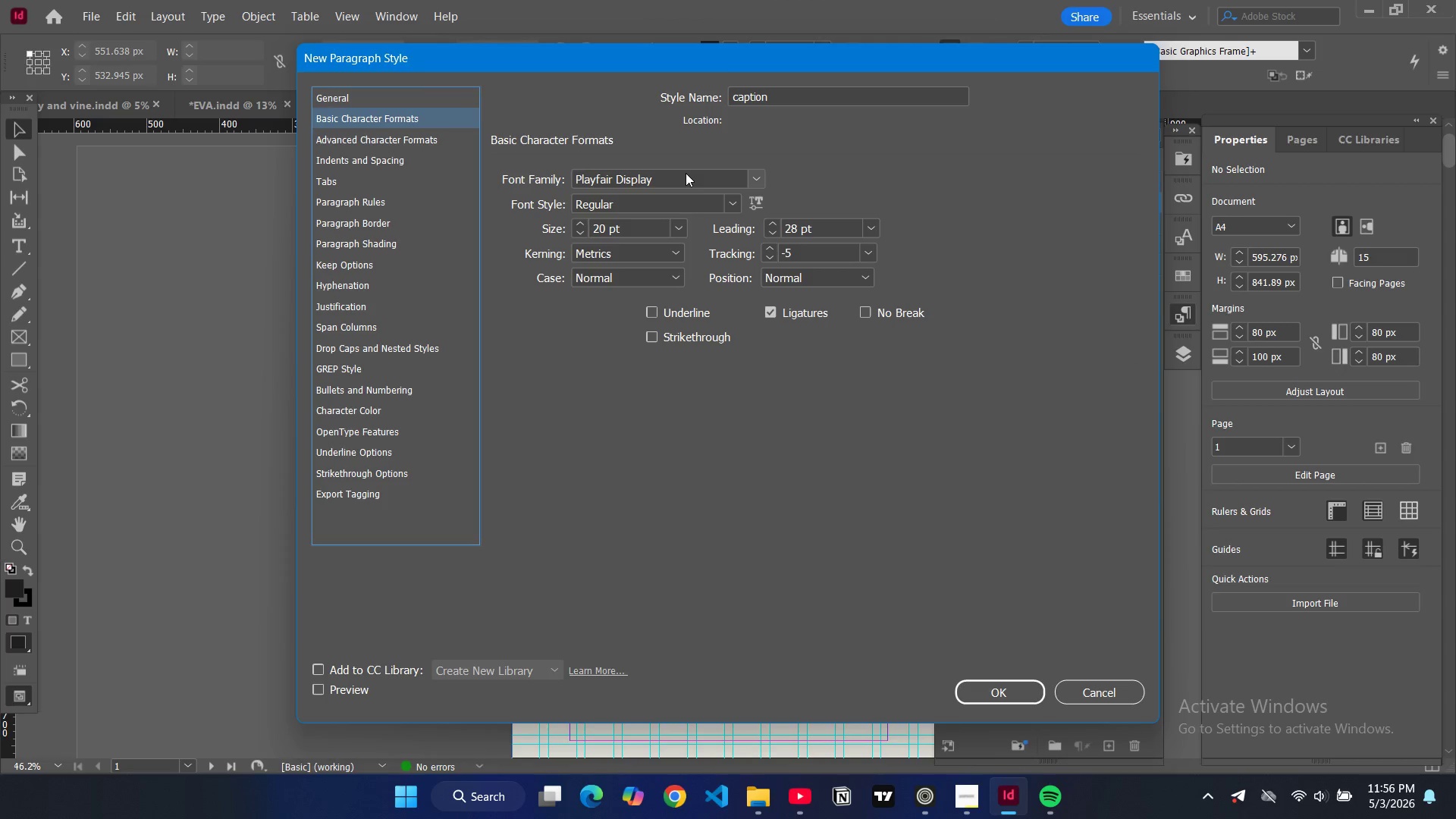 
double_click([679, 174])
 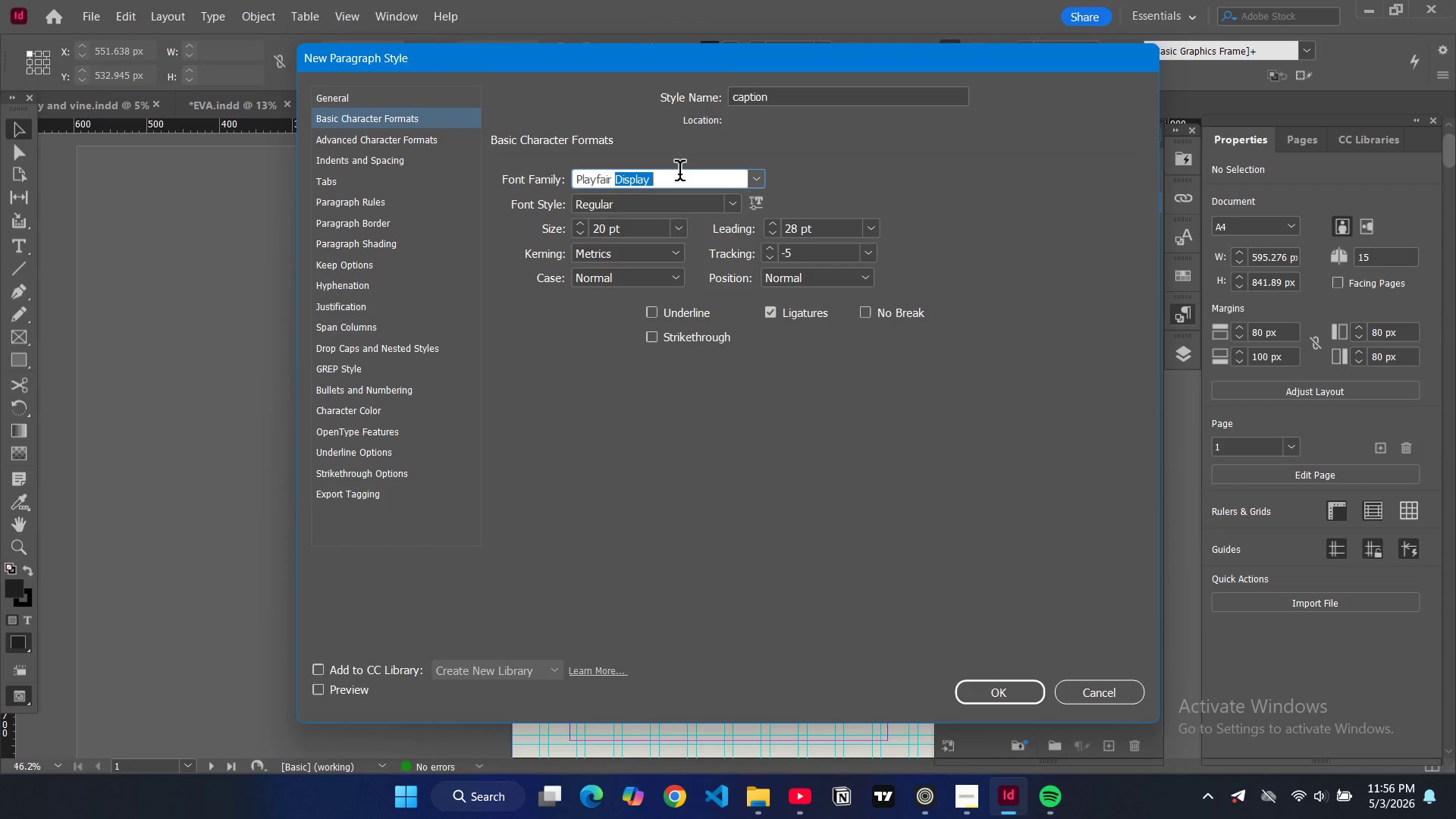 
triple_click([679, 174])
 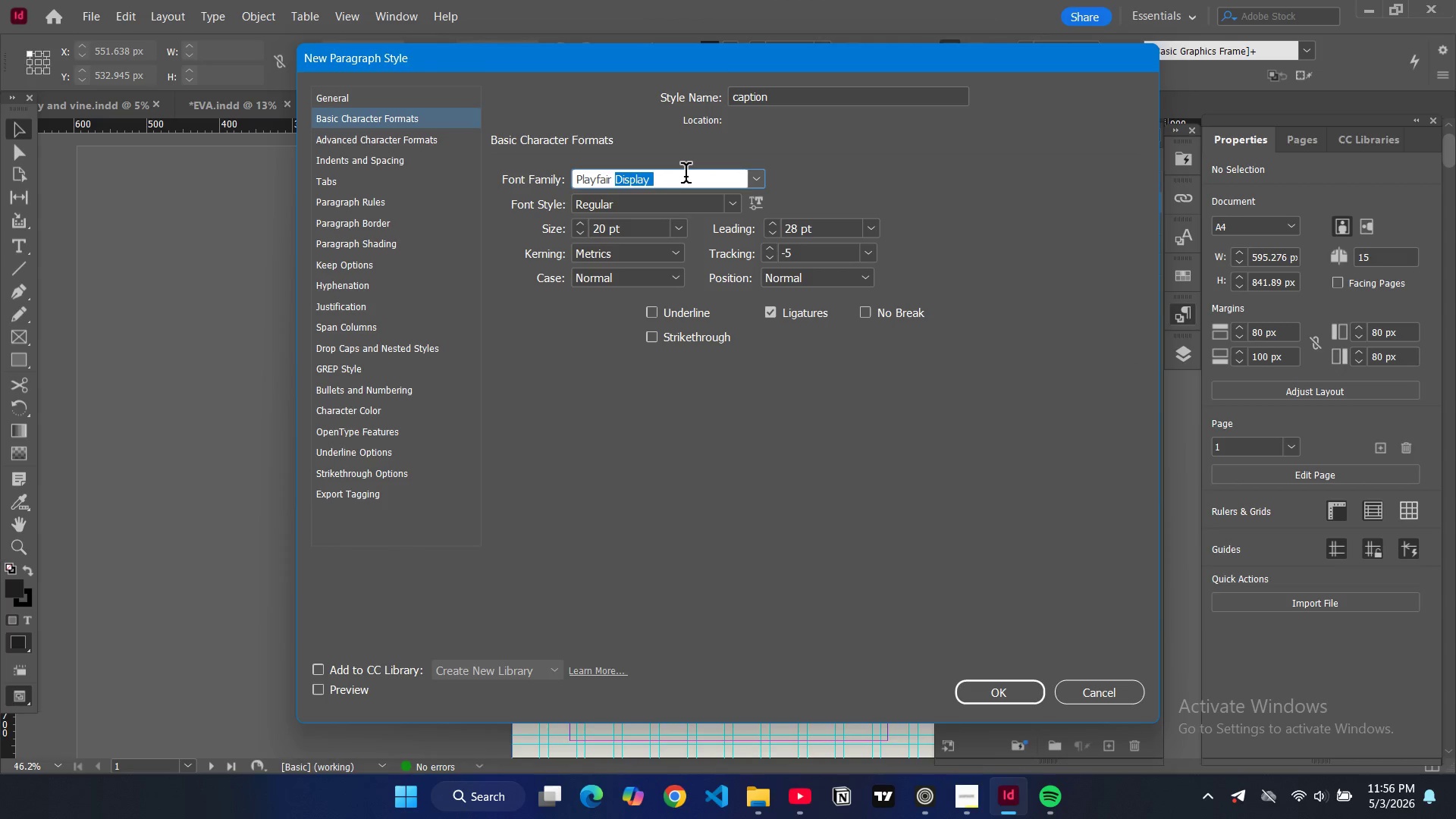 
key(Control+A)
 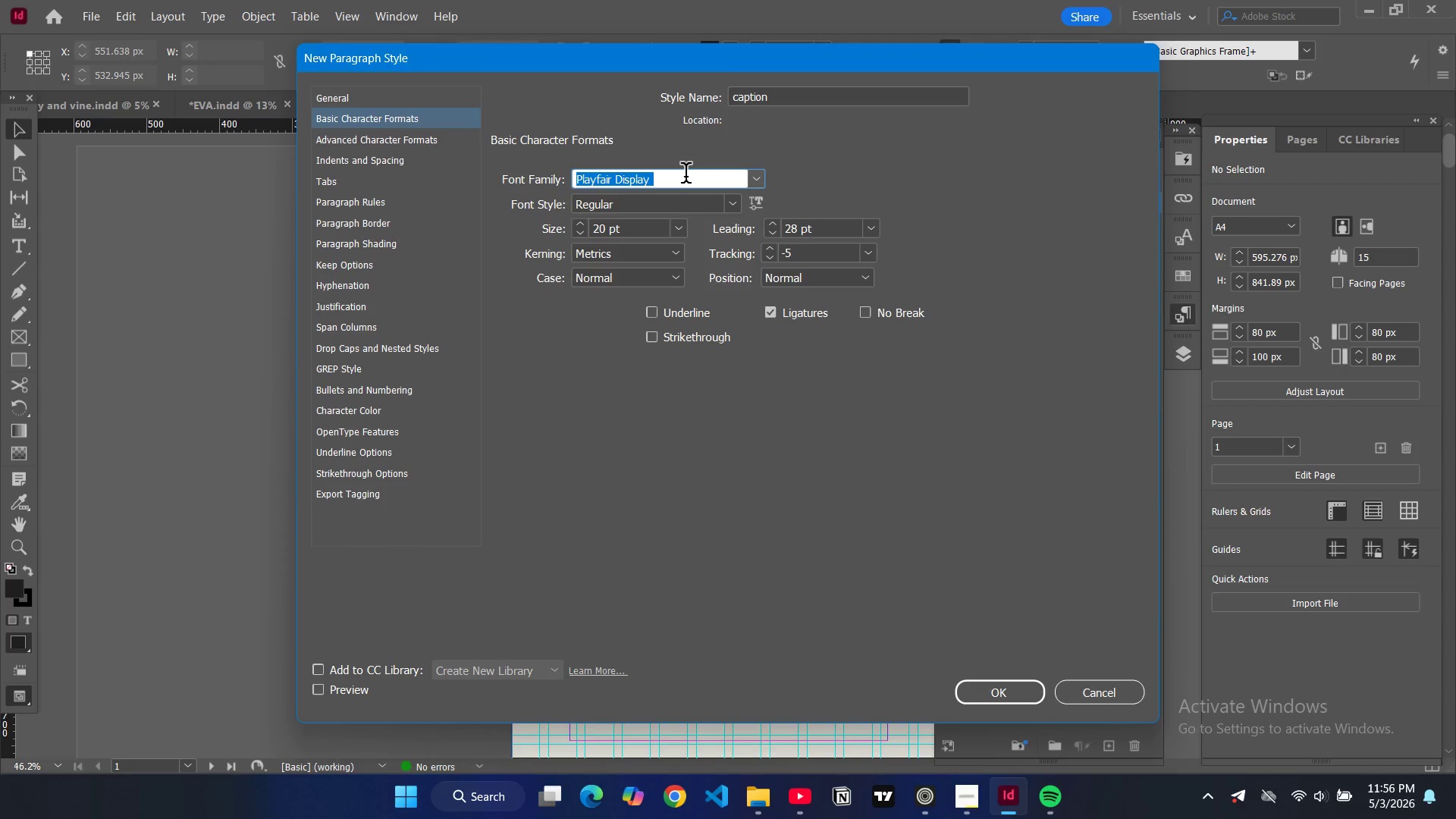 
type(mon)
 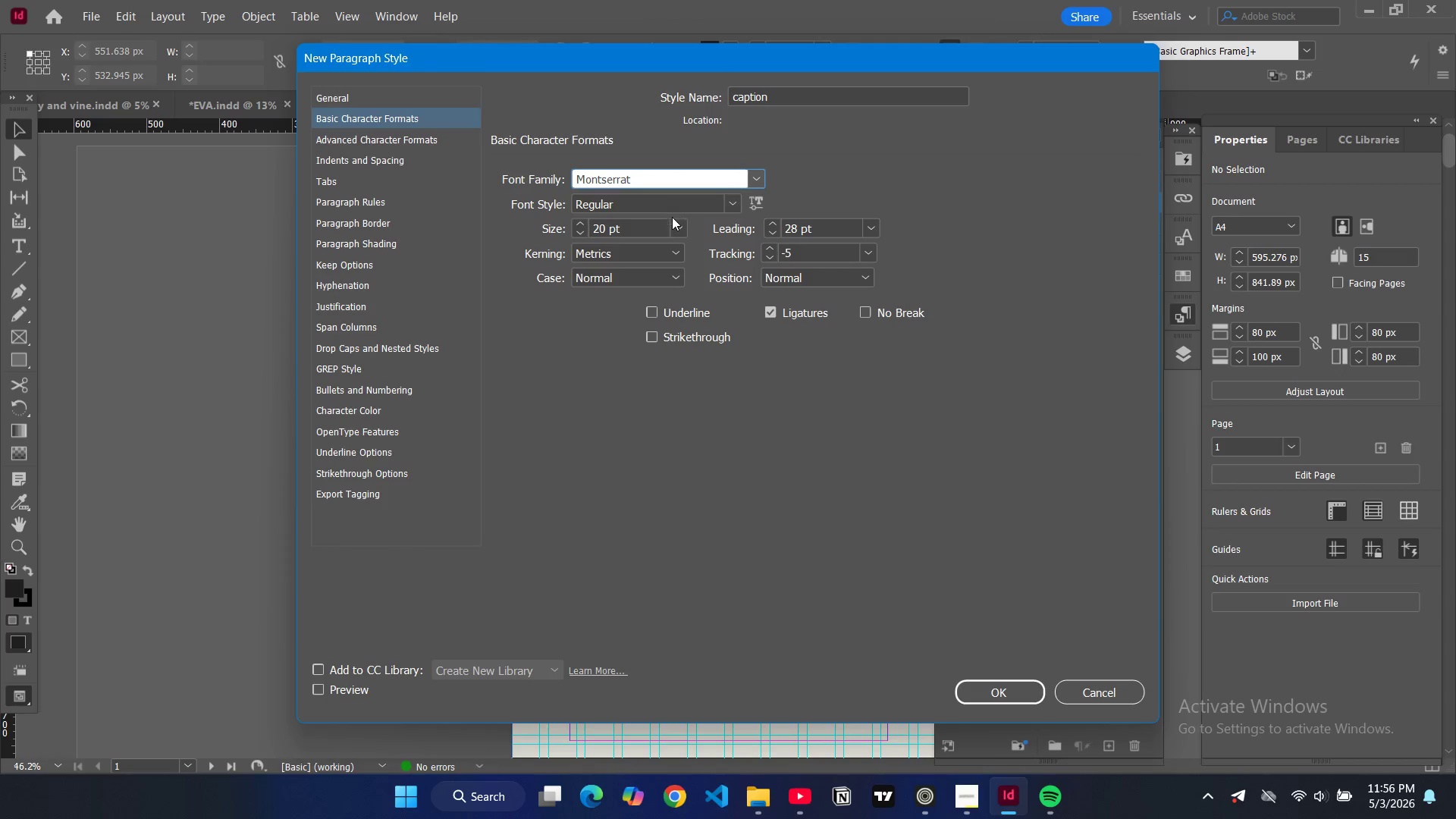 
double_click([670, 227])
 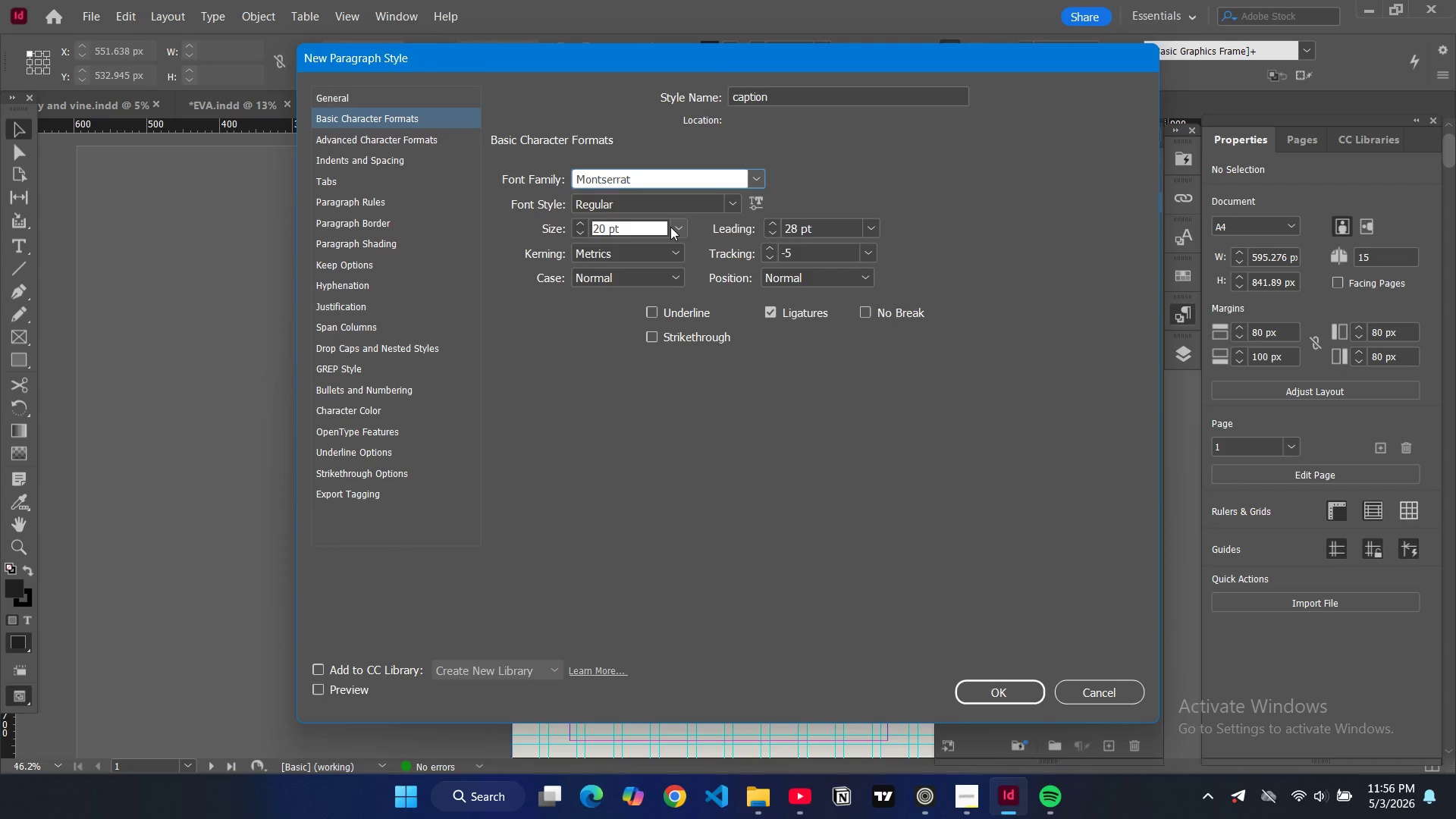 
left_click_drag(start_coordinate=[670, 227], to_coordinate=[676, 230])
 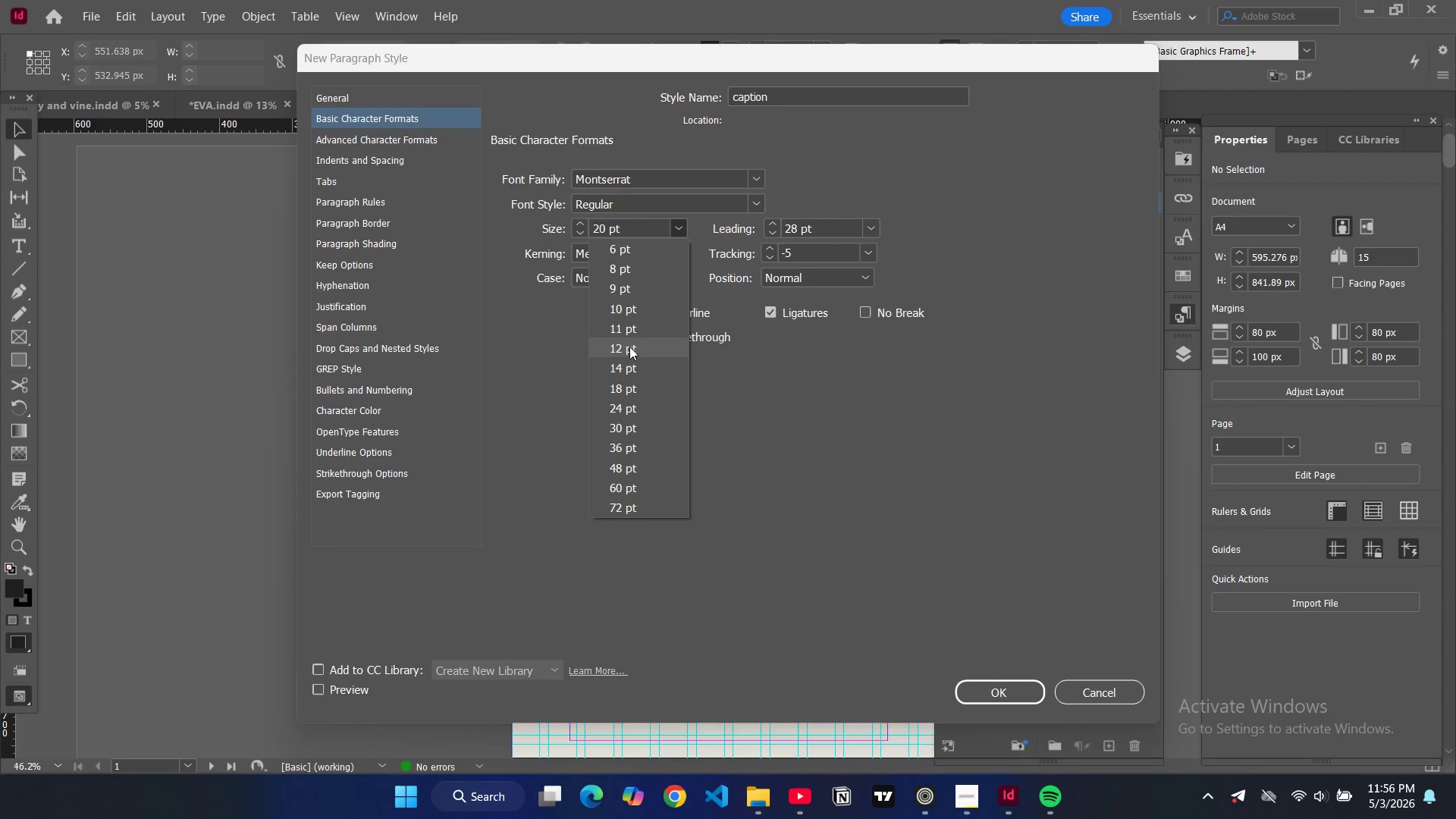 
left_click([676, 230])
 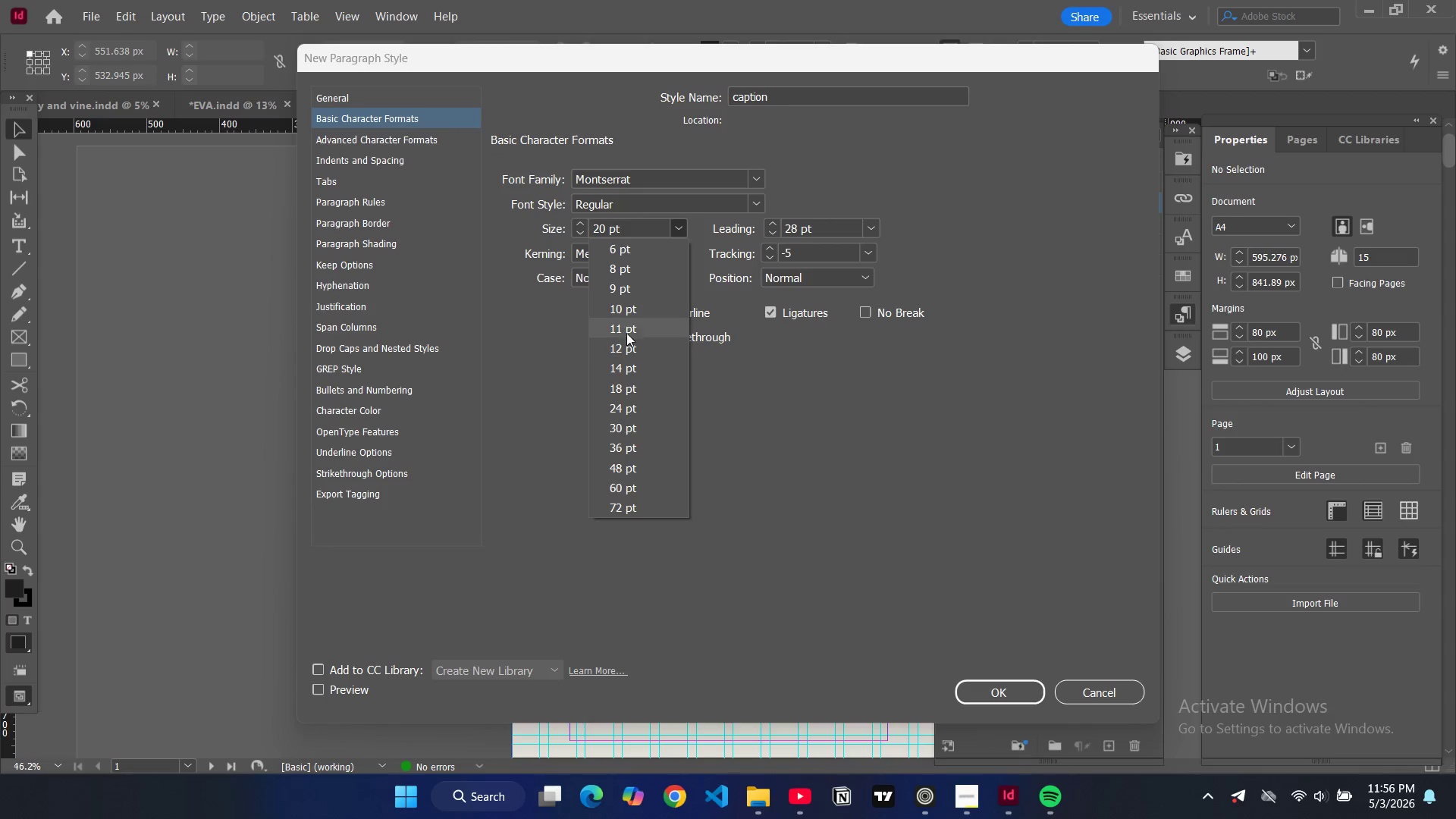 
left_click([626, 325])
 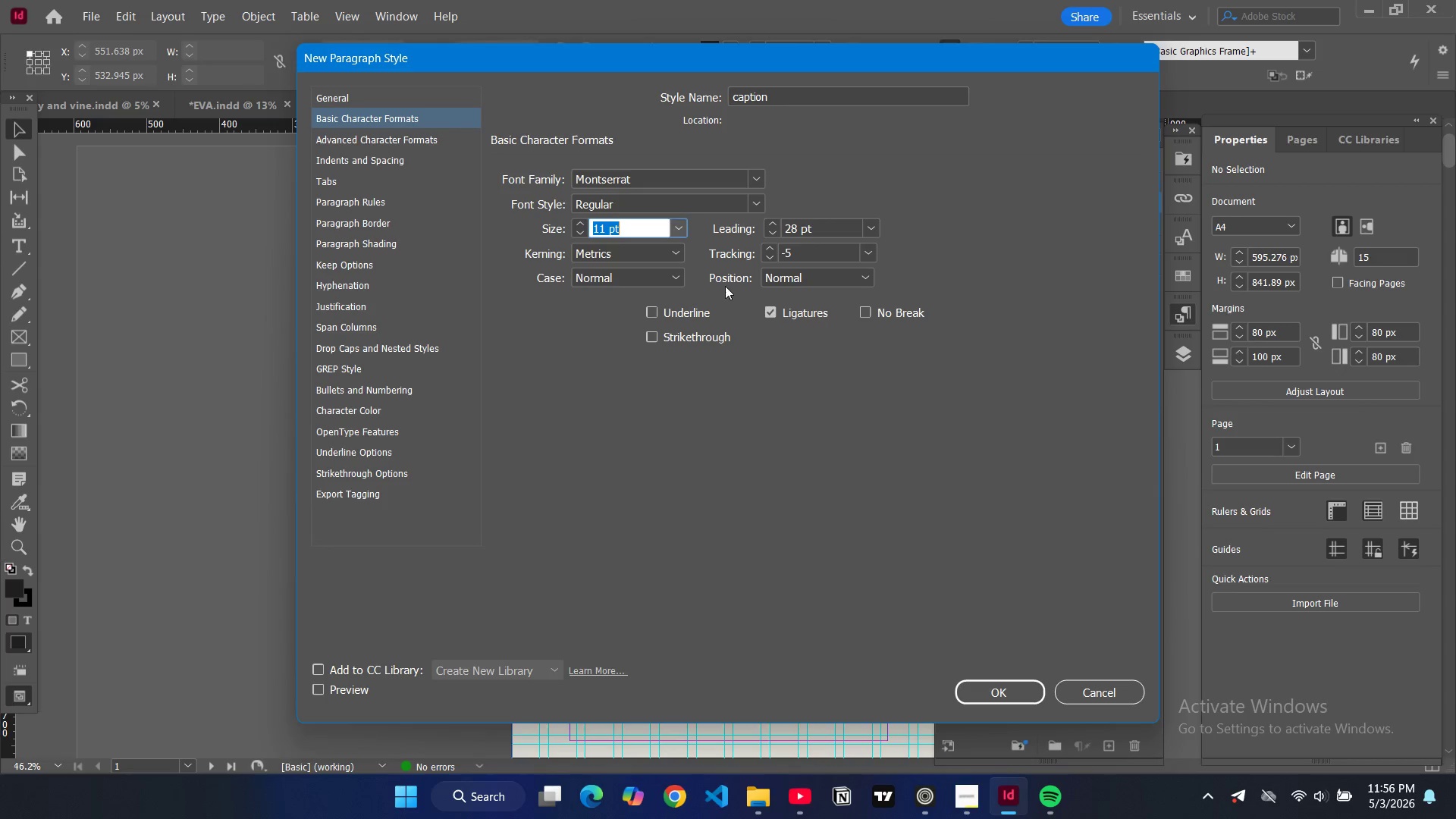 
left_click([774, 259])
 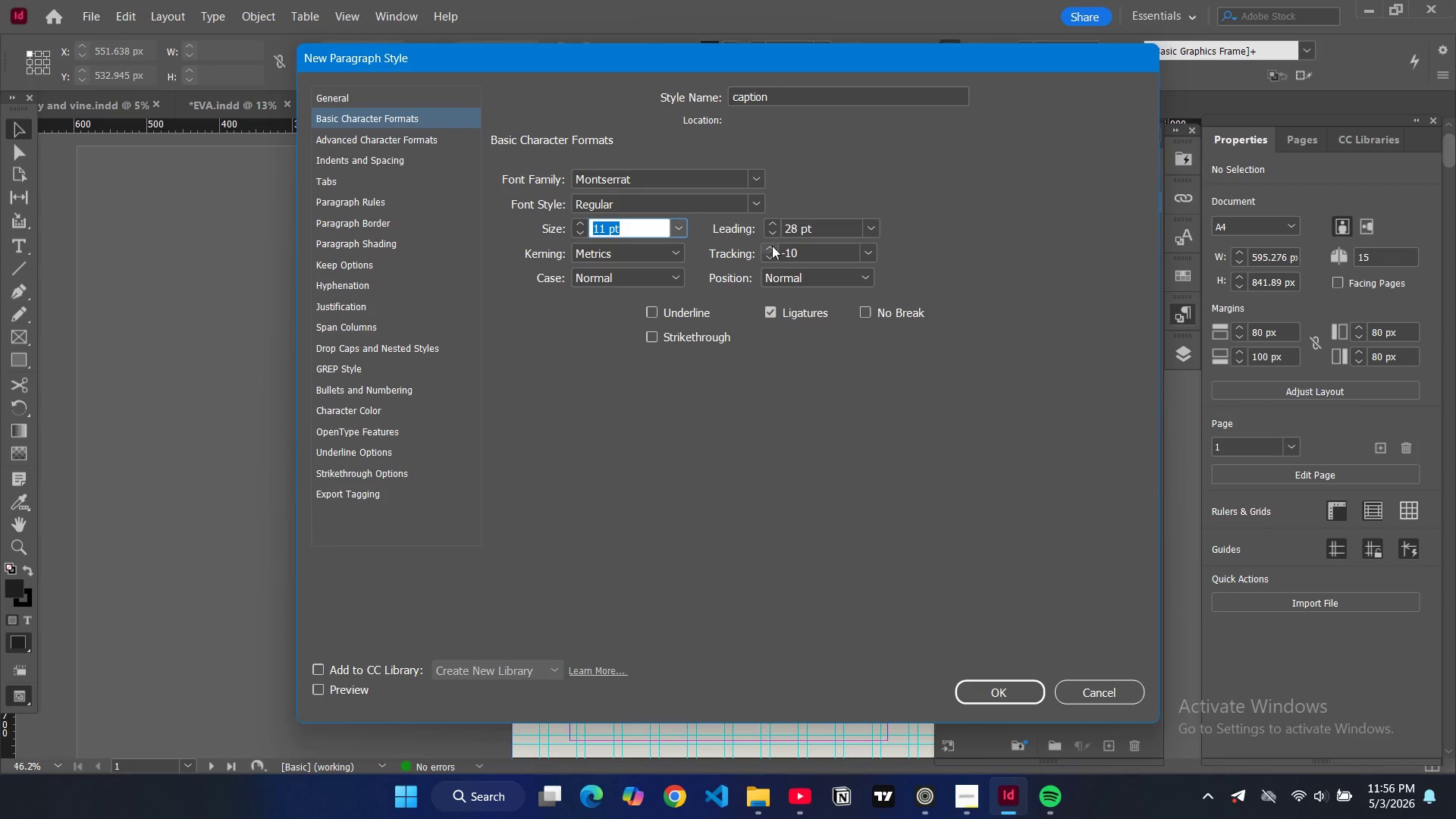 
double_click([772, 246])
 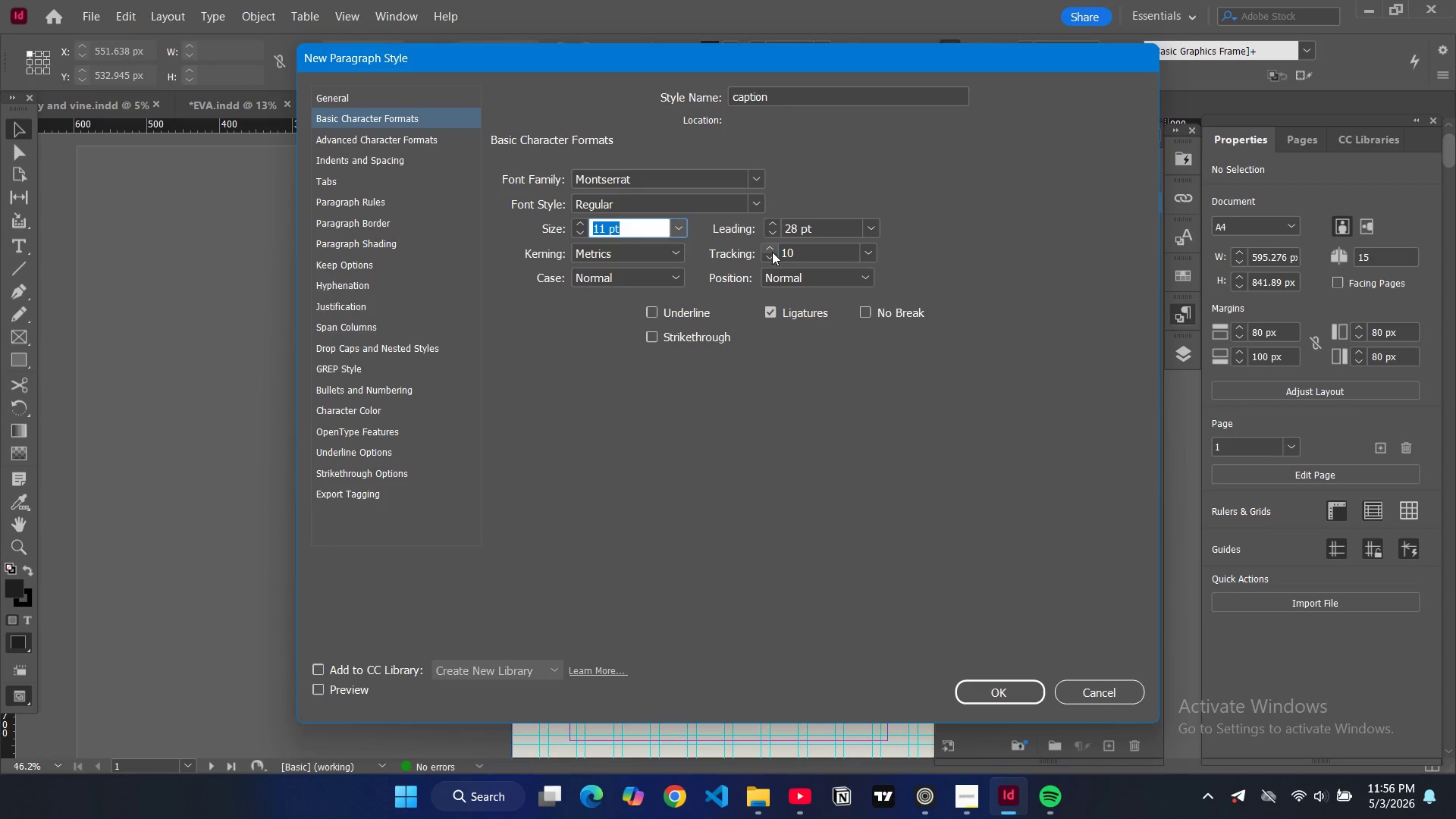 
left_click([772, 255])
 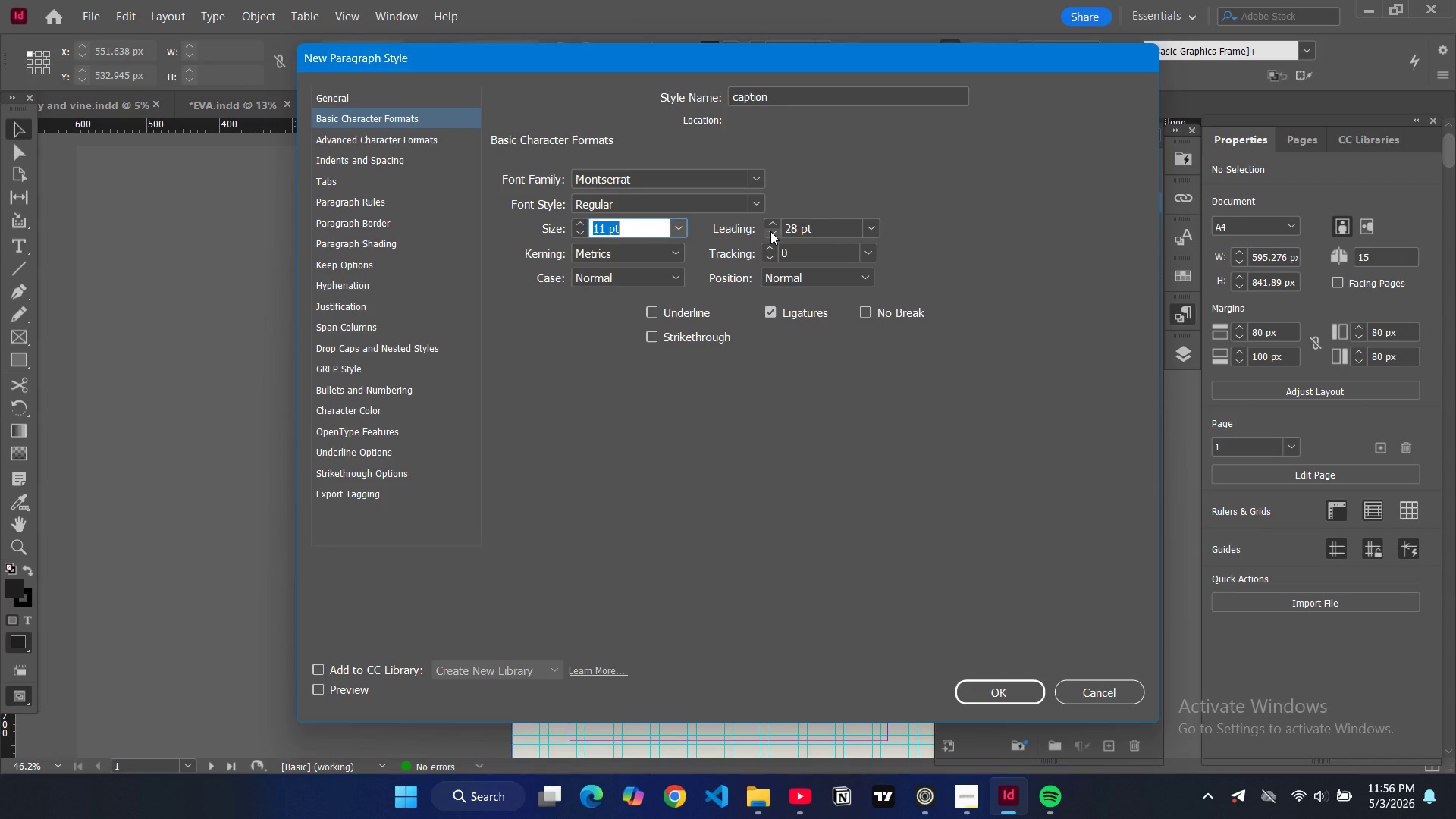 
left_click([770, 231])
 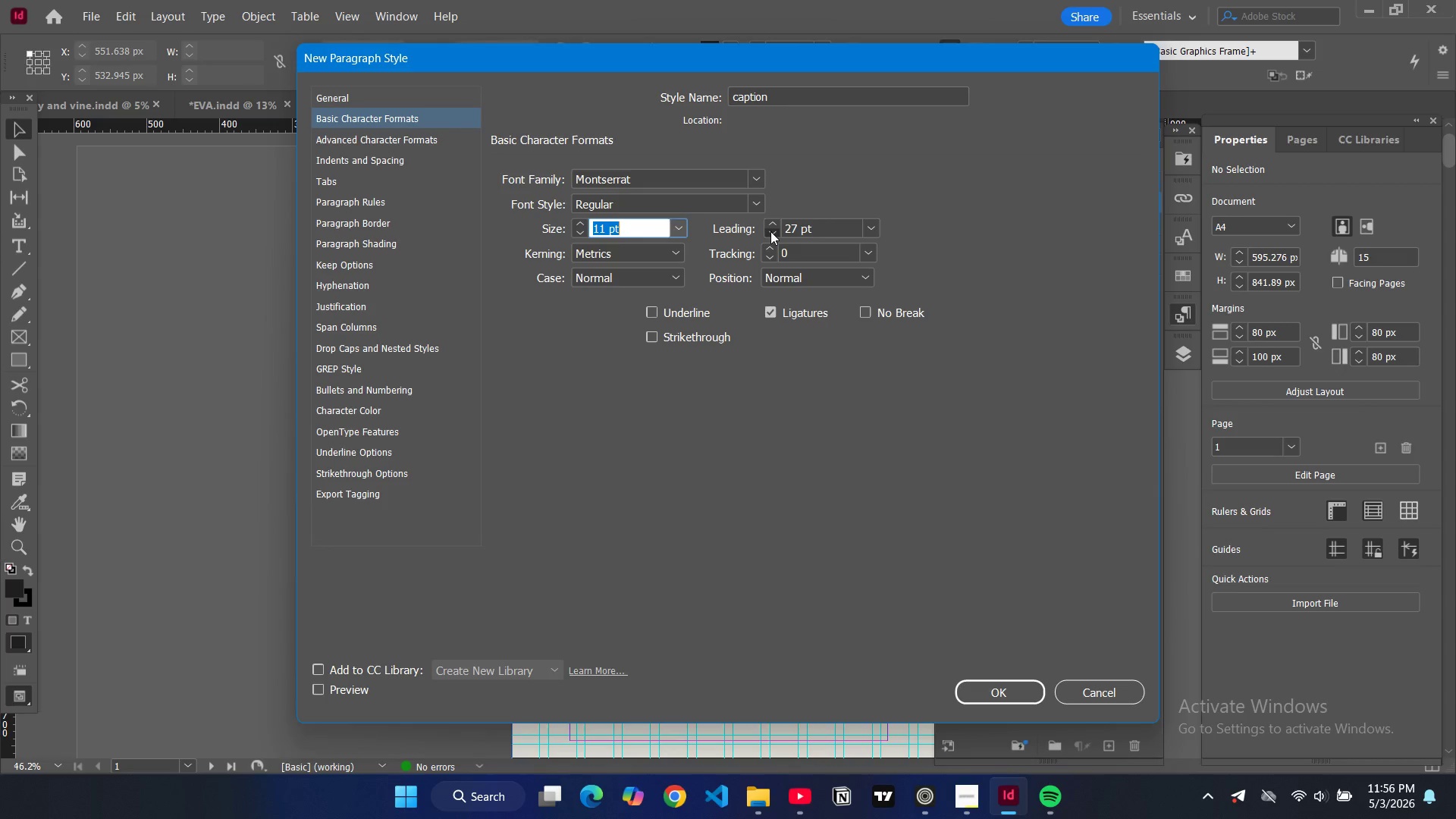 
double_click([770, 231])
 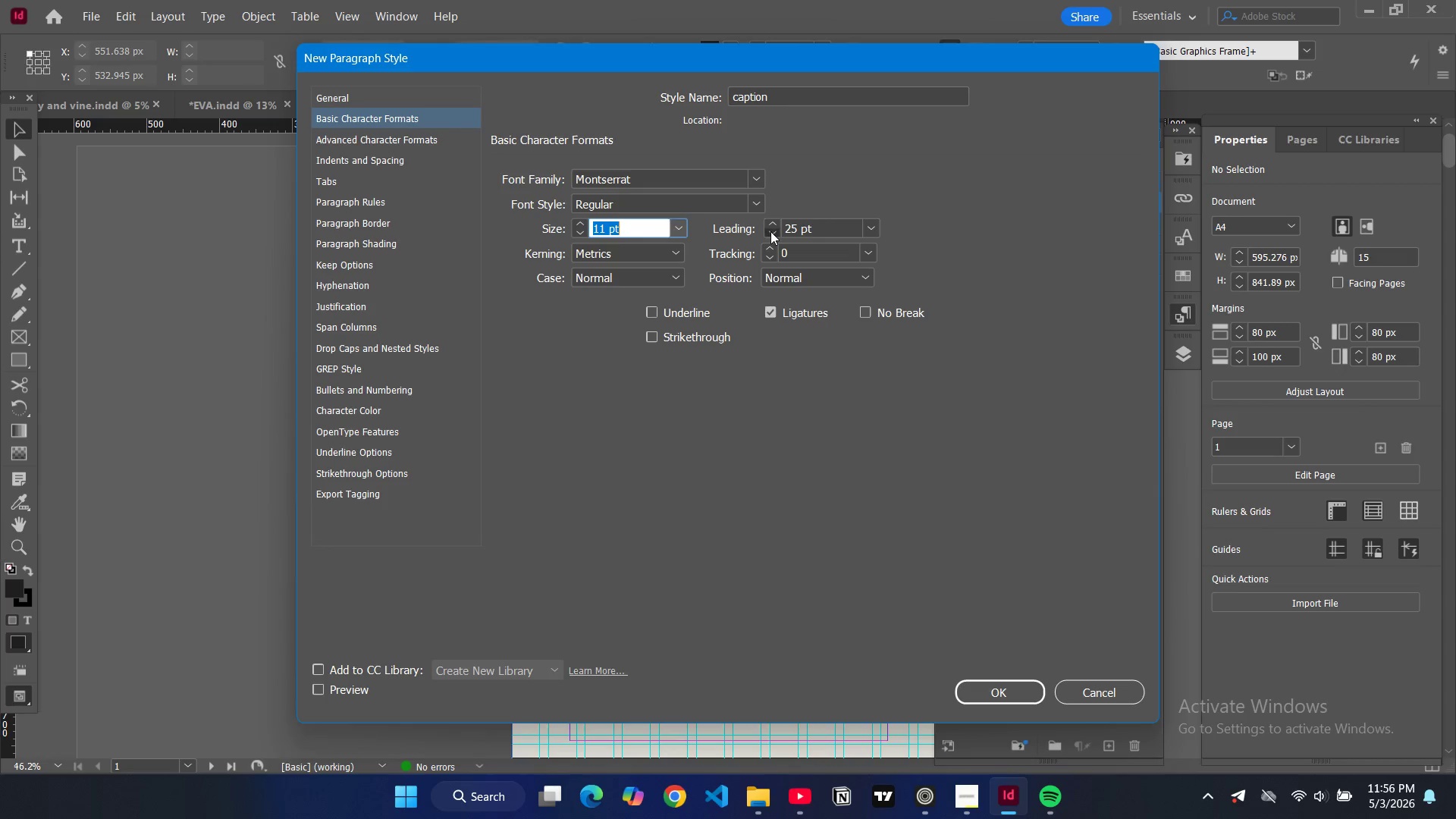 
triple_click([770, 231])
 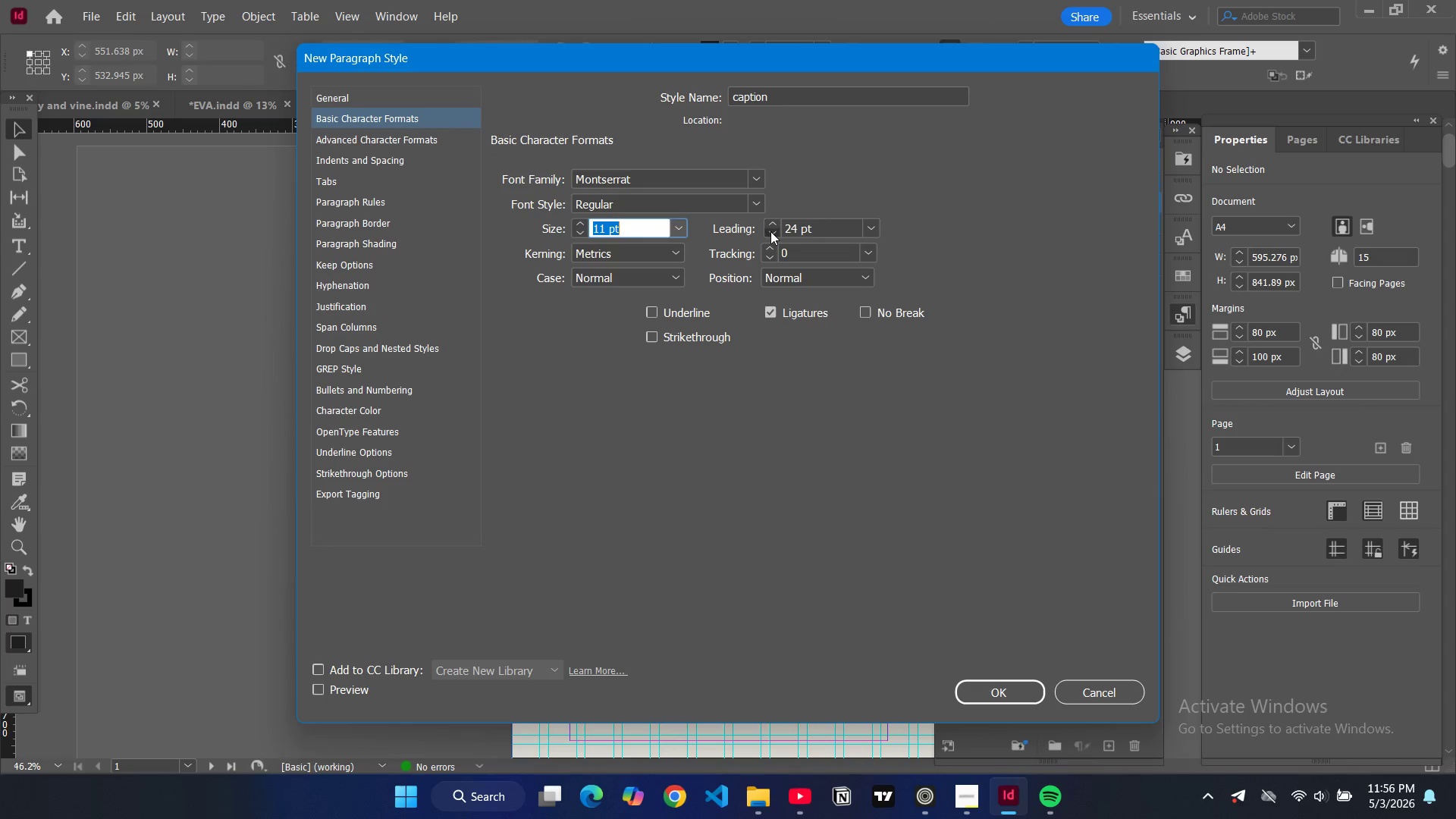 
triple_click([770, 231])
 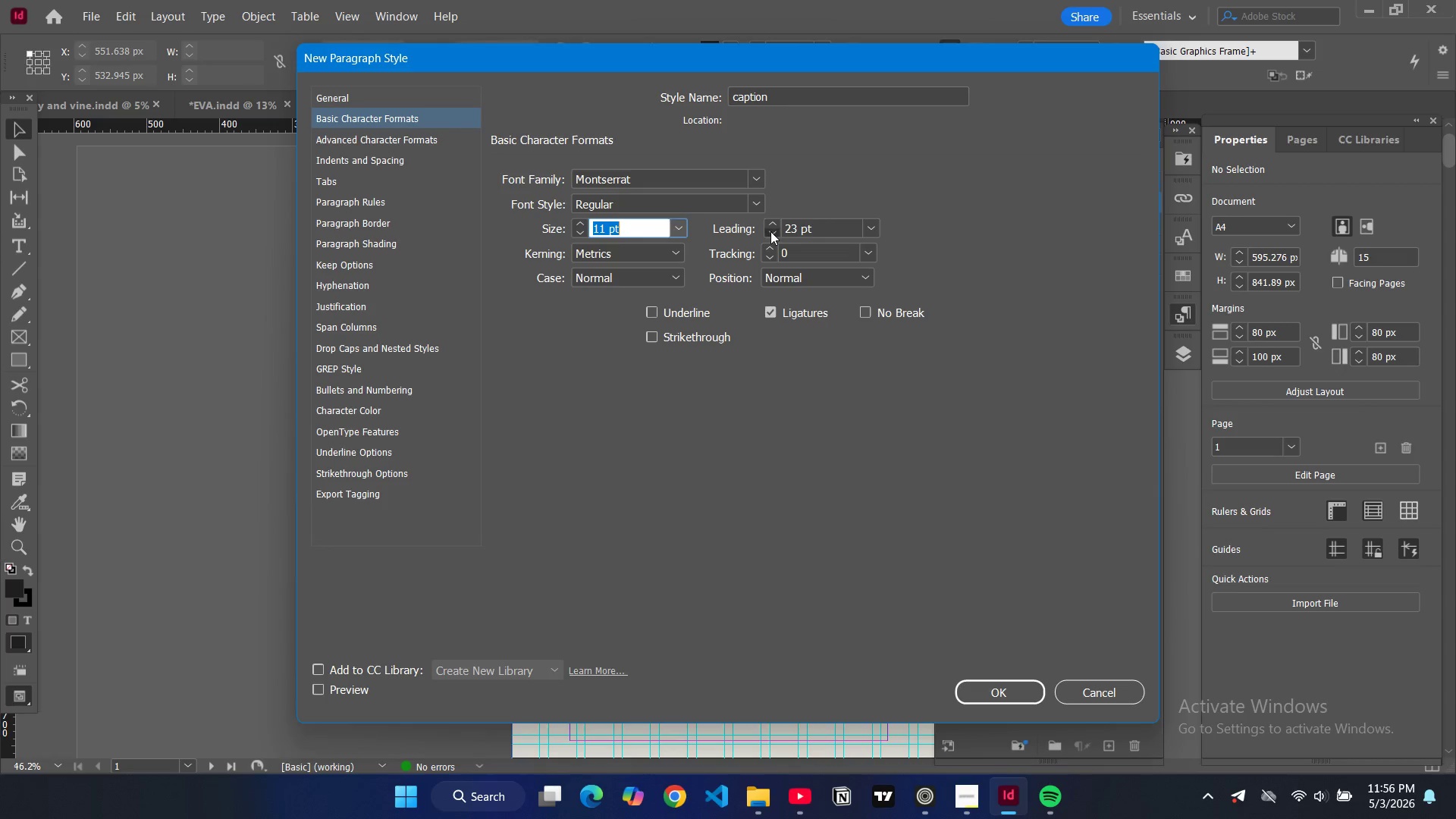 
triple_click([770, 231])
 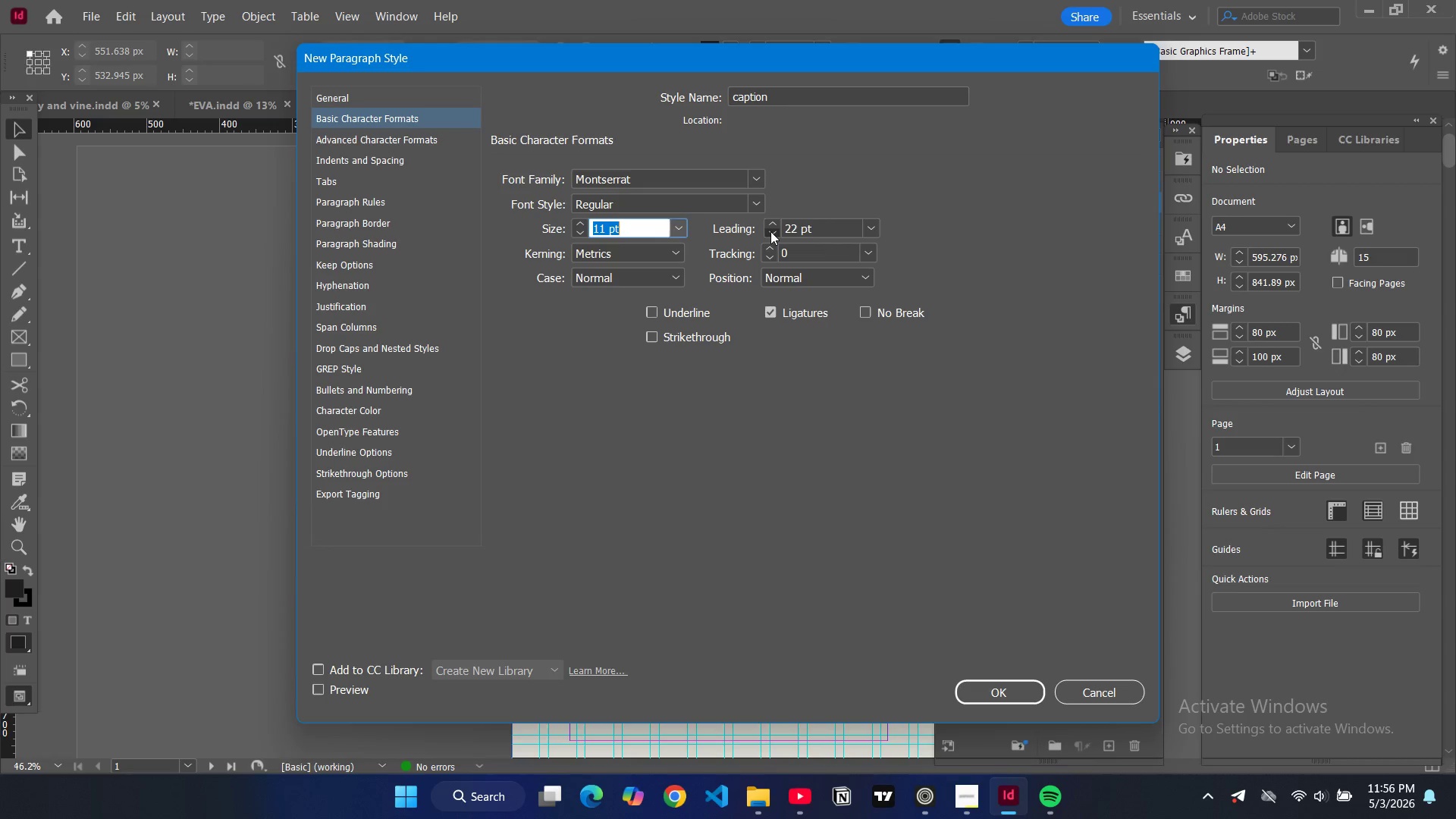 
triple_click([770, 231])
 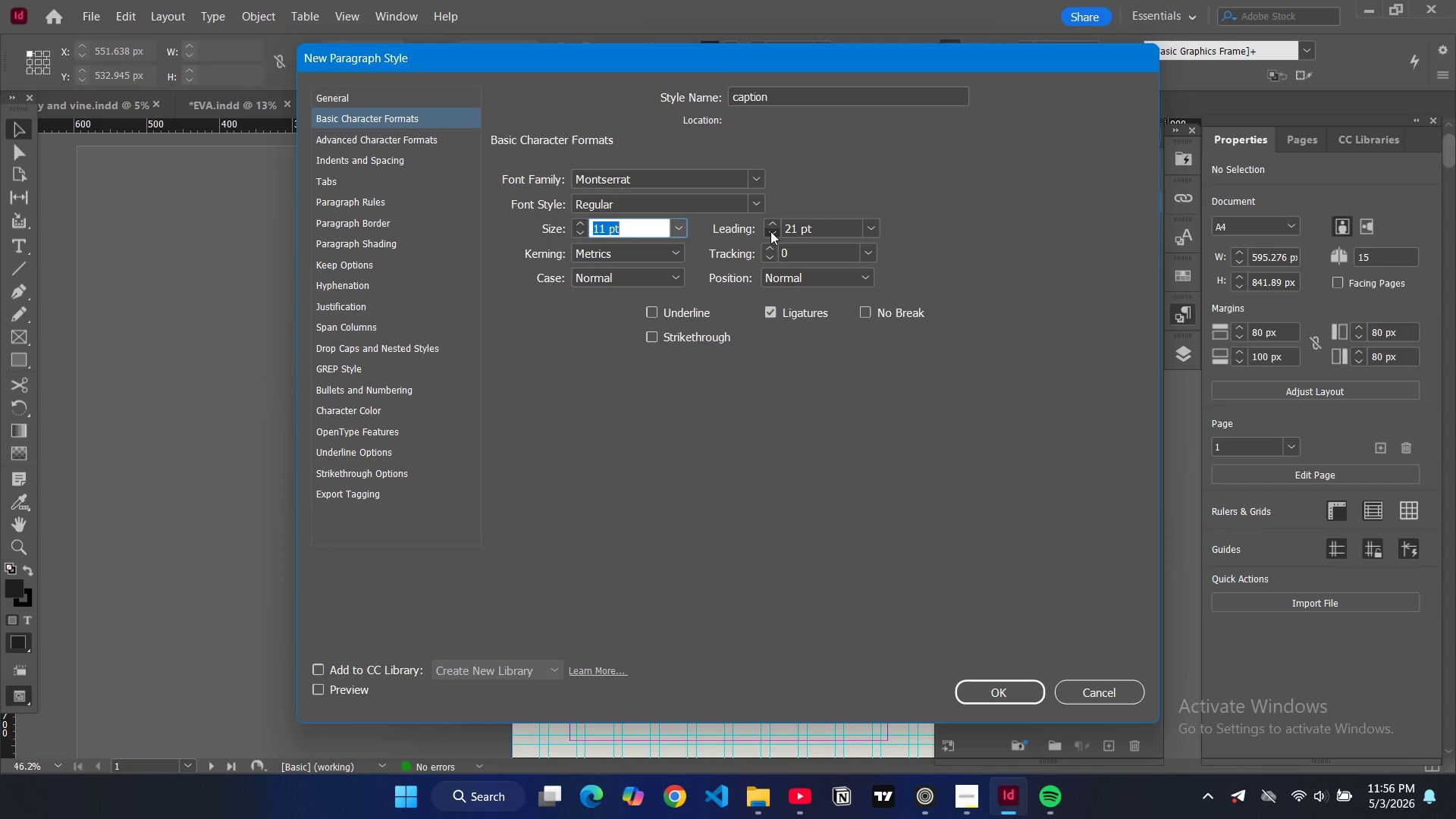 
left_click([770, 231])
 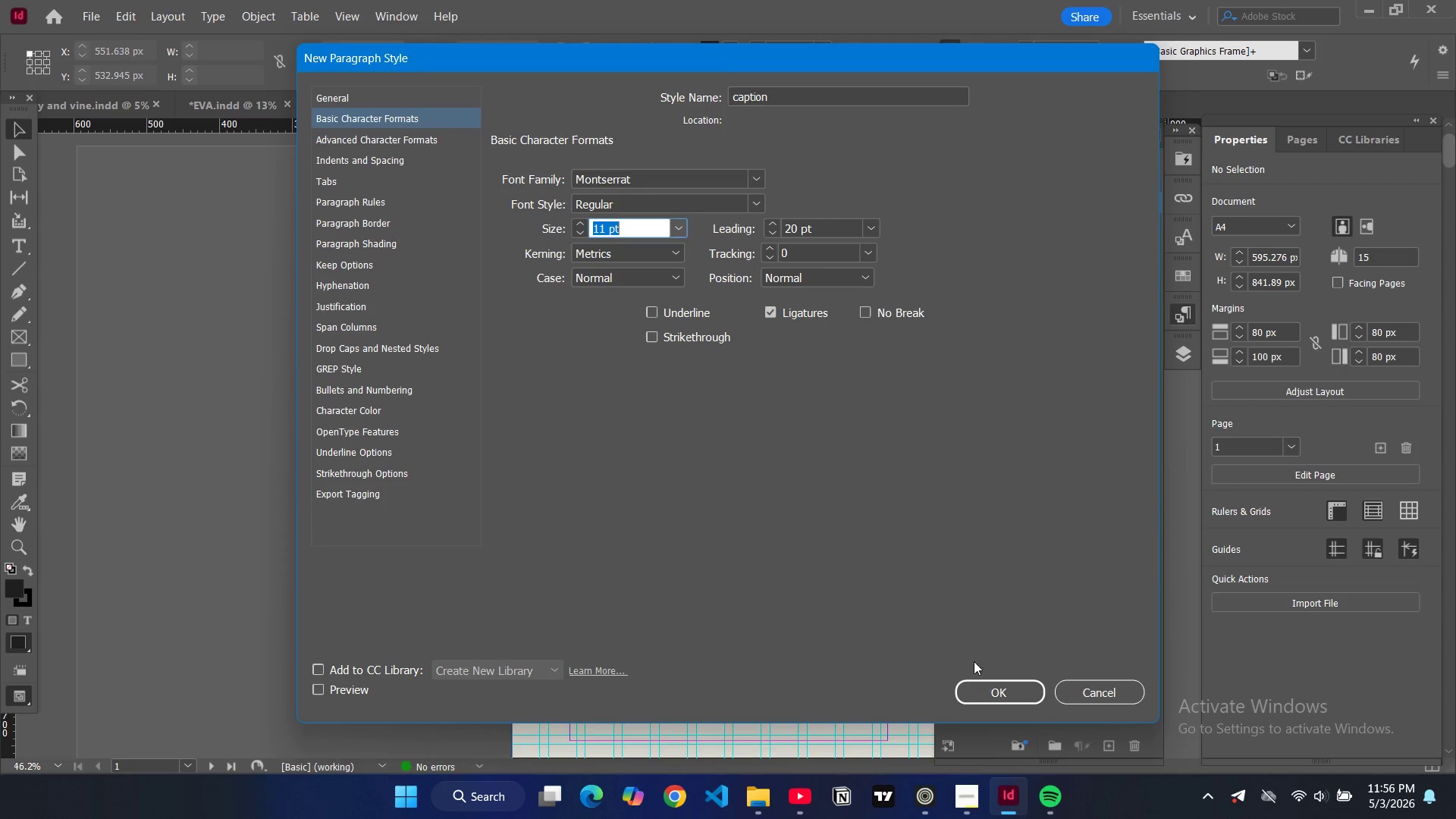 
left_click([990, 692])
 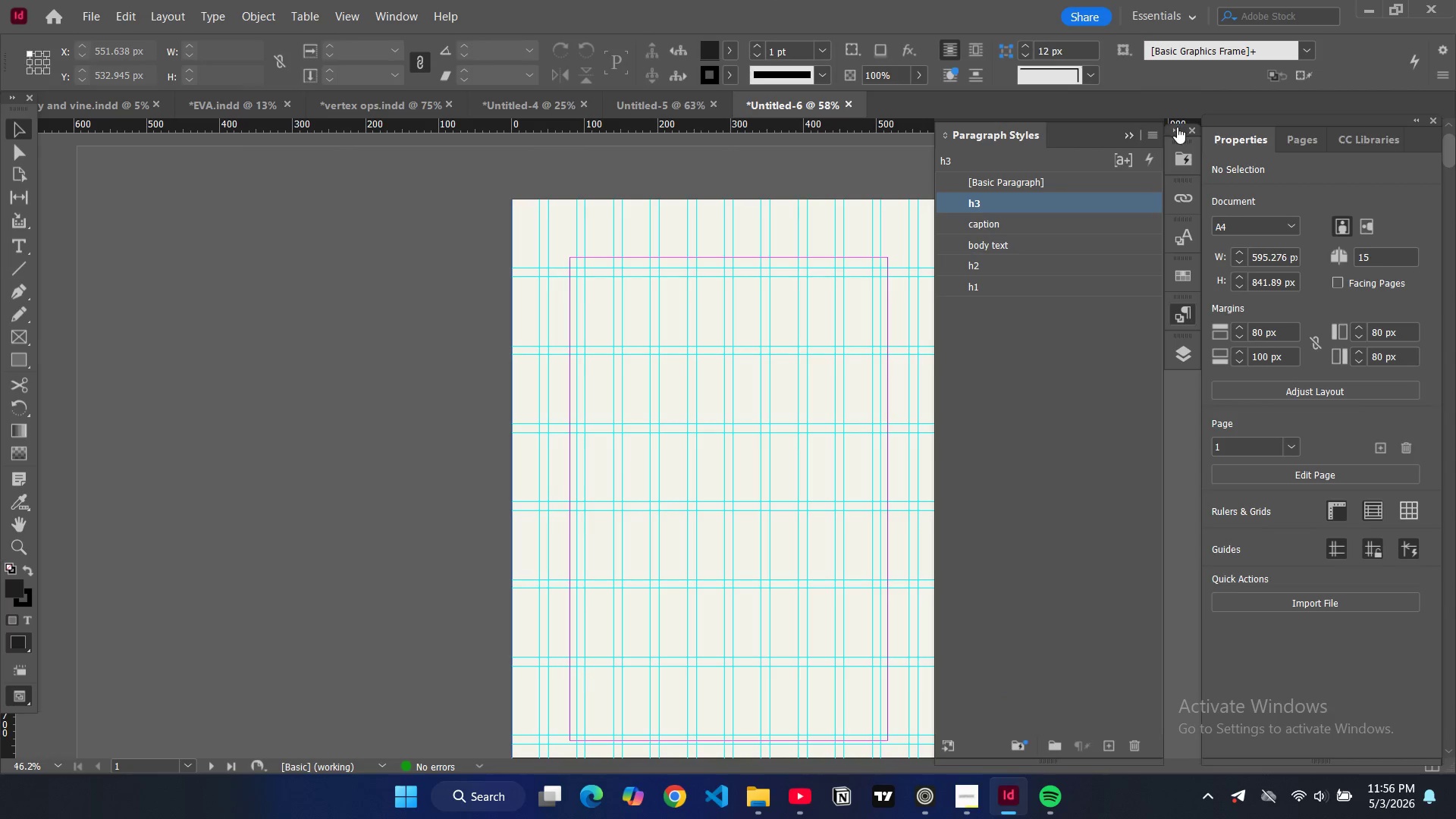 
left_click([1154, 127])
 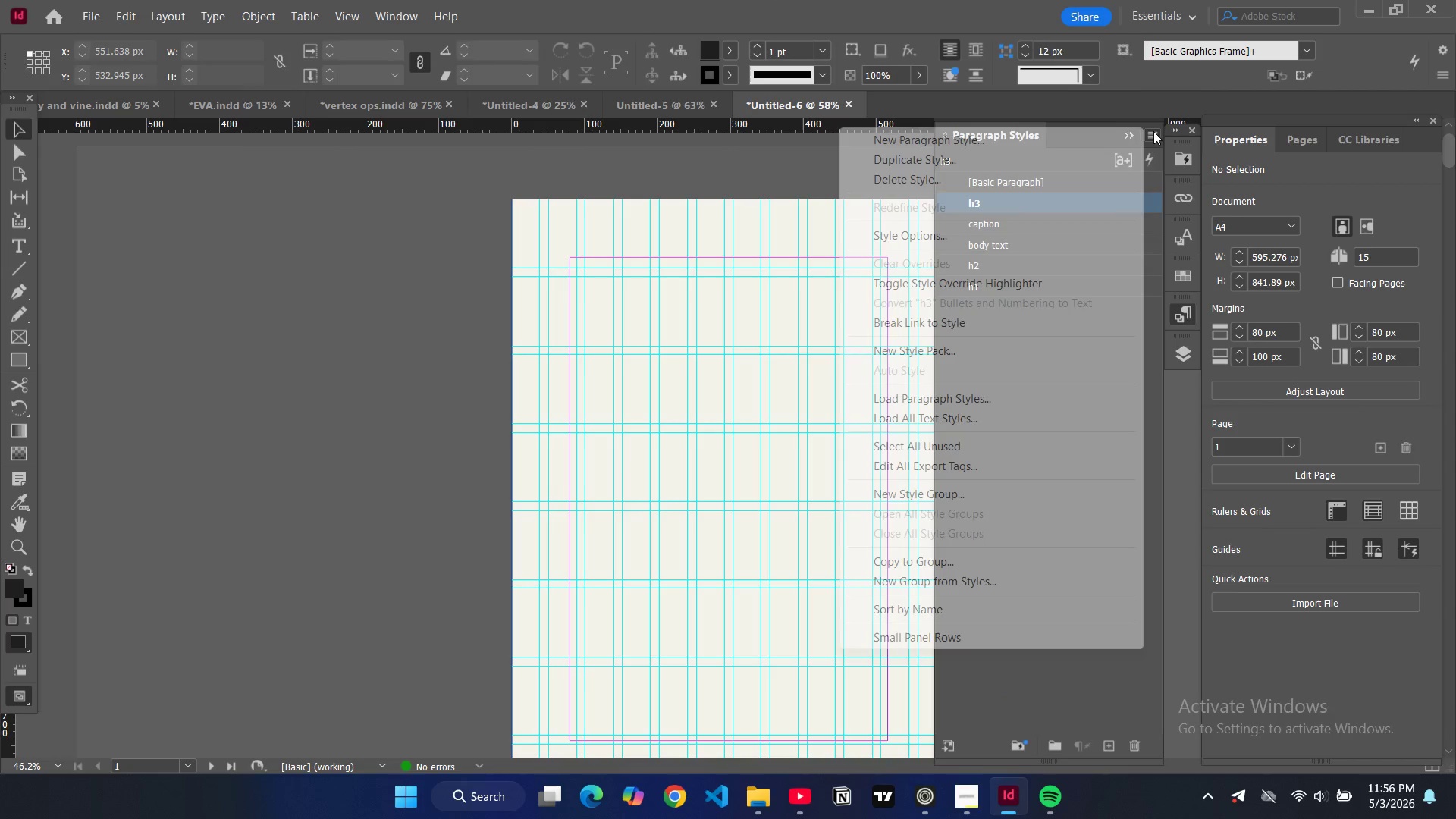 
double_click([1153, 131])
 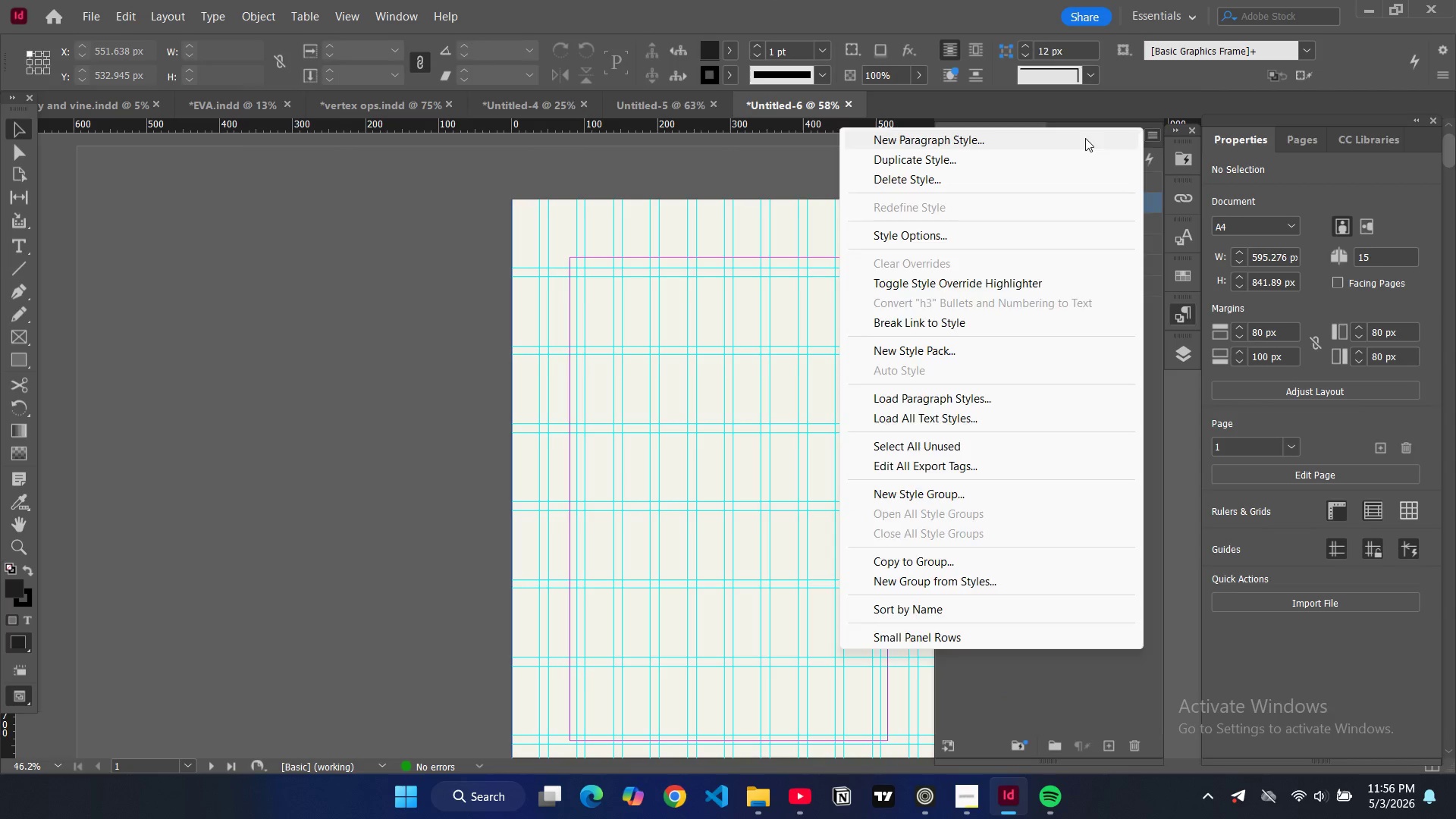 
left_click([1085, 138])
 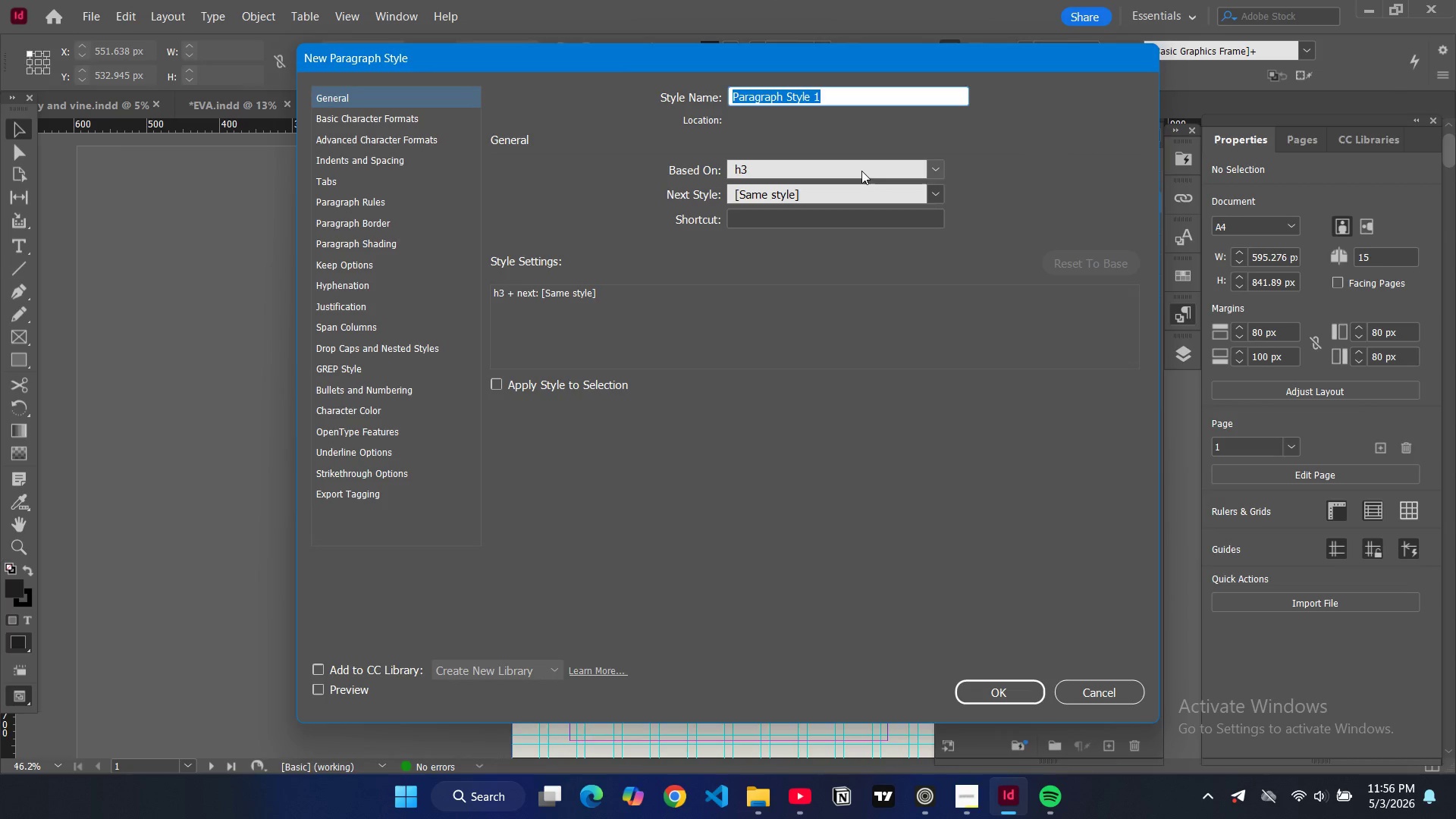 
type(data labels)
 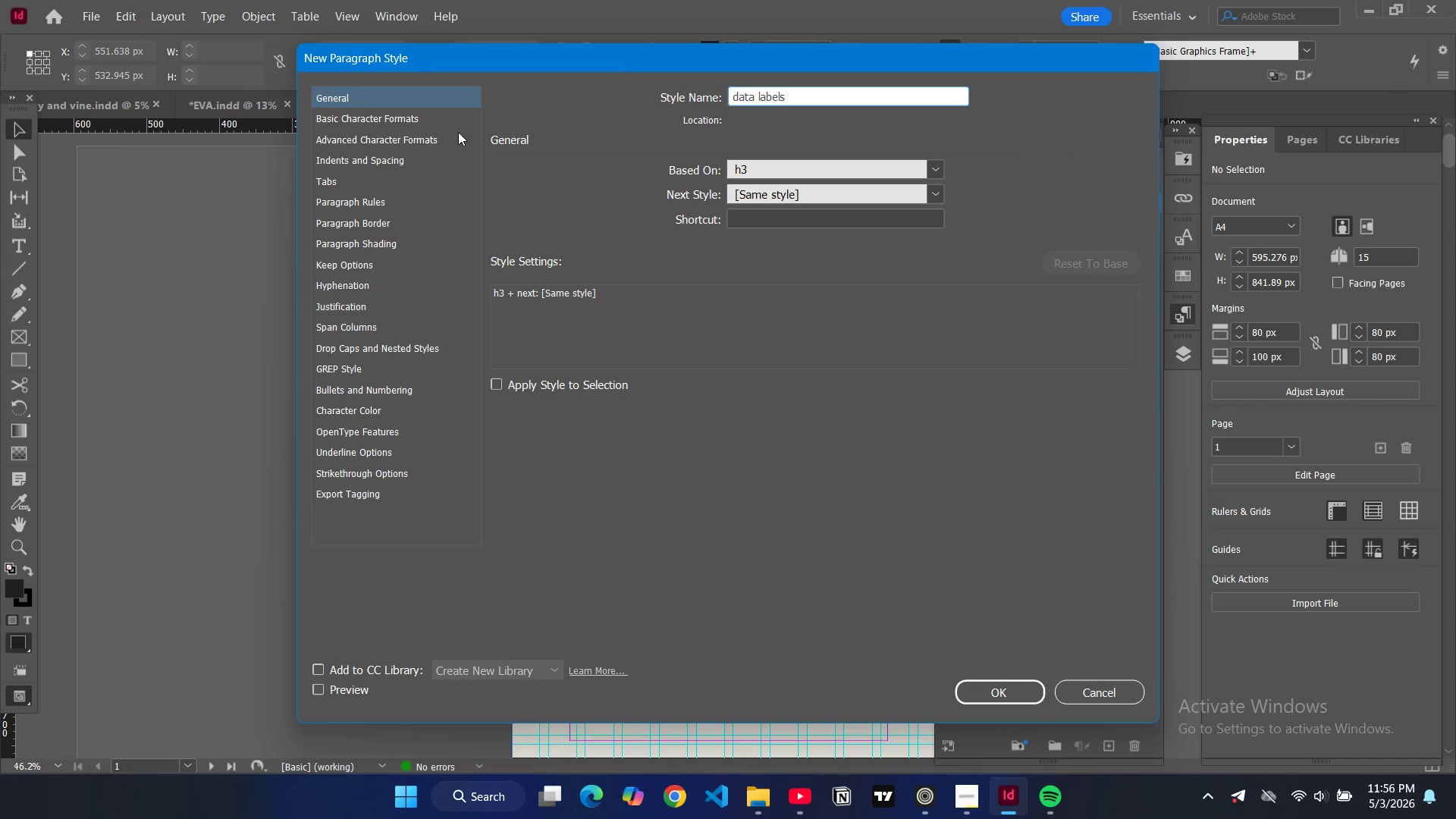 
left_click([433, 111])
 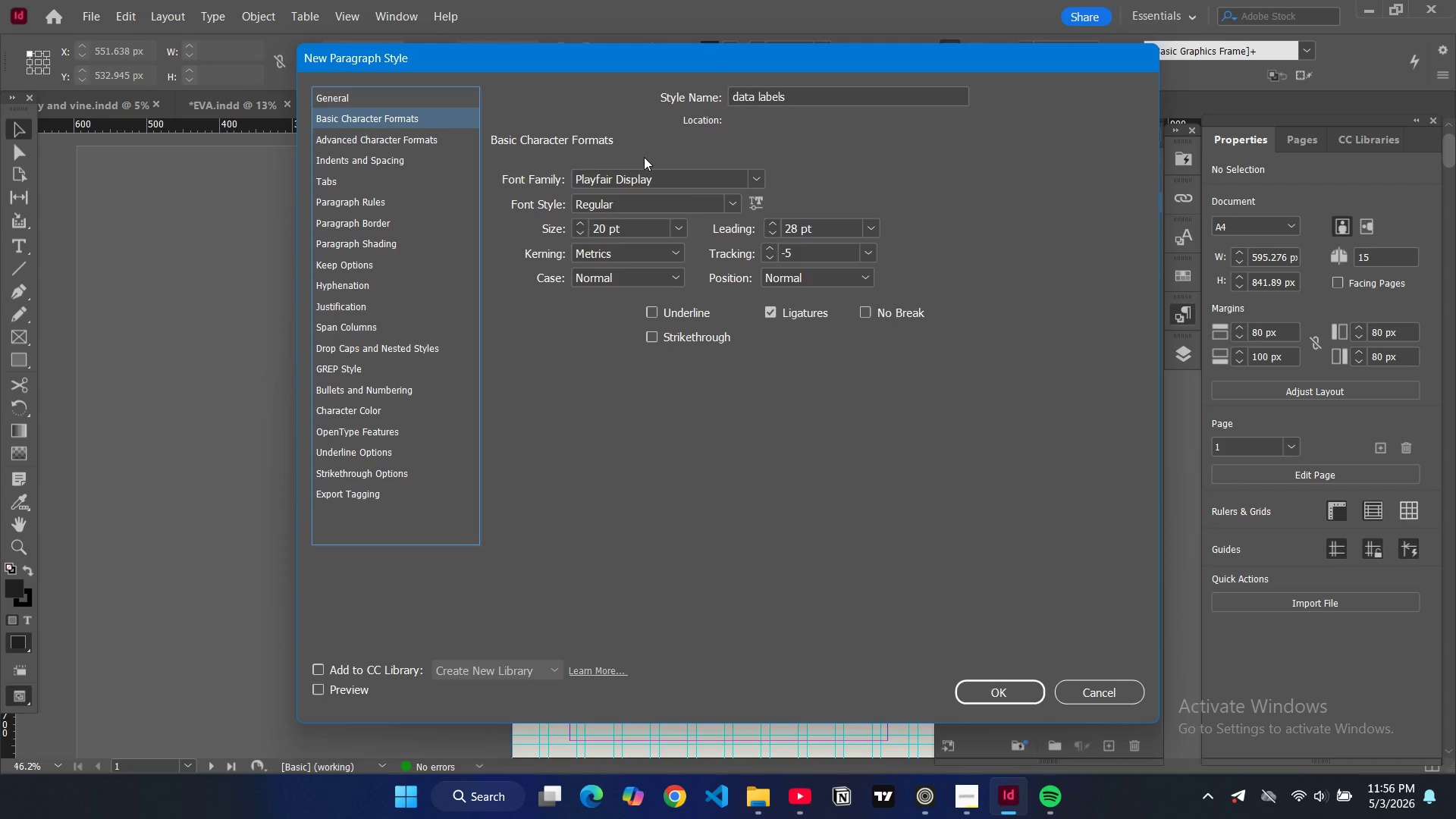 
double_click([639, 180])
 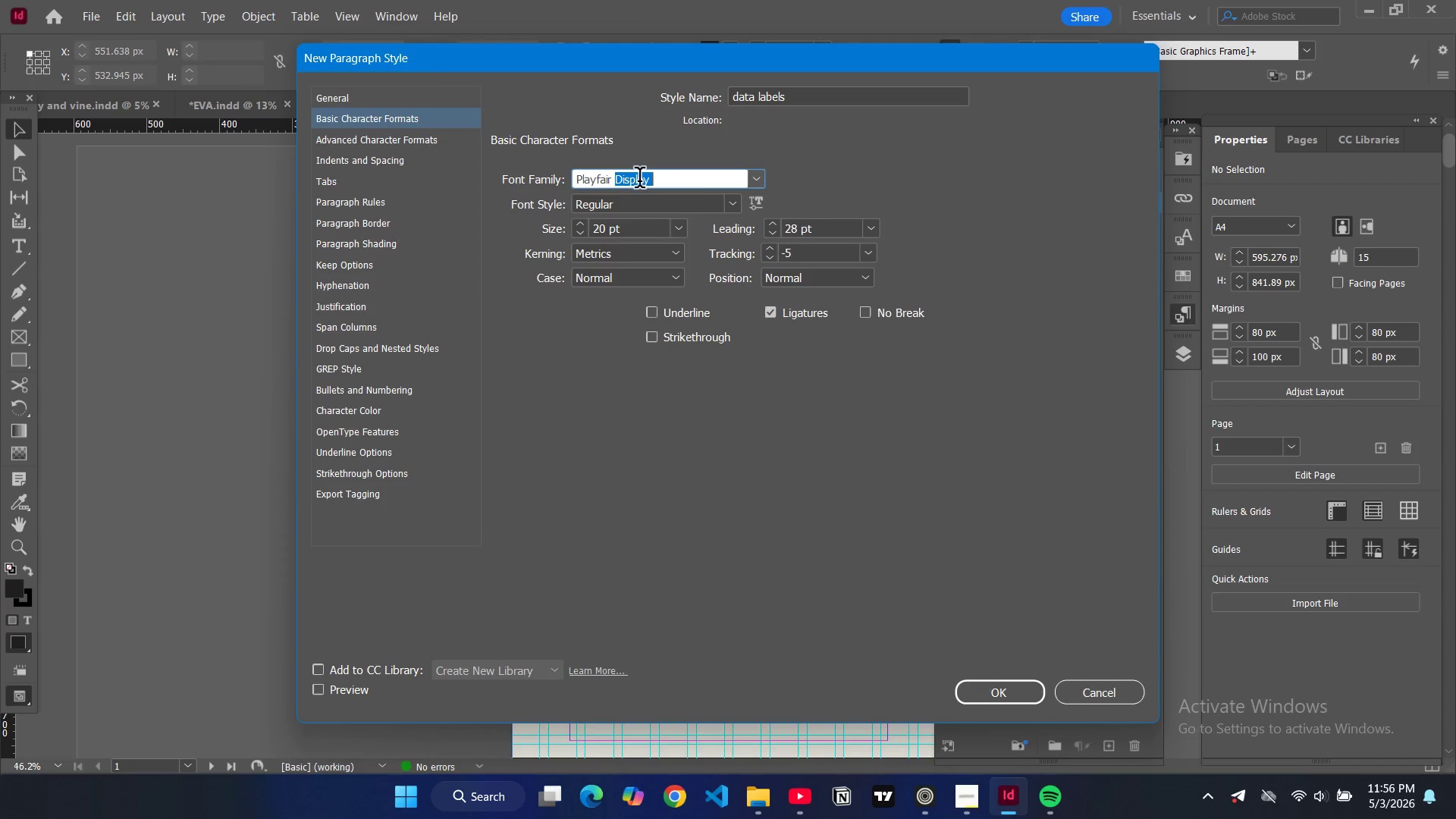 
triple_click([639, 180])
 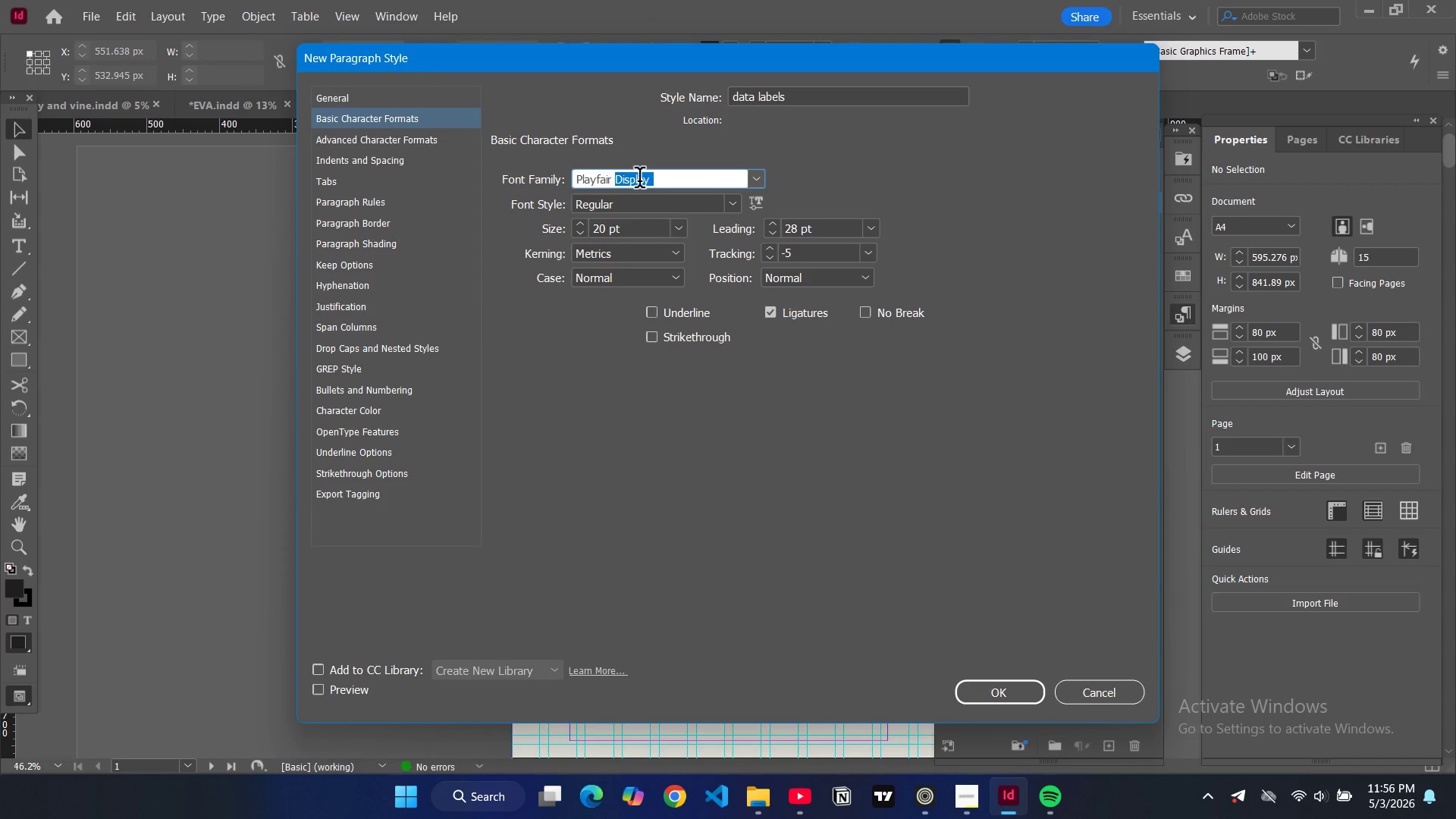 
key(Control+ControlLeft)
 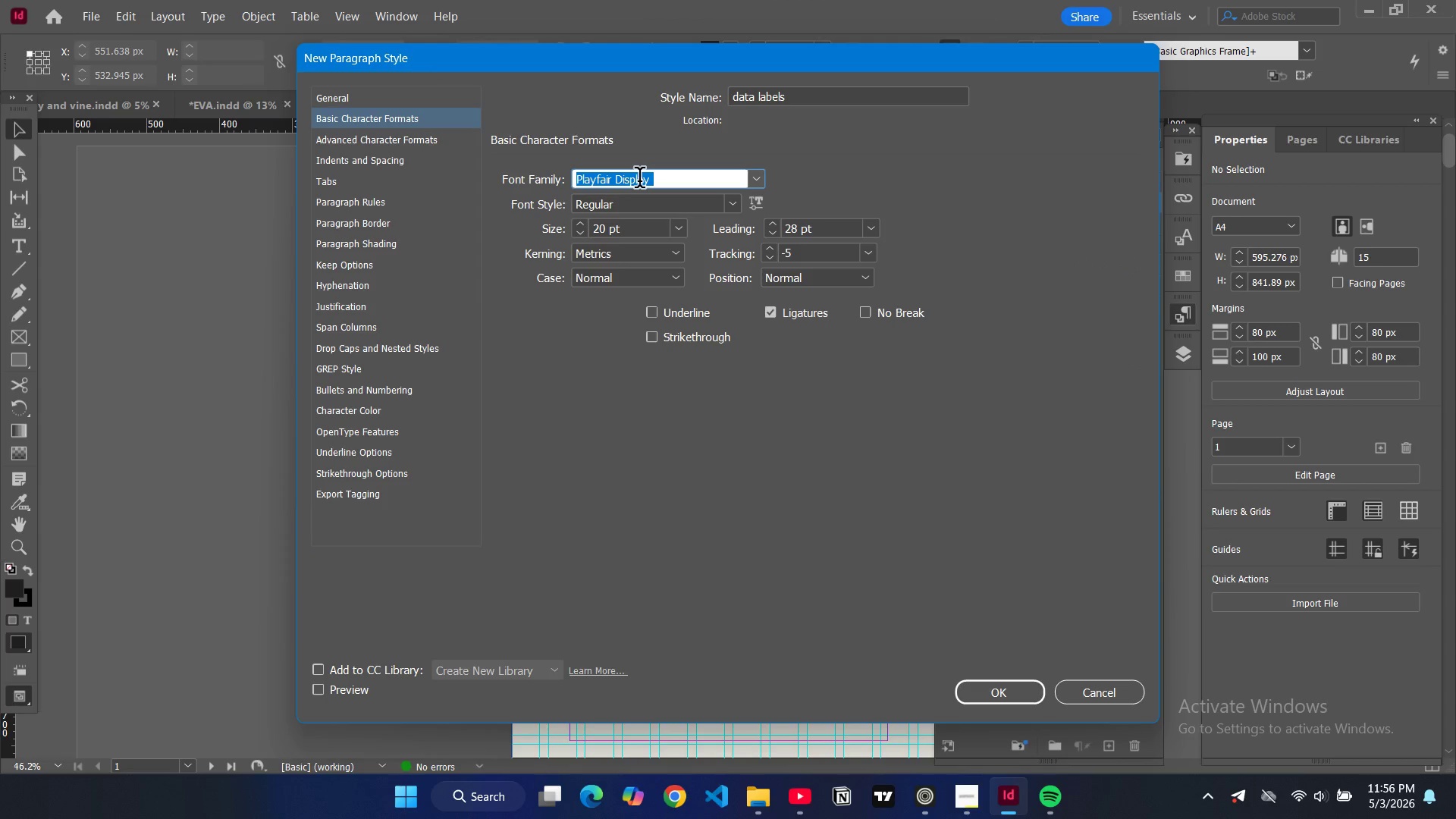 
key(Control+A)
 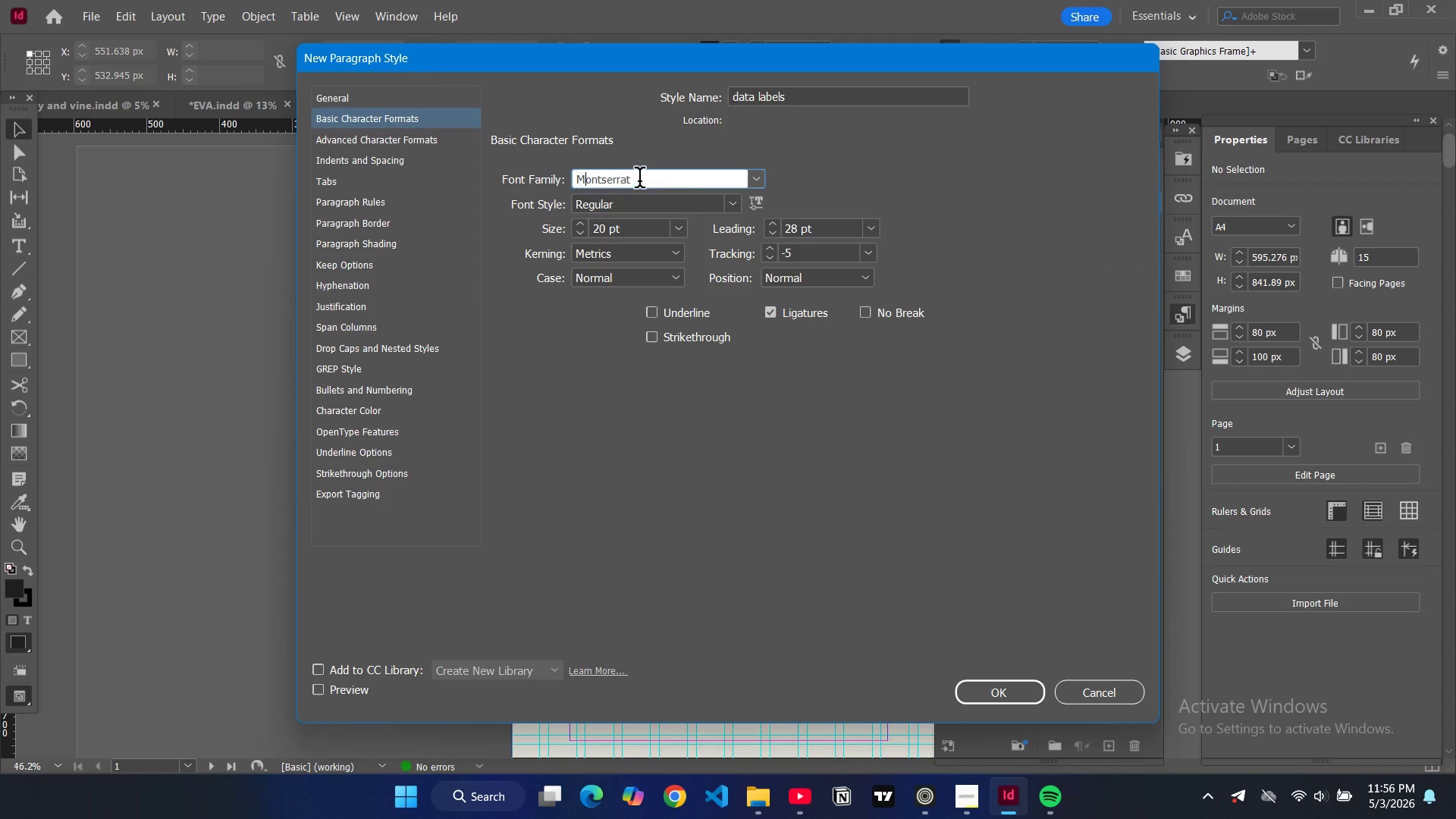 
type(mont)
 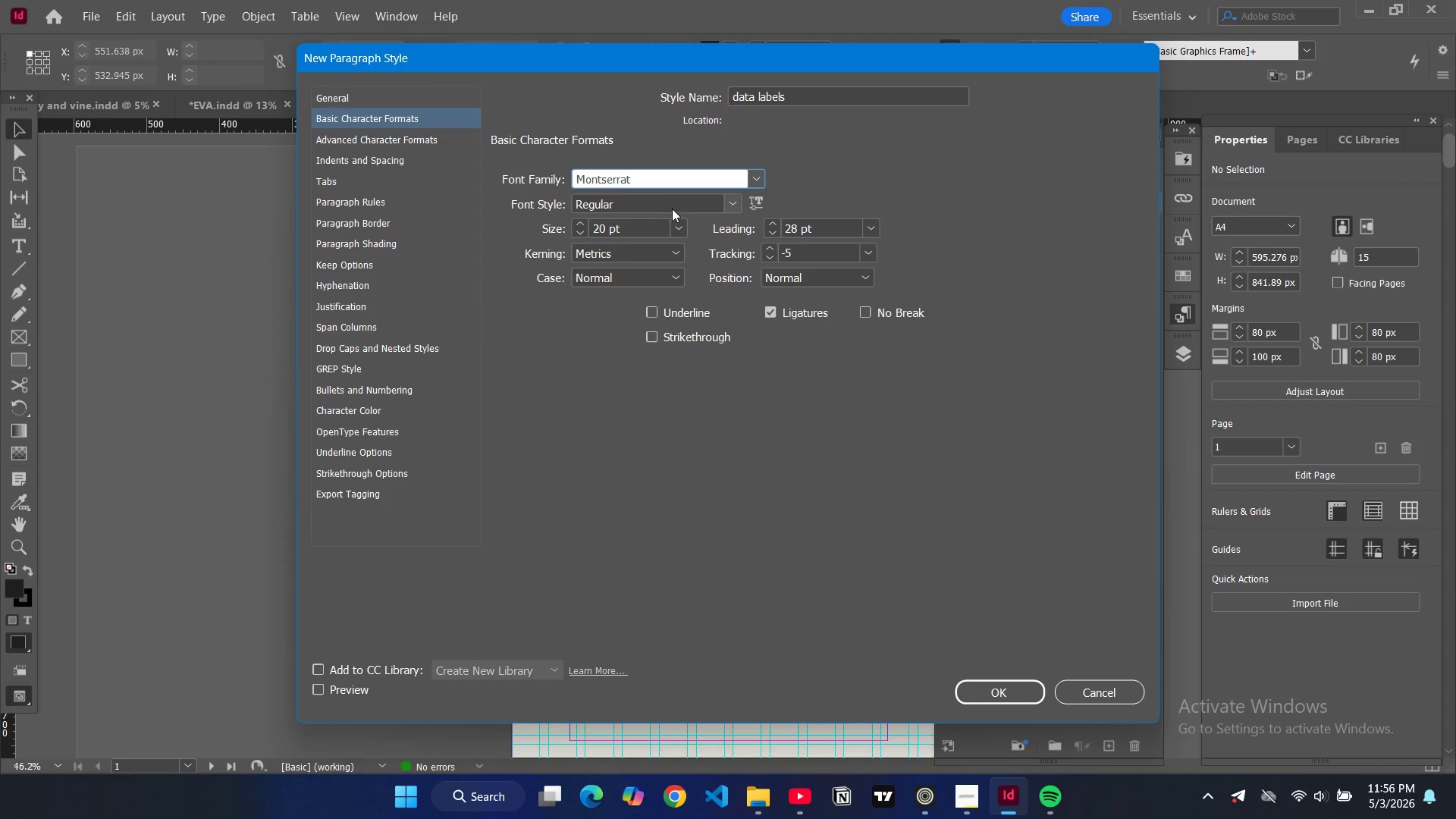 
left_click([682, 224])
 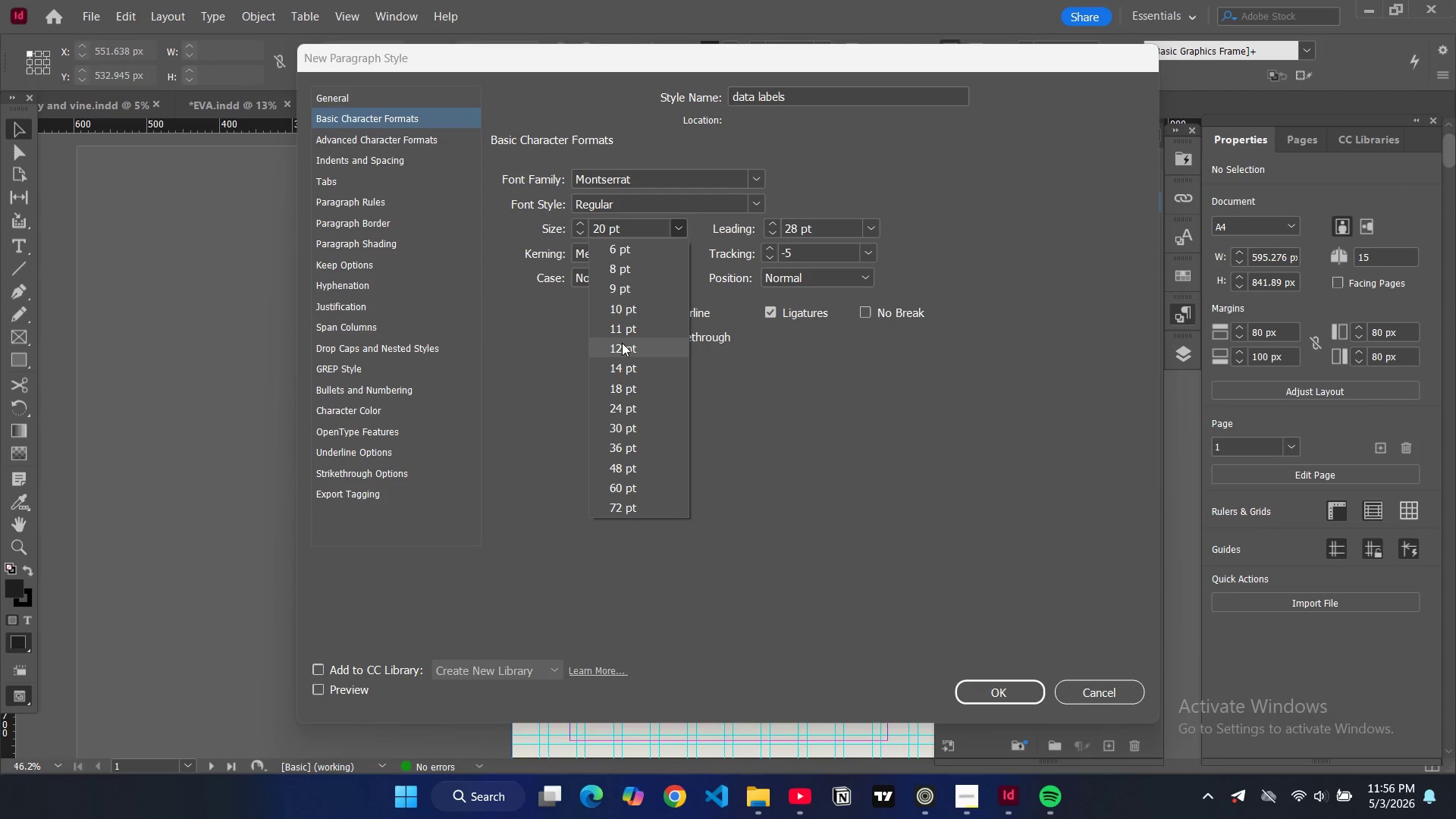 
left_click([620, 351])
 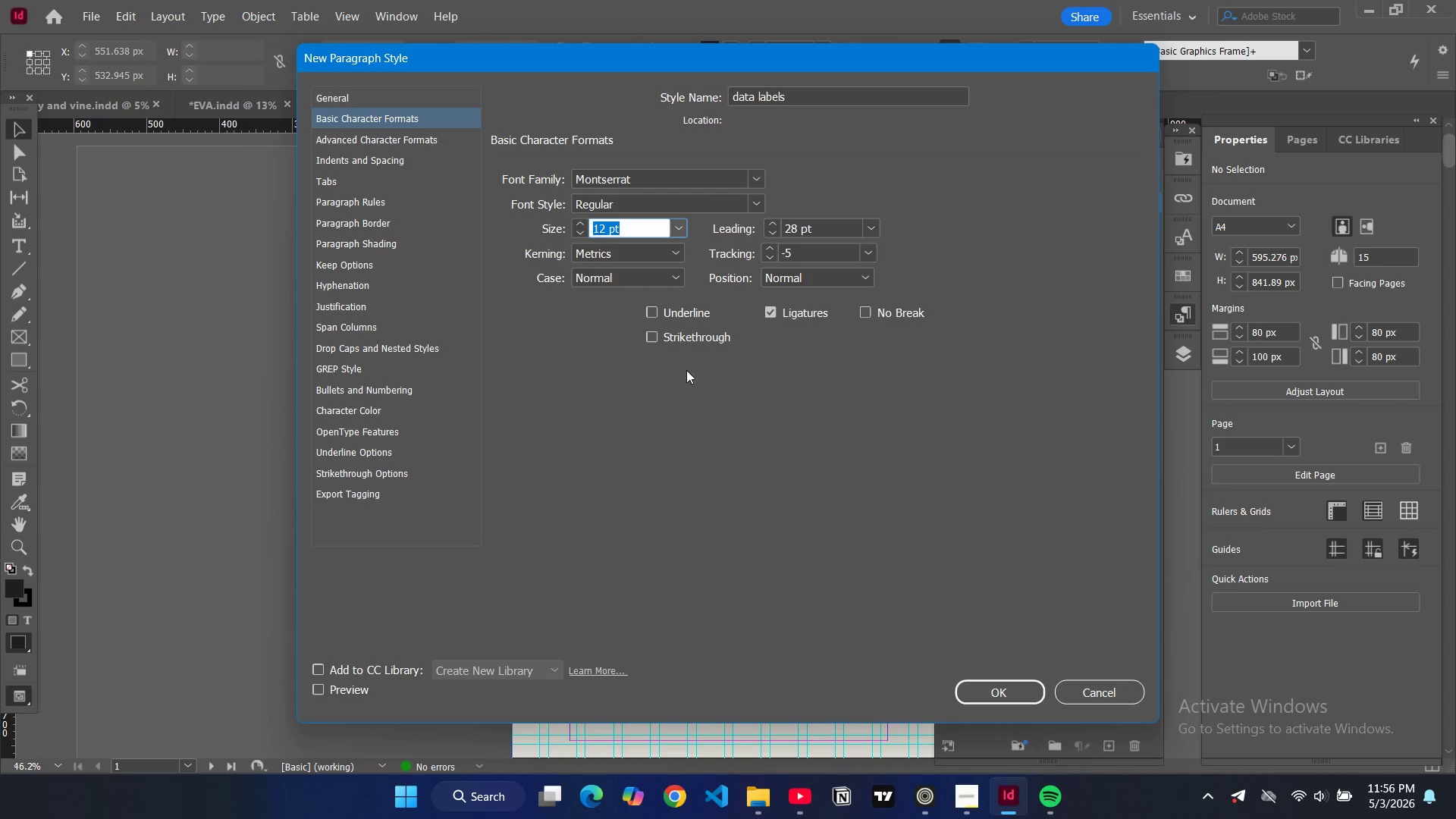 
left_click([686, 376])
 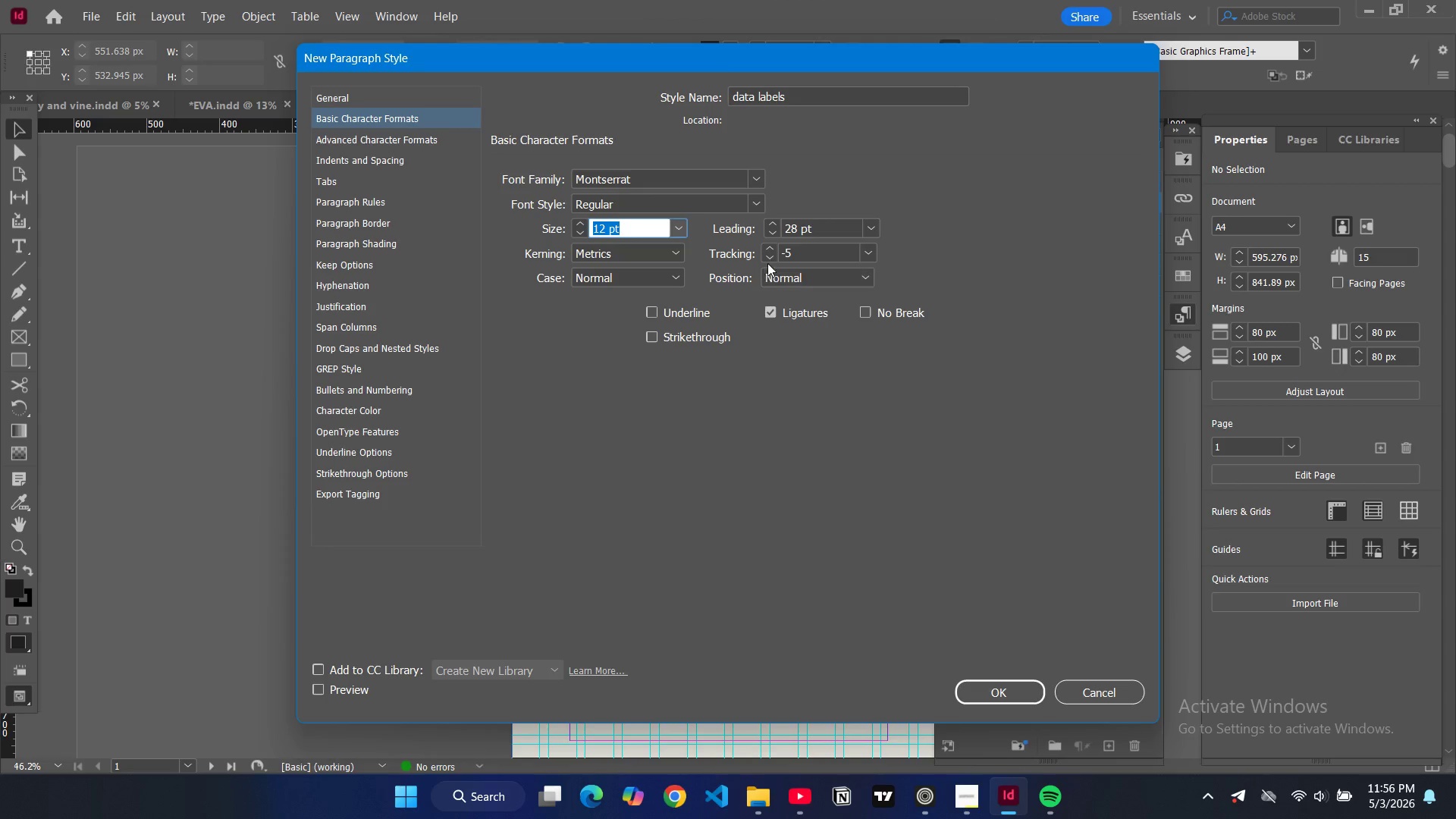 
left_click([770, 259])
 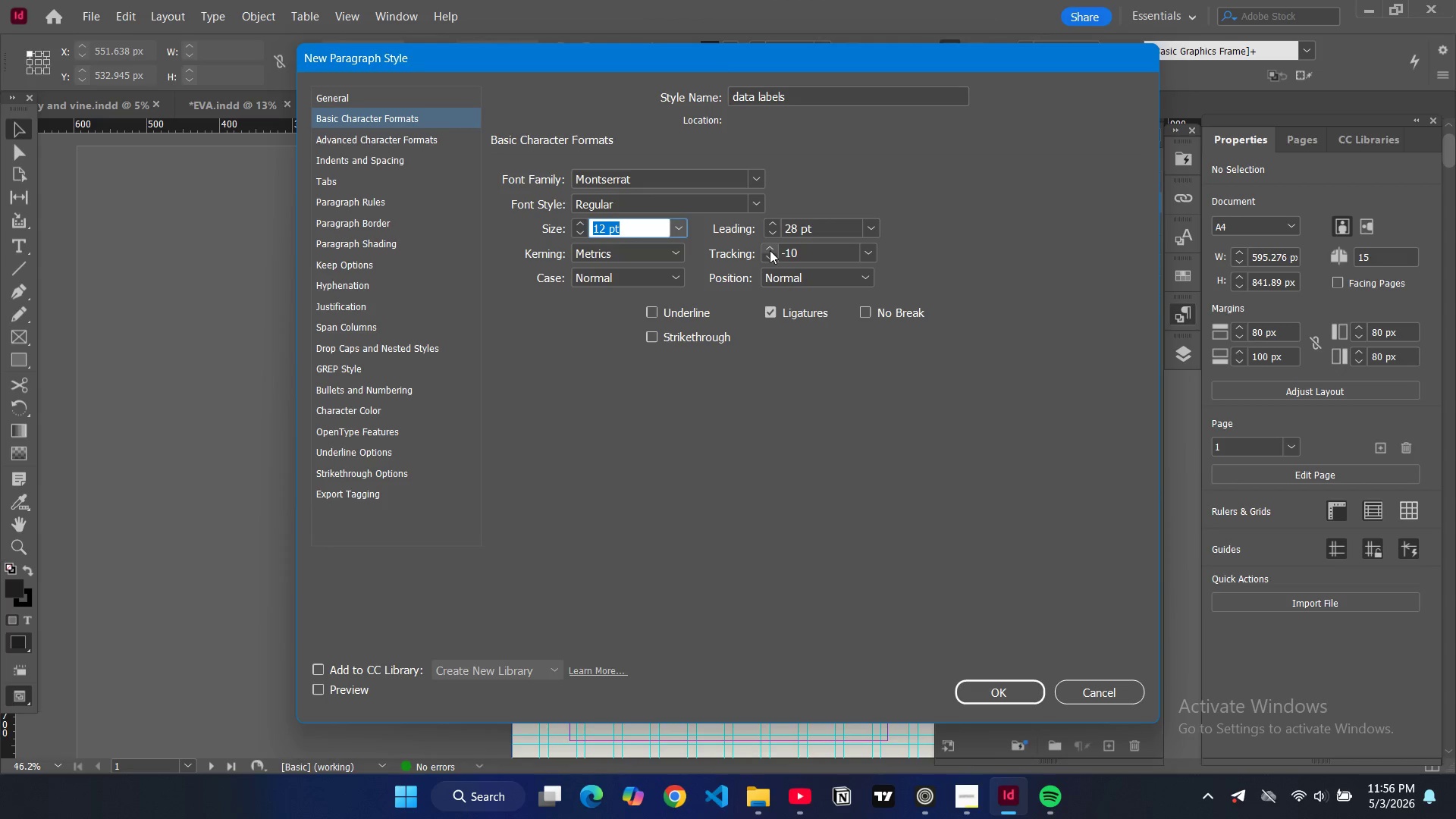 
double_click([770, 250])
 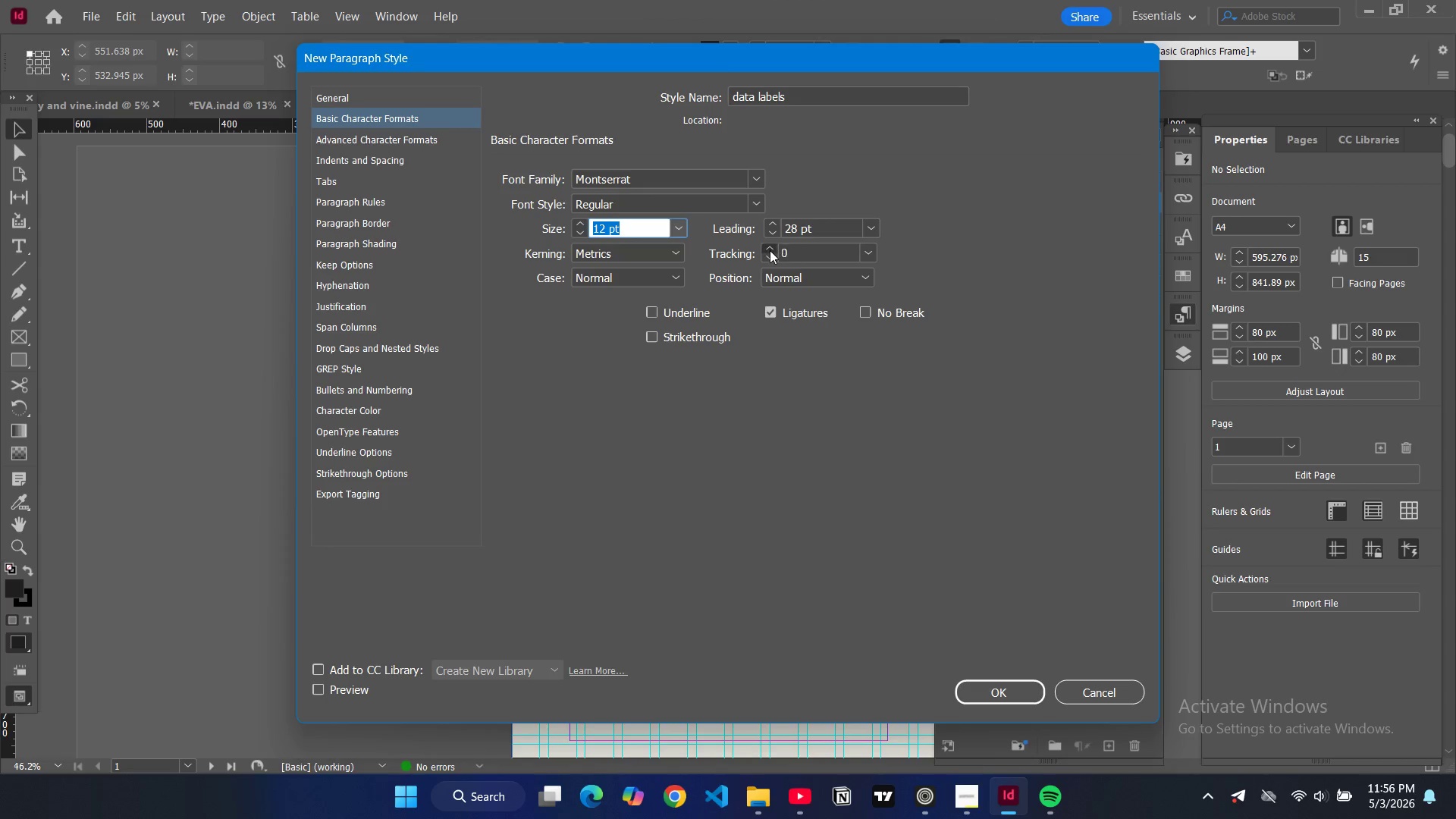 
triple_click([770, 250])
 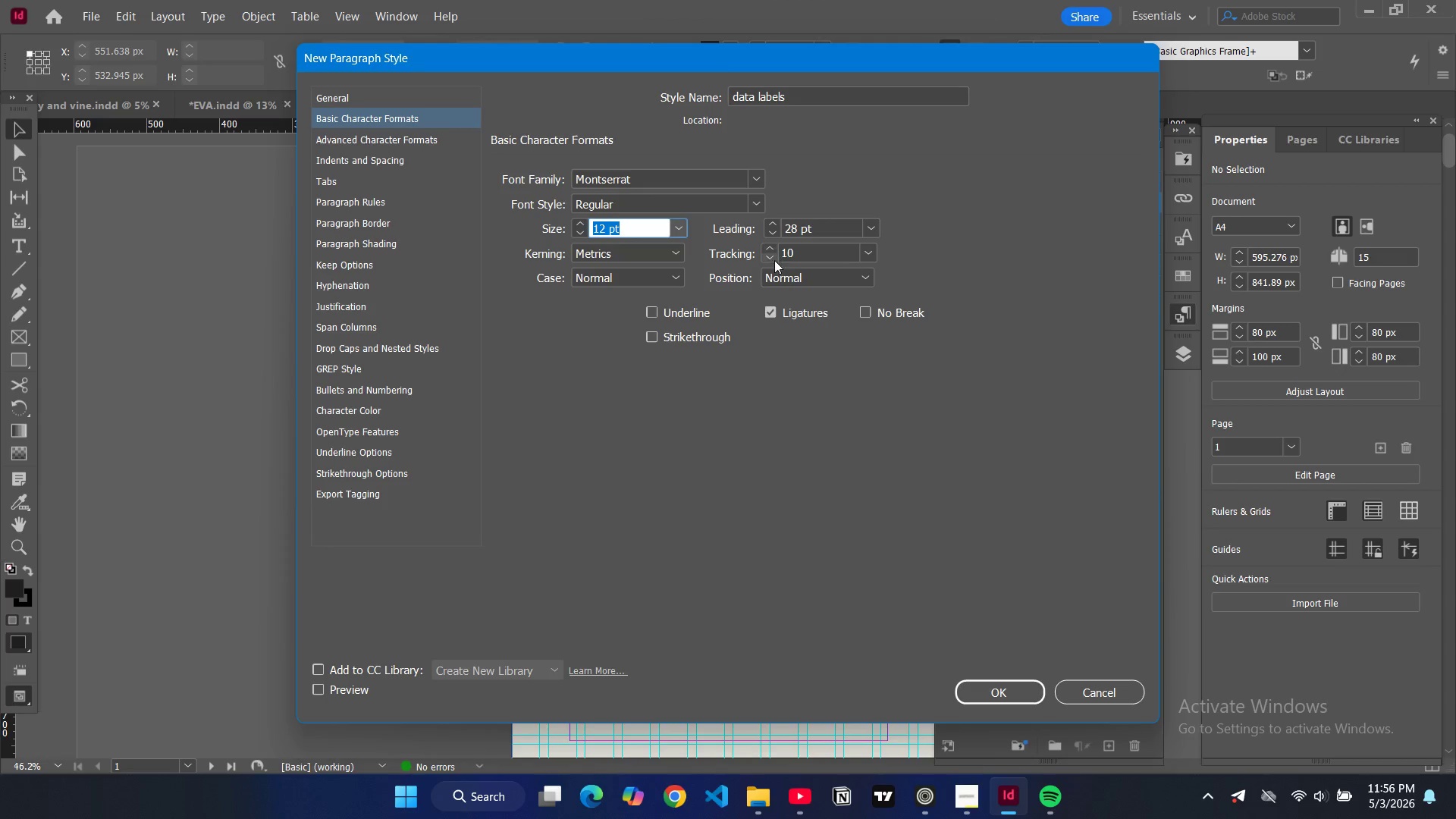 
left_click([774, 257])
 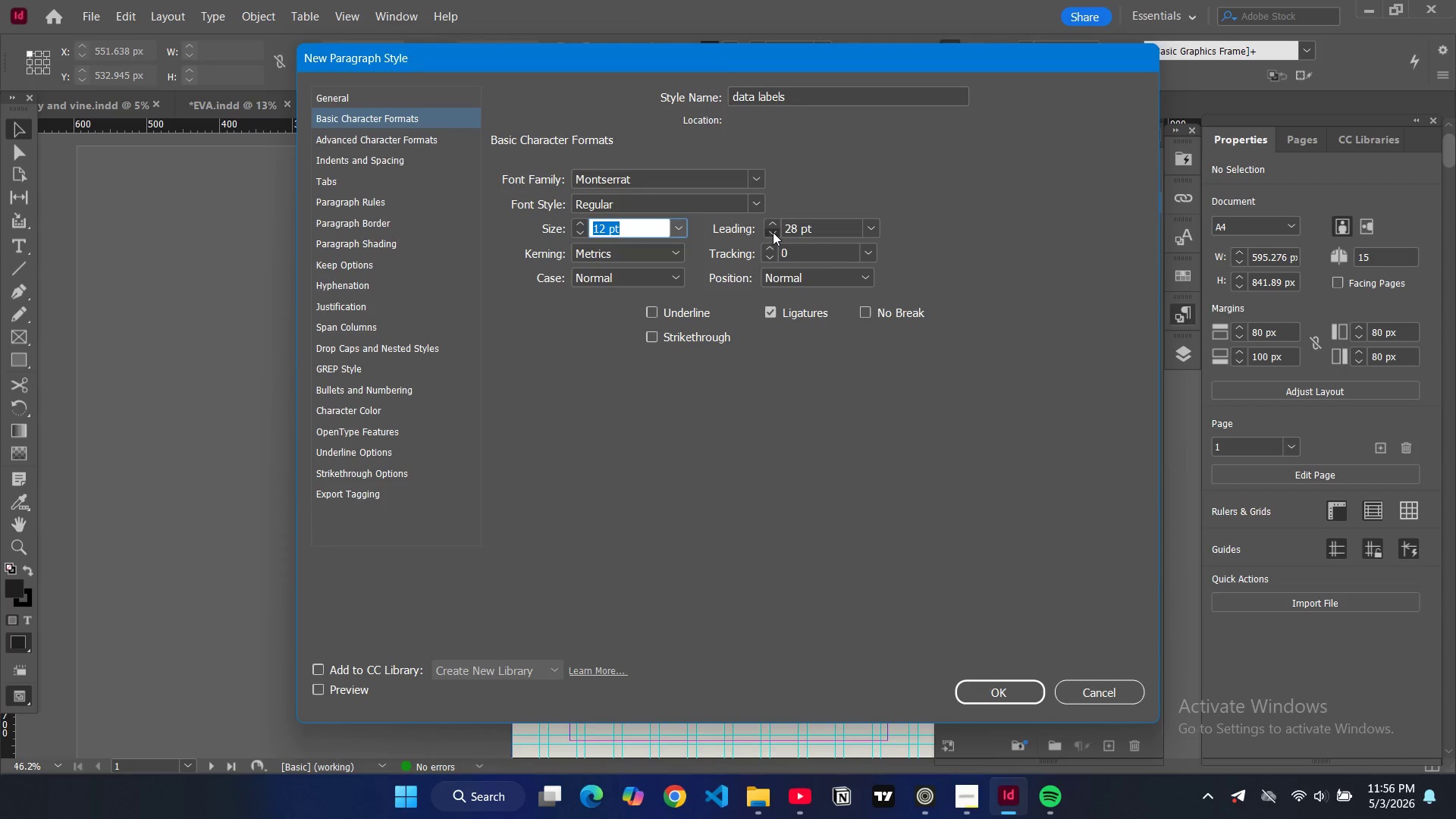 
double_click([773, 232])
 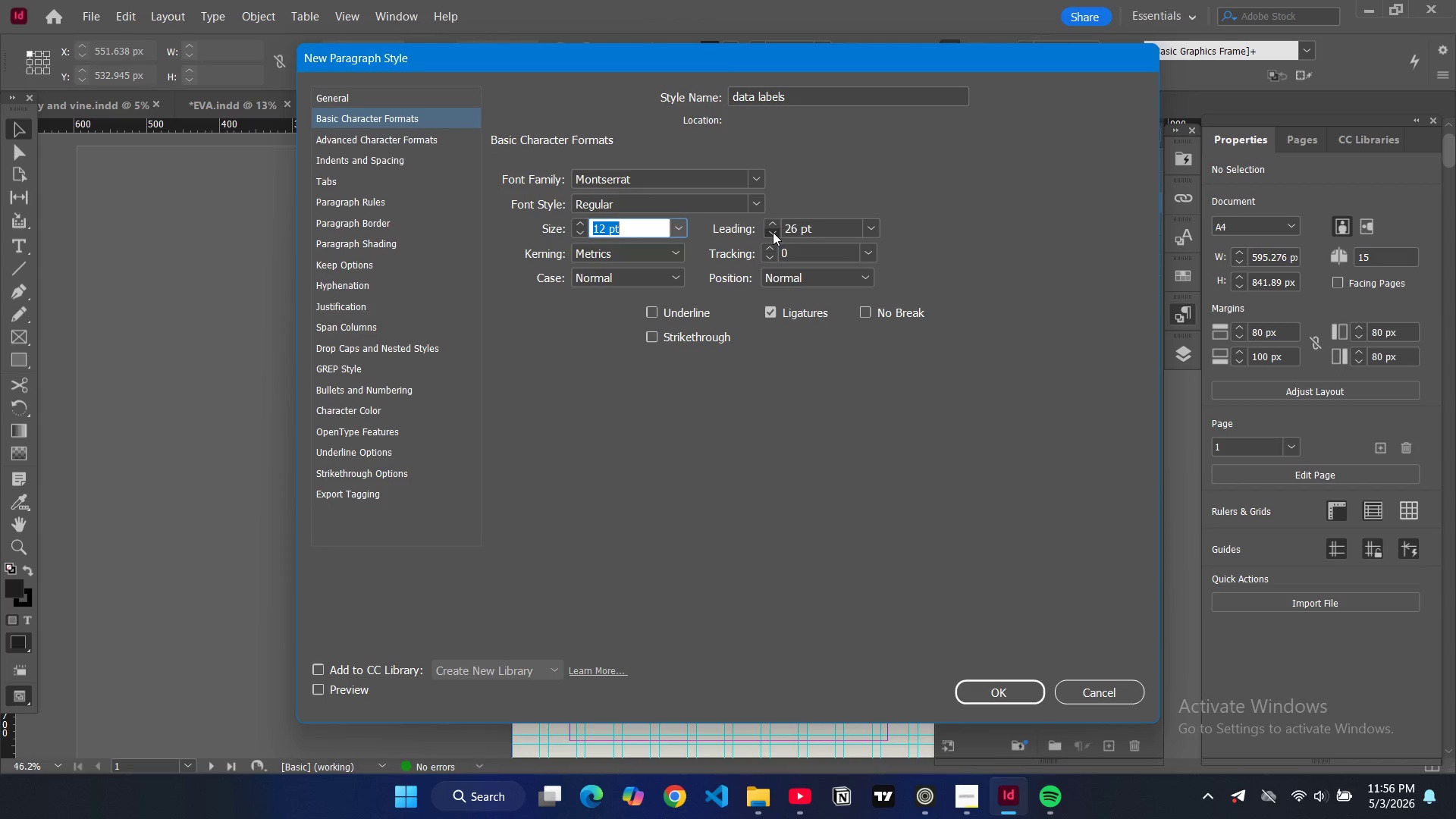 
triple_click([773, 232])
 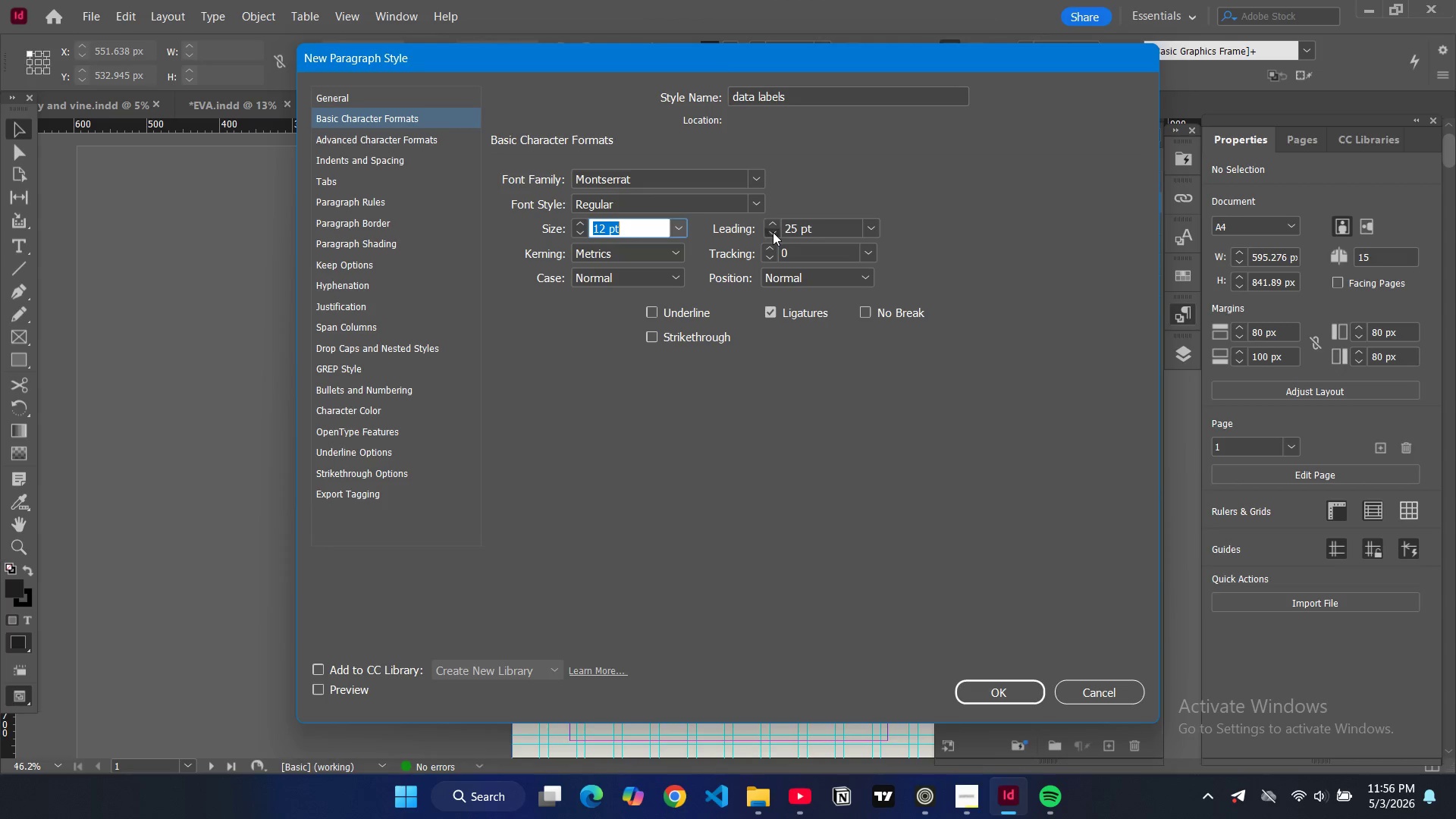 
triple_click([773, 232])
 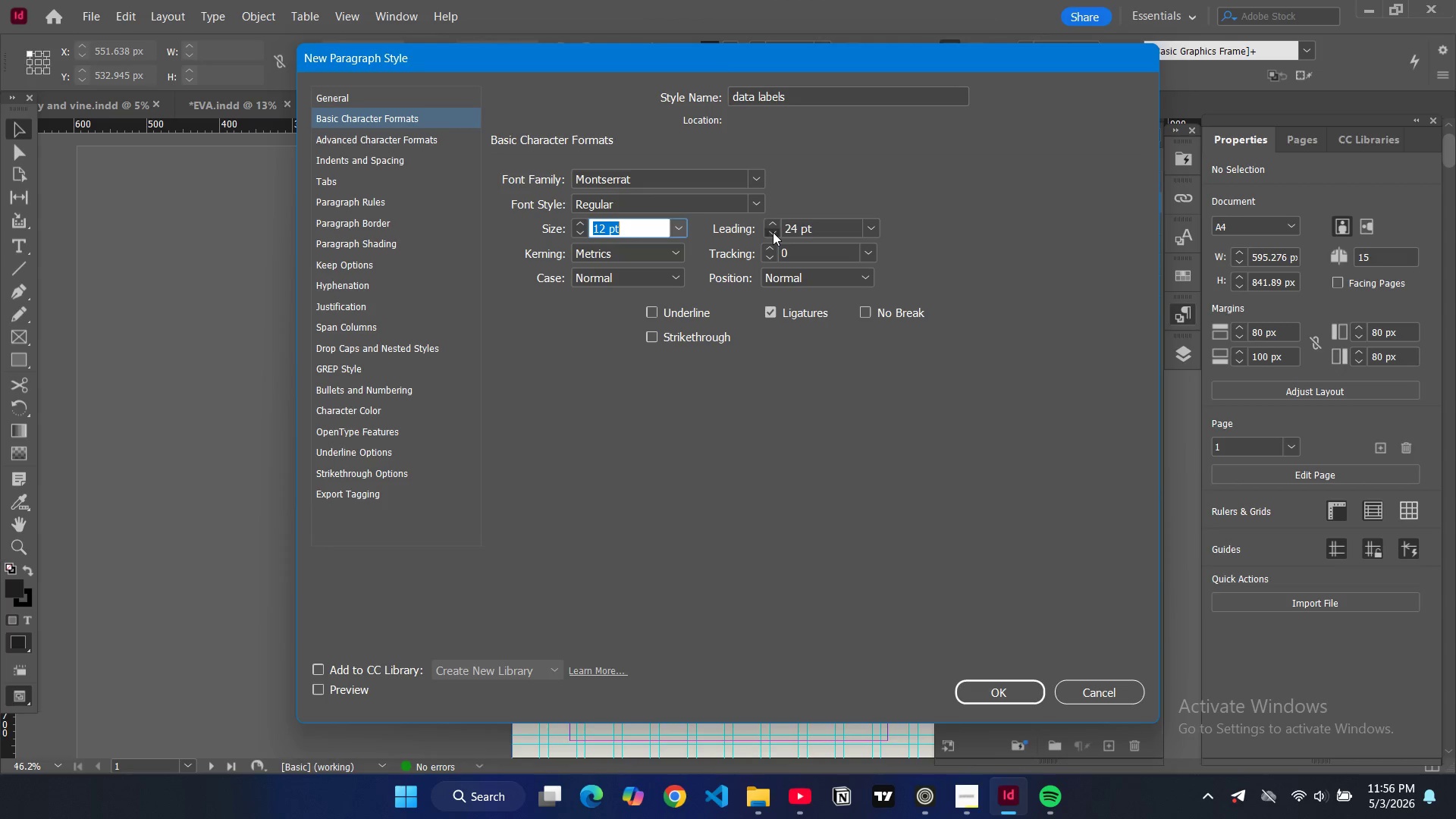 
triple_click([773, 232])
 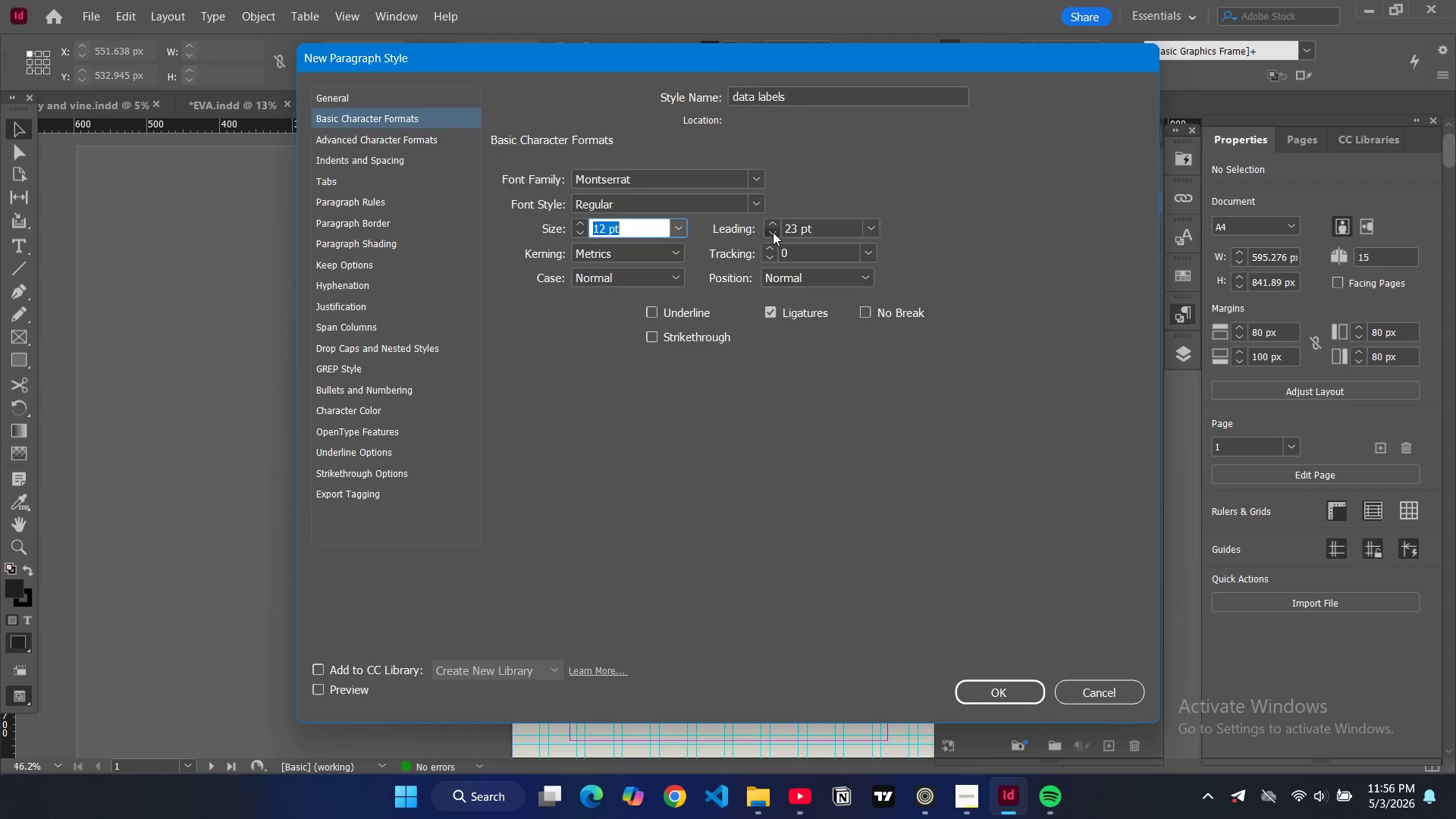 
triple_click([773, 232])
 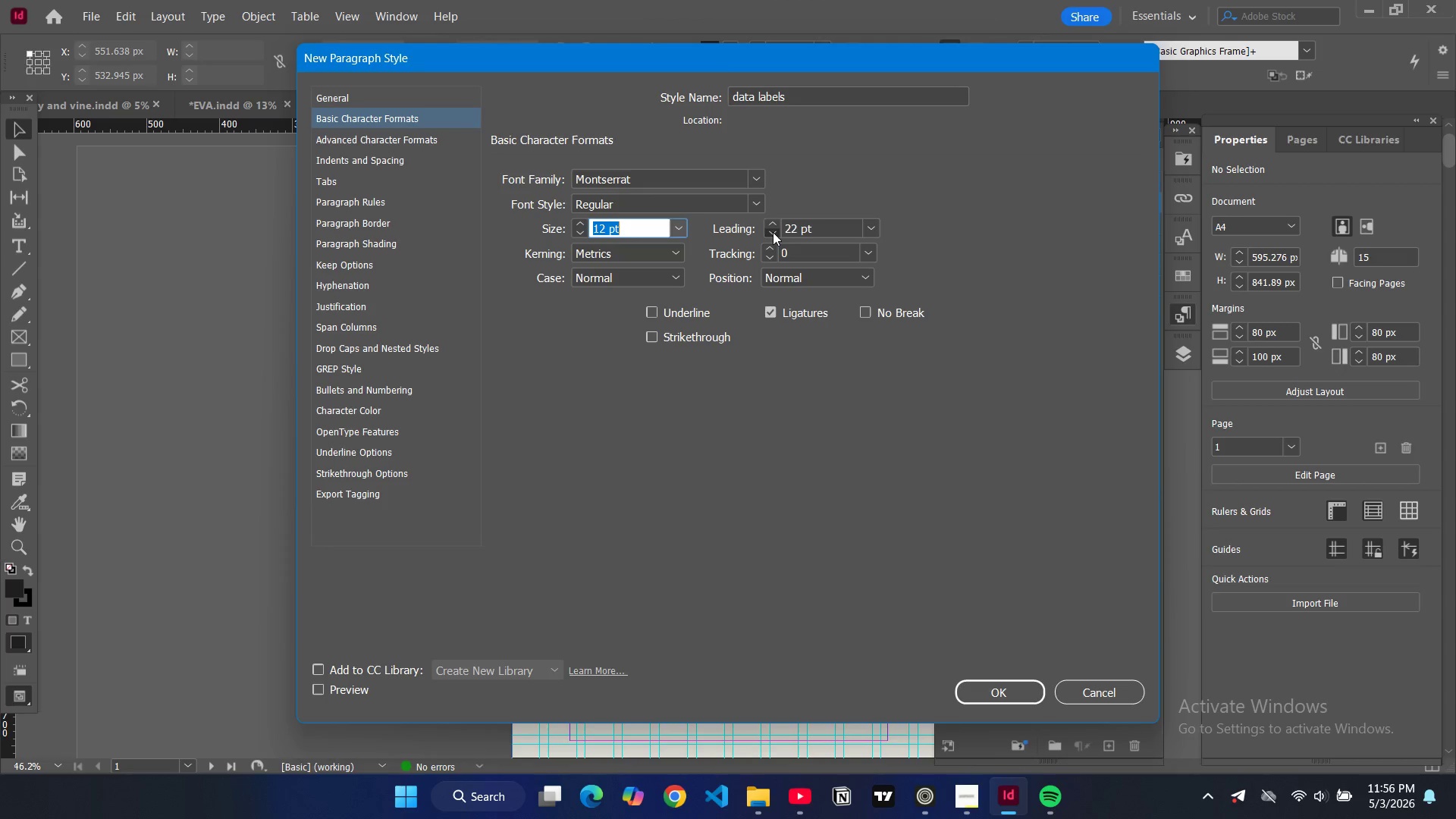 
triple_click([773, 232])
 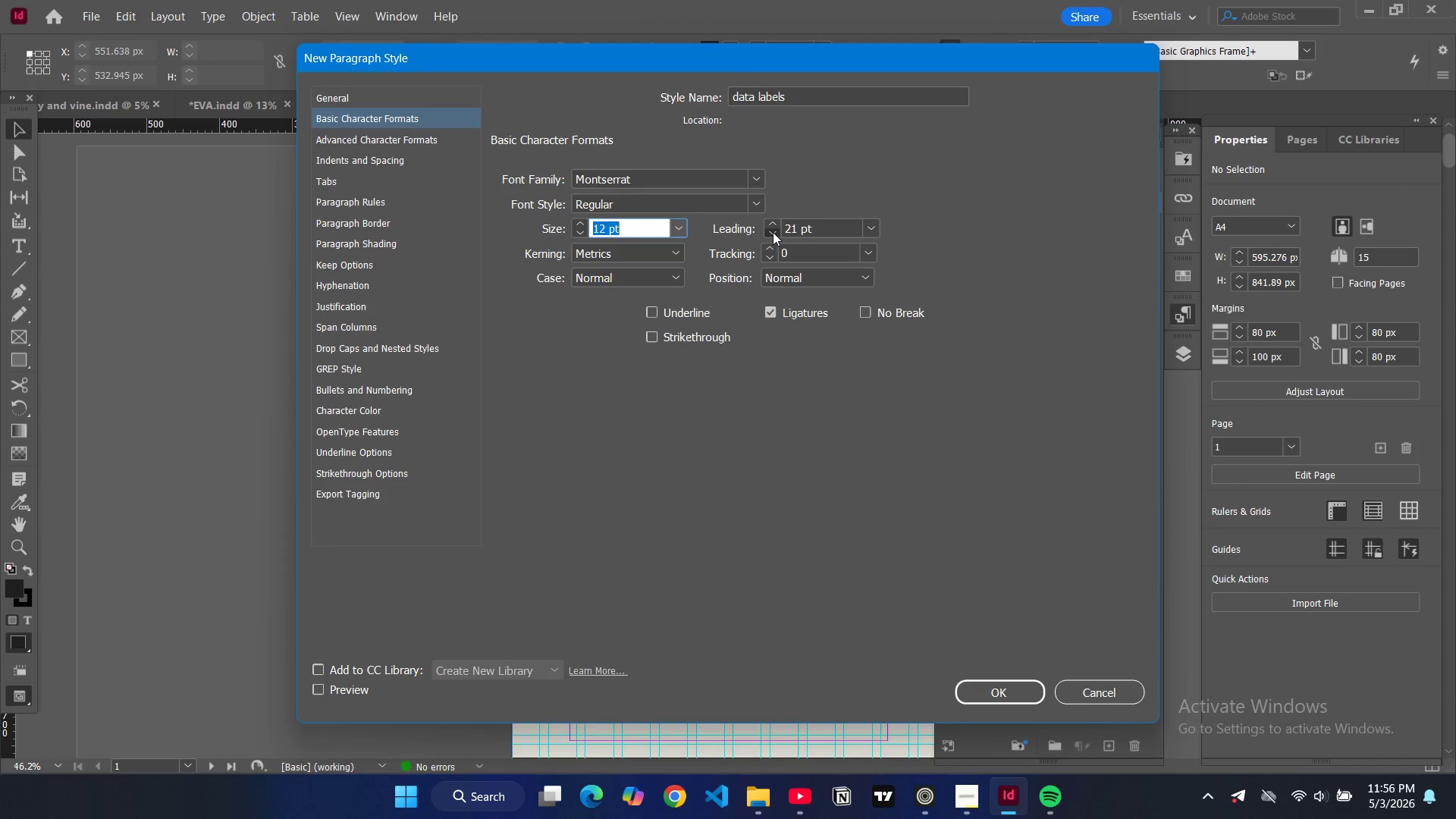 
triple_click([773, 232])
 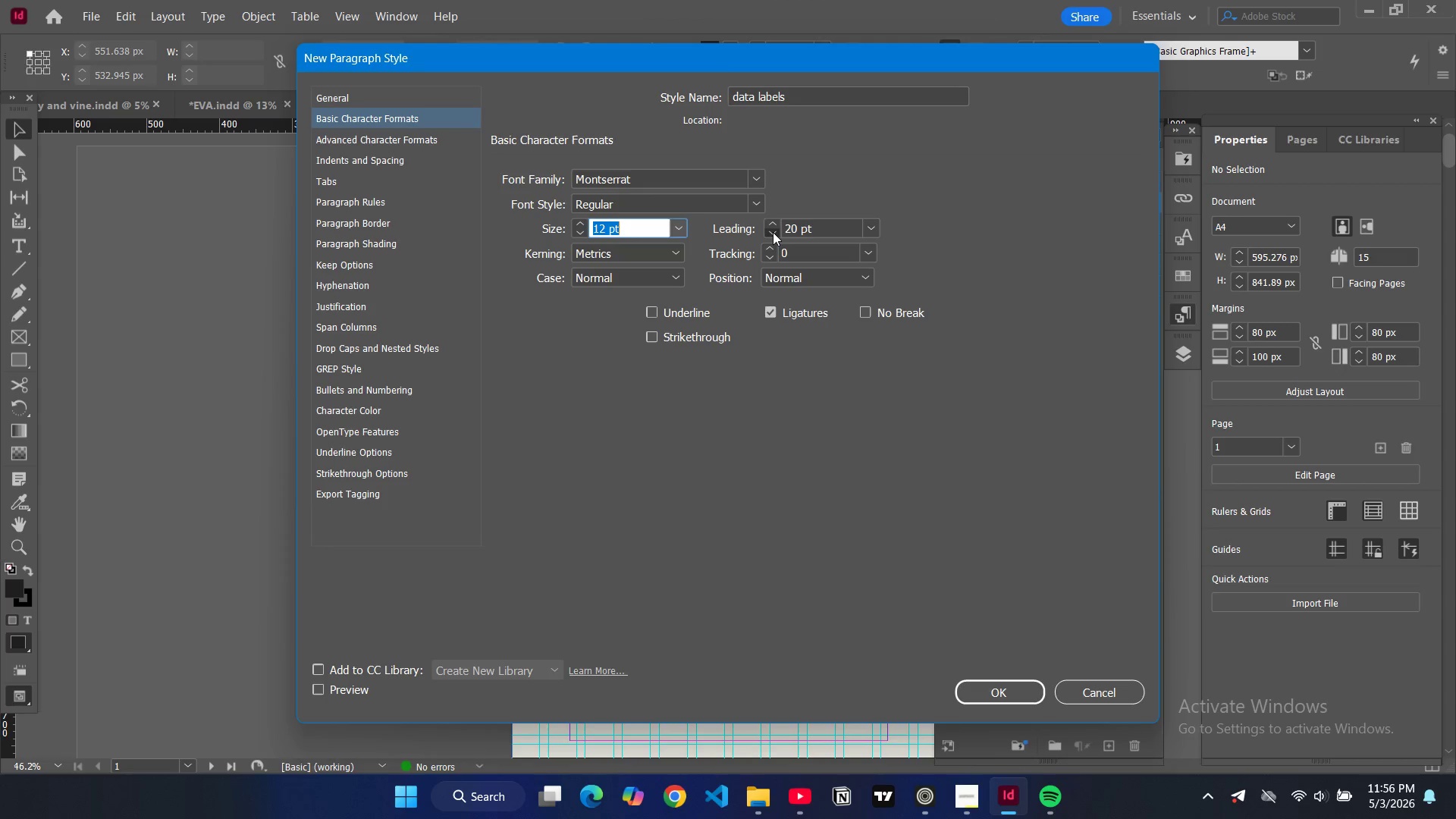 
triple_click([773, 232])
 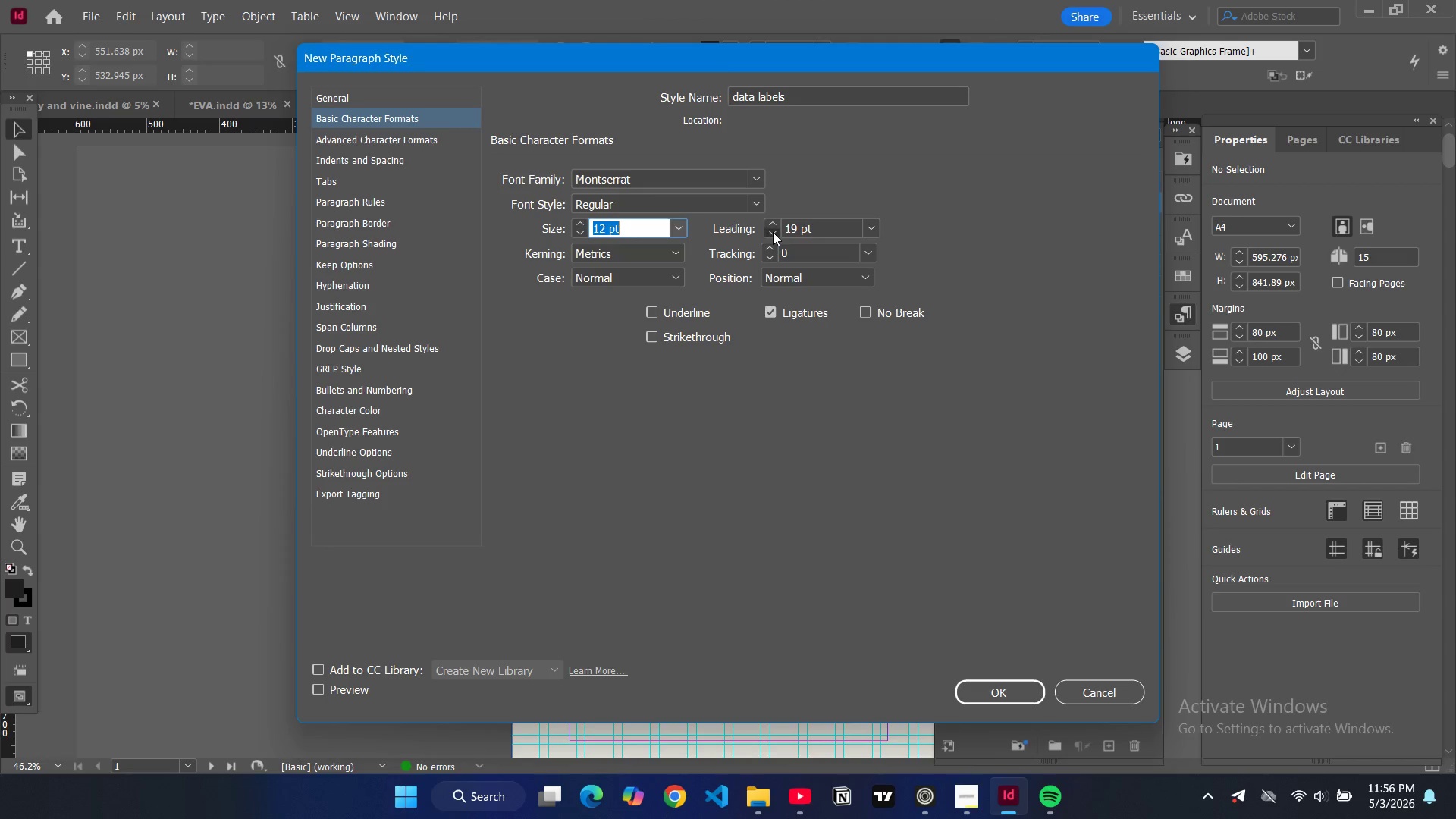 
triple_click([773, 232])
 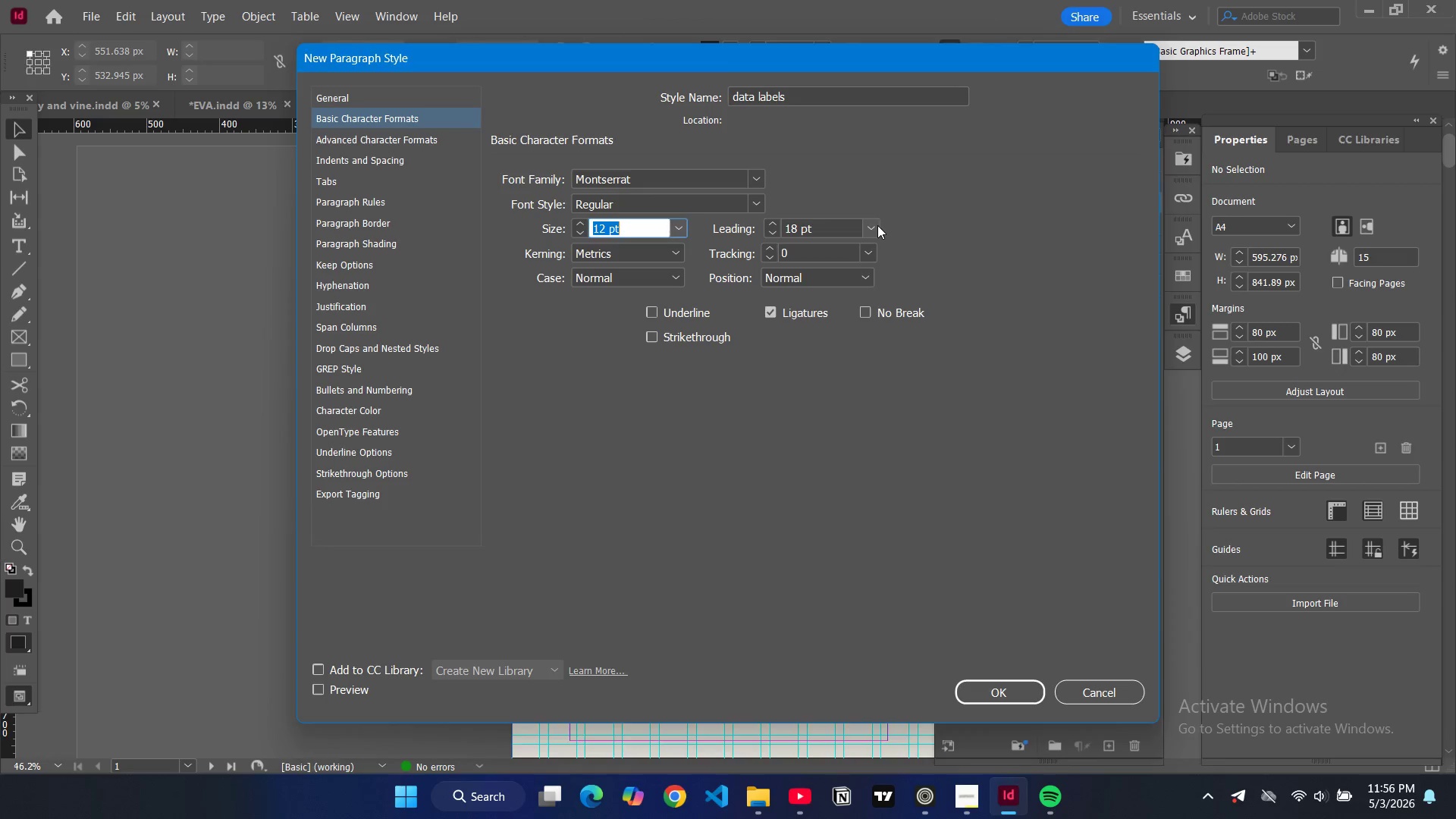 
left_click([877, 225])
 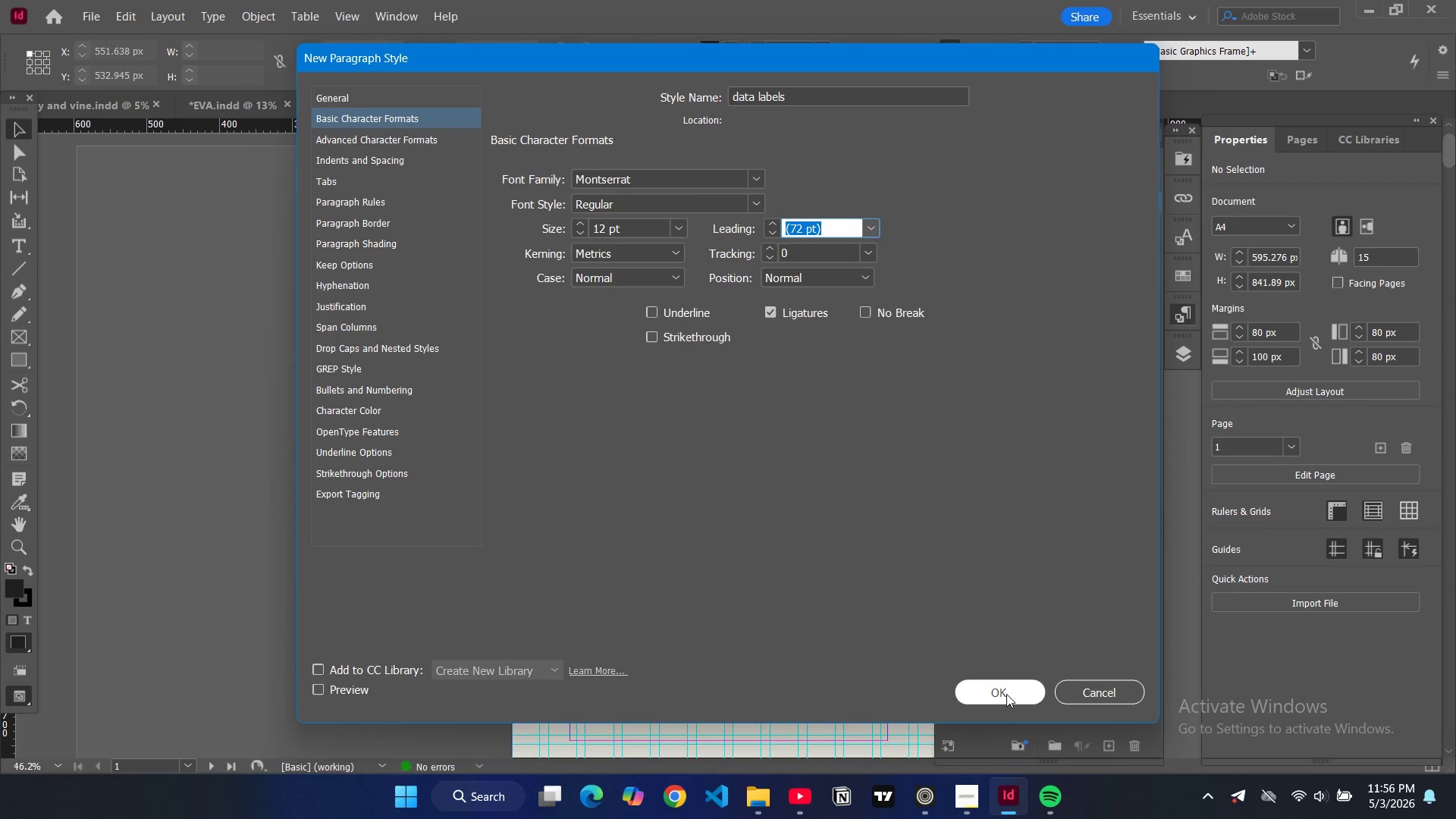 
left_click([1006, 694])
 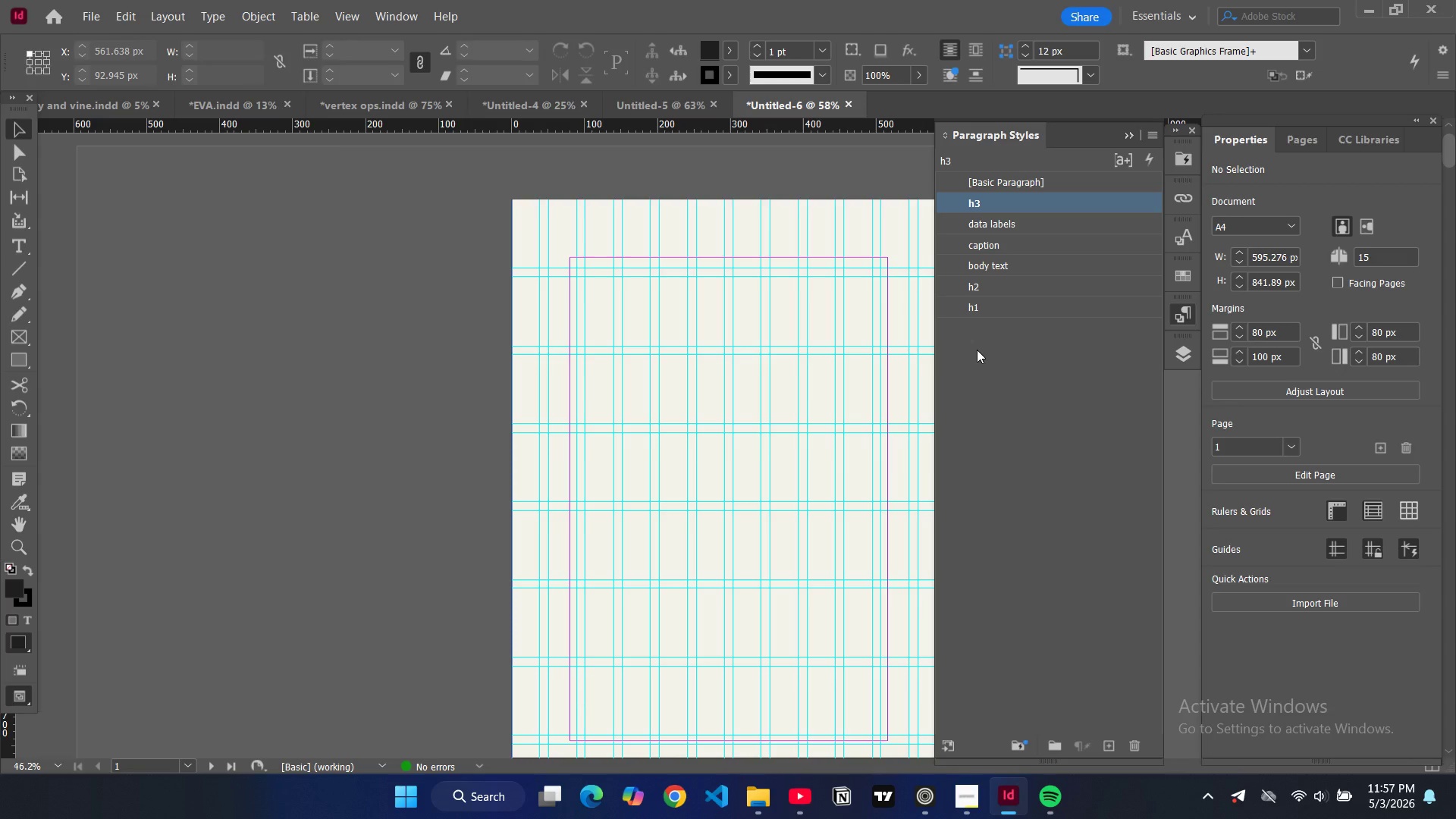 
wait(32.88)
 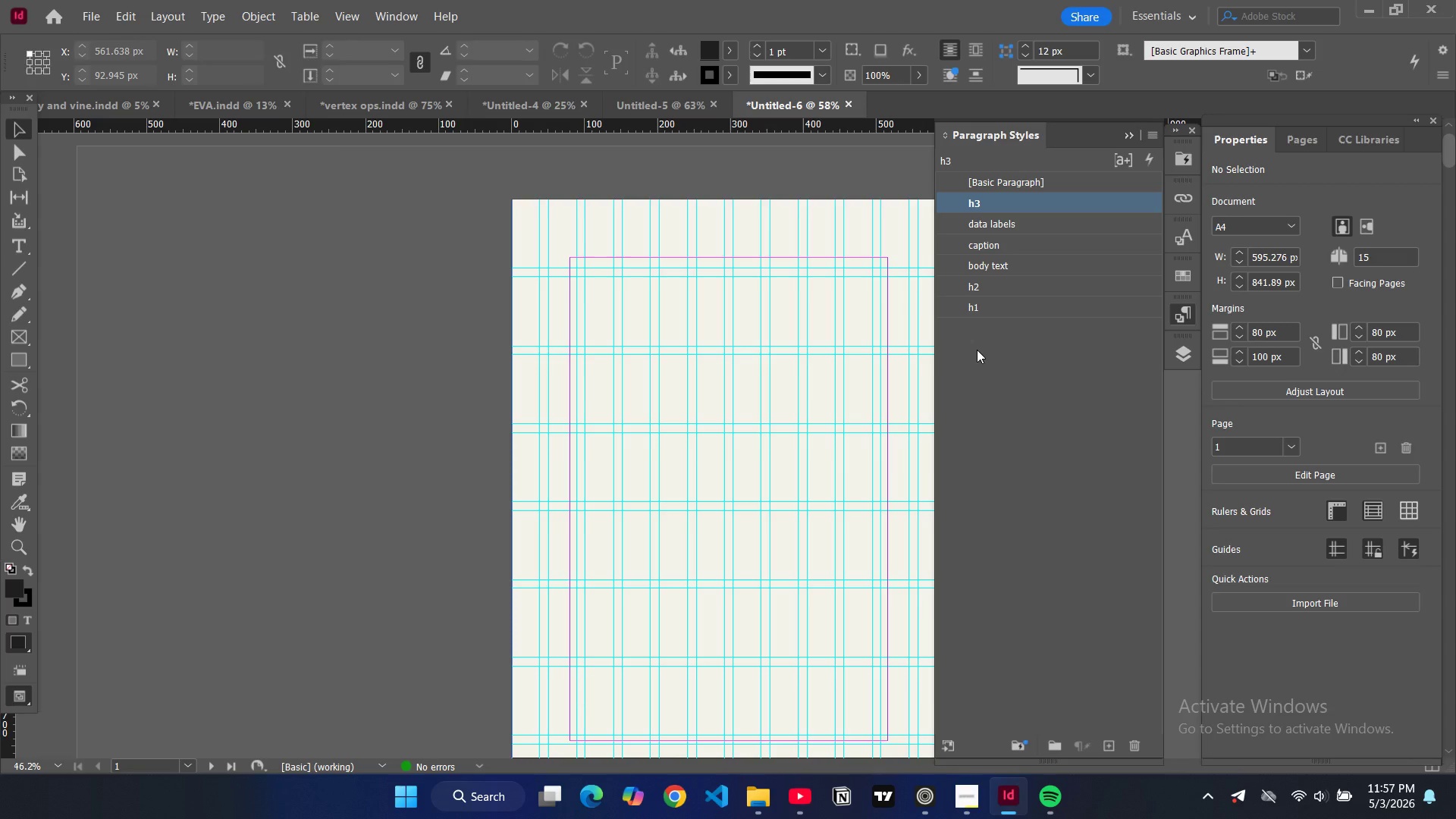 
left_click([397, 10])
 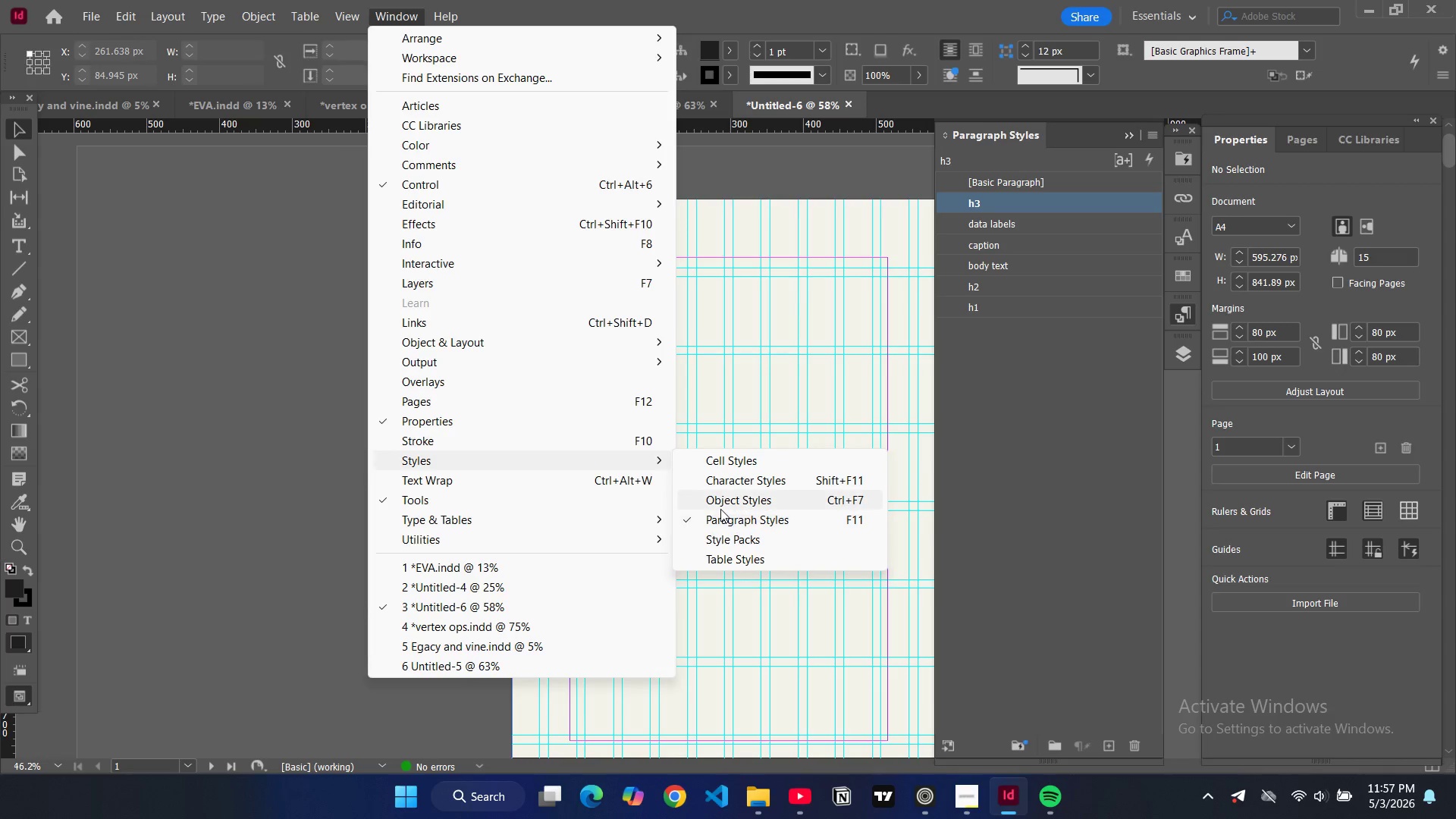 
left_click([704, 497])
 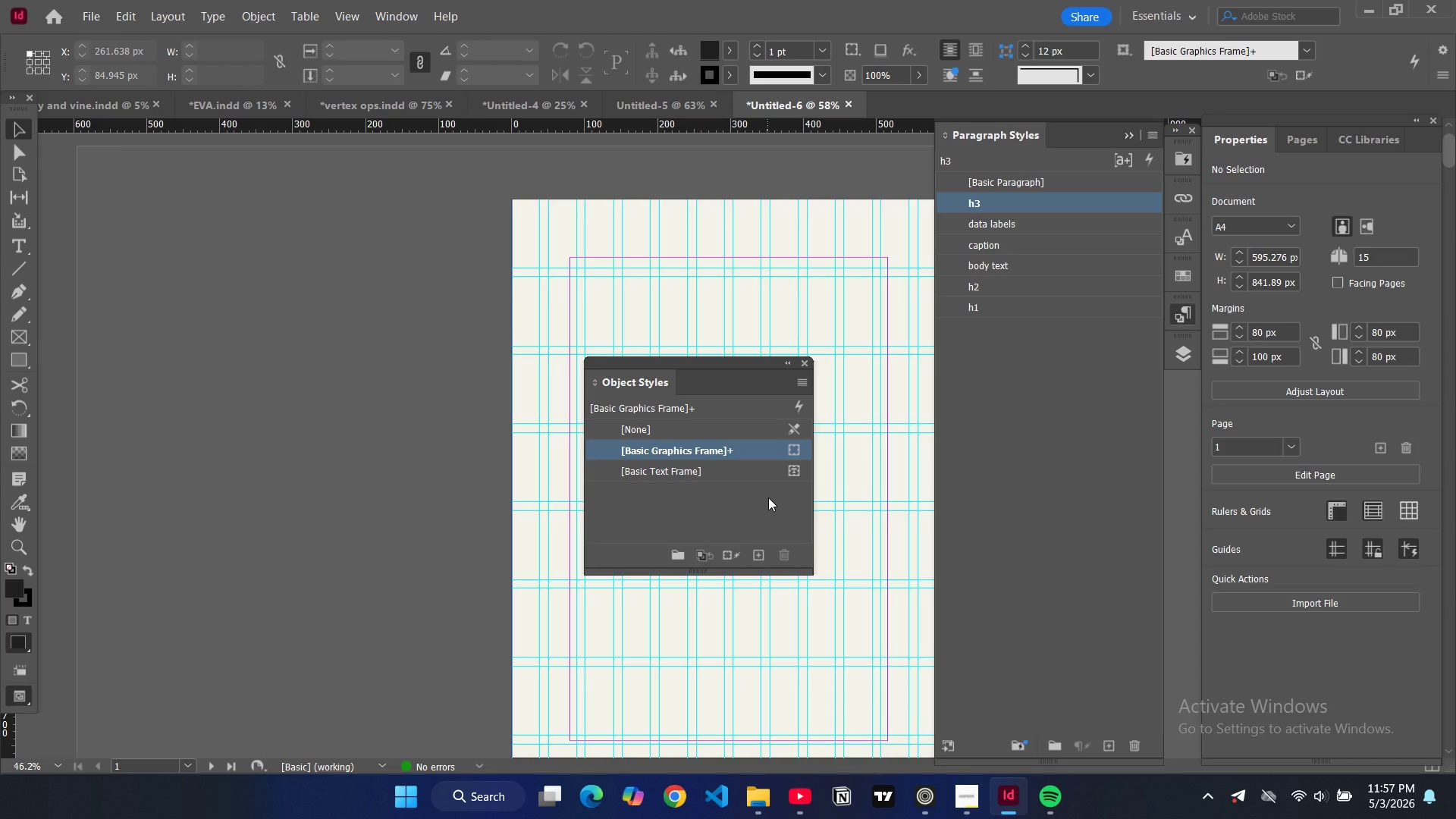 
wait(8.33)
 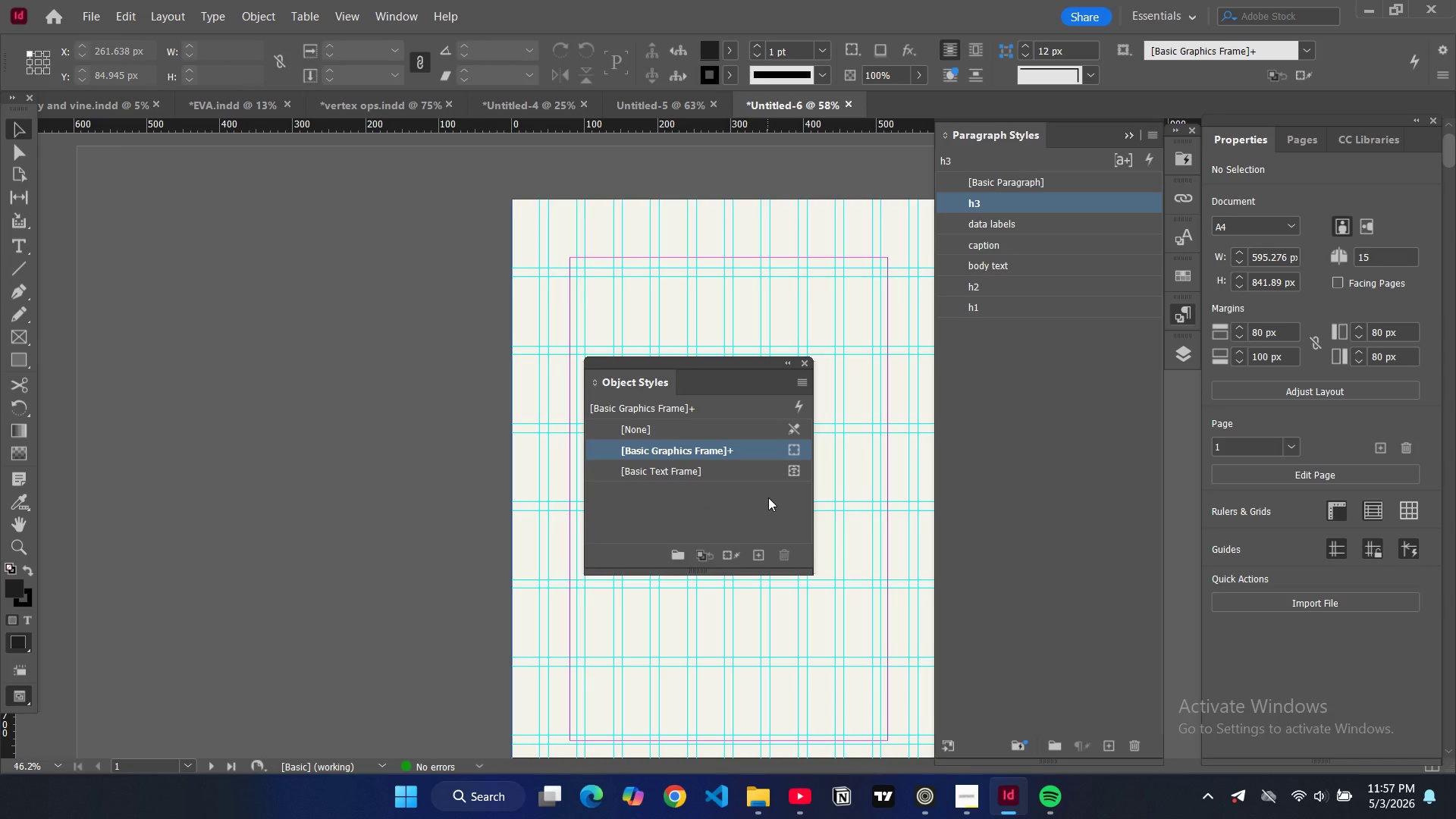 
left_click([802, 384])
 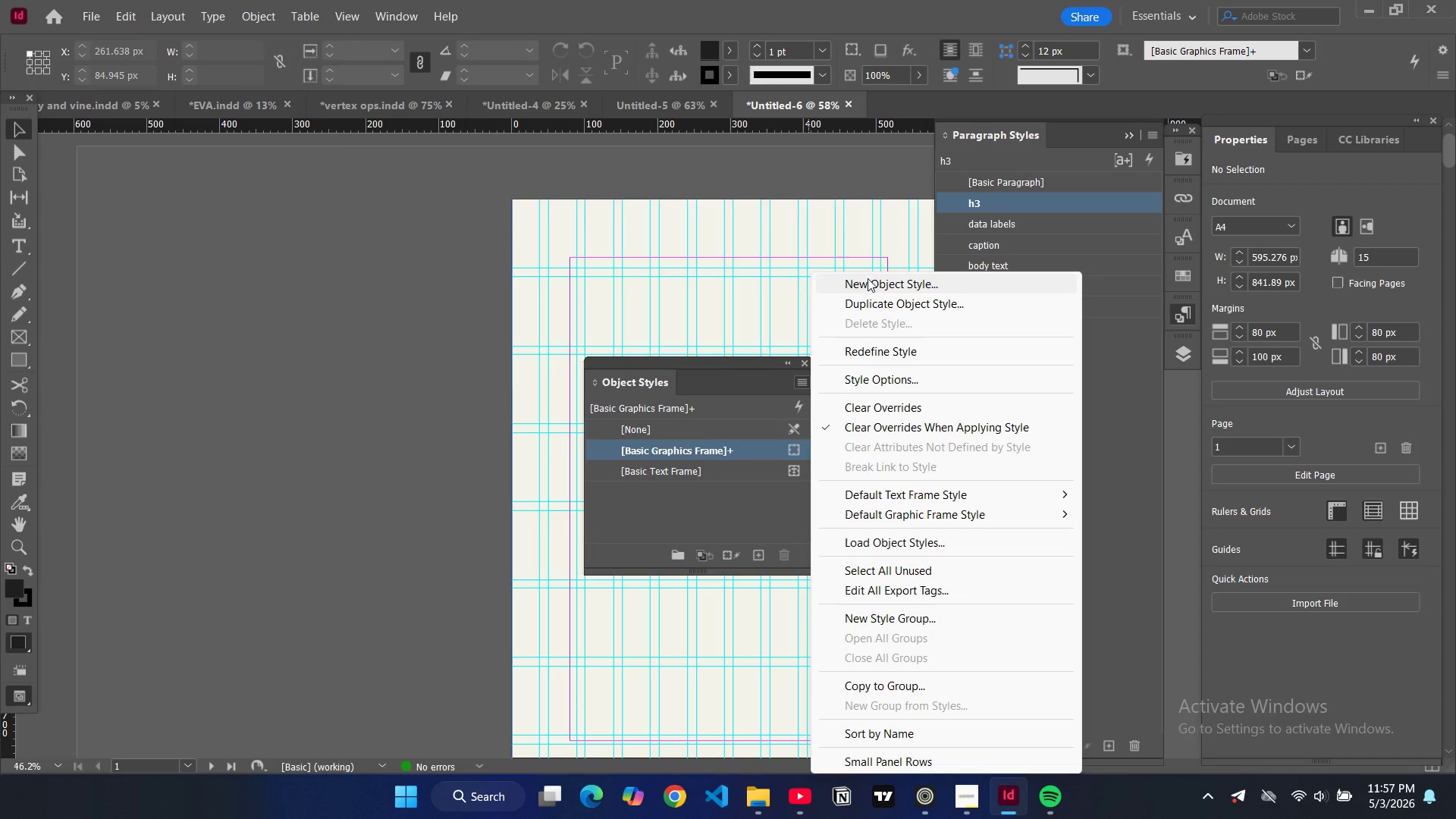 
left_click([868, 278])
 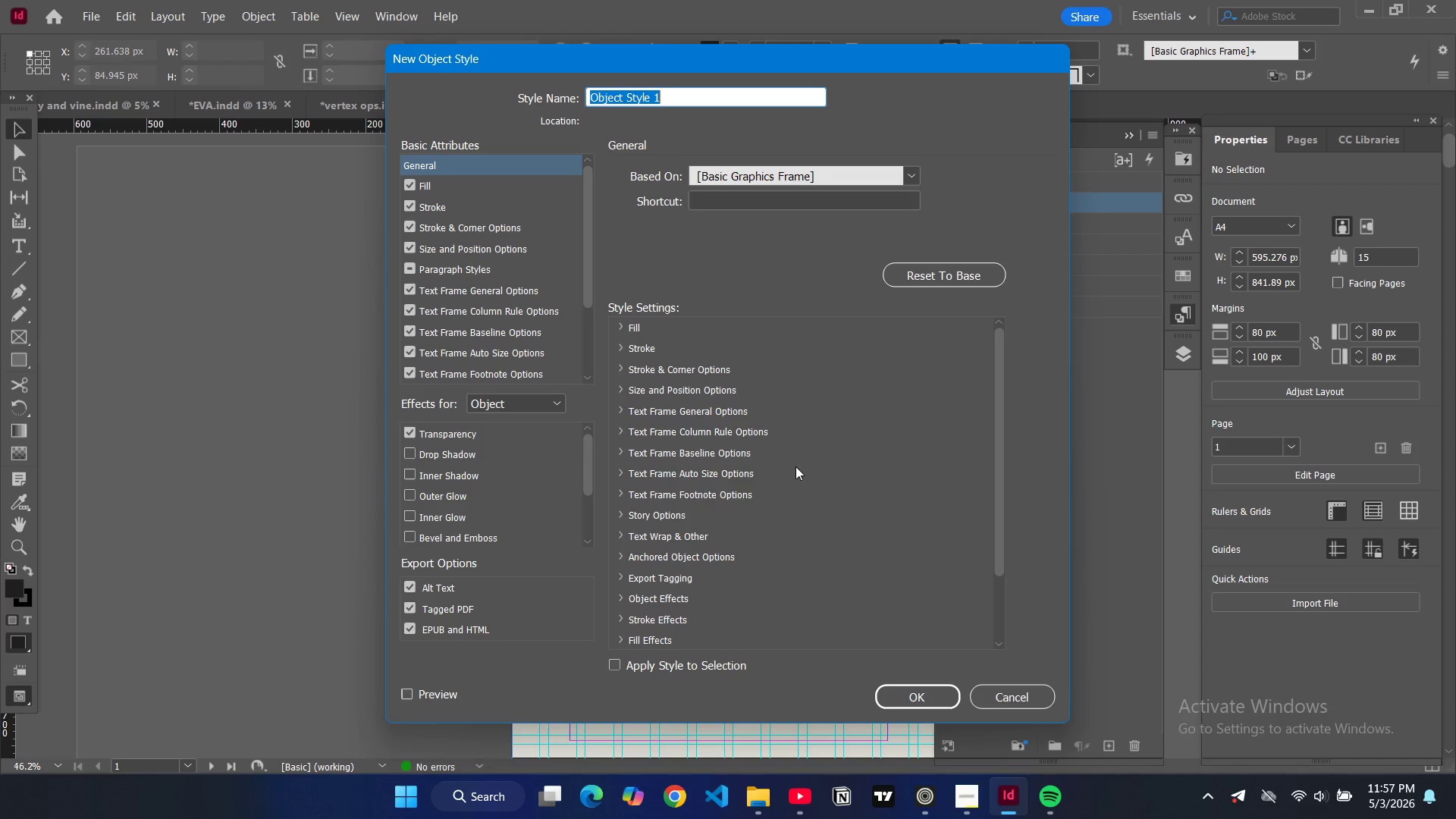 
type(image )
 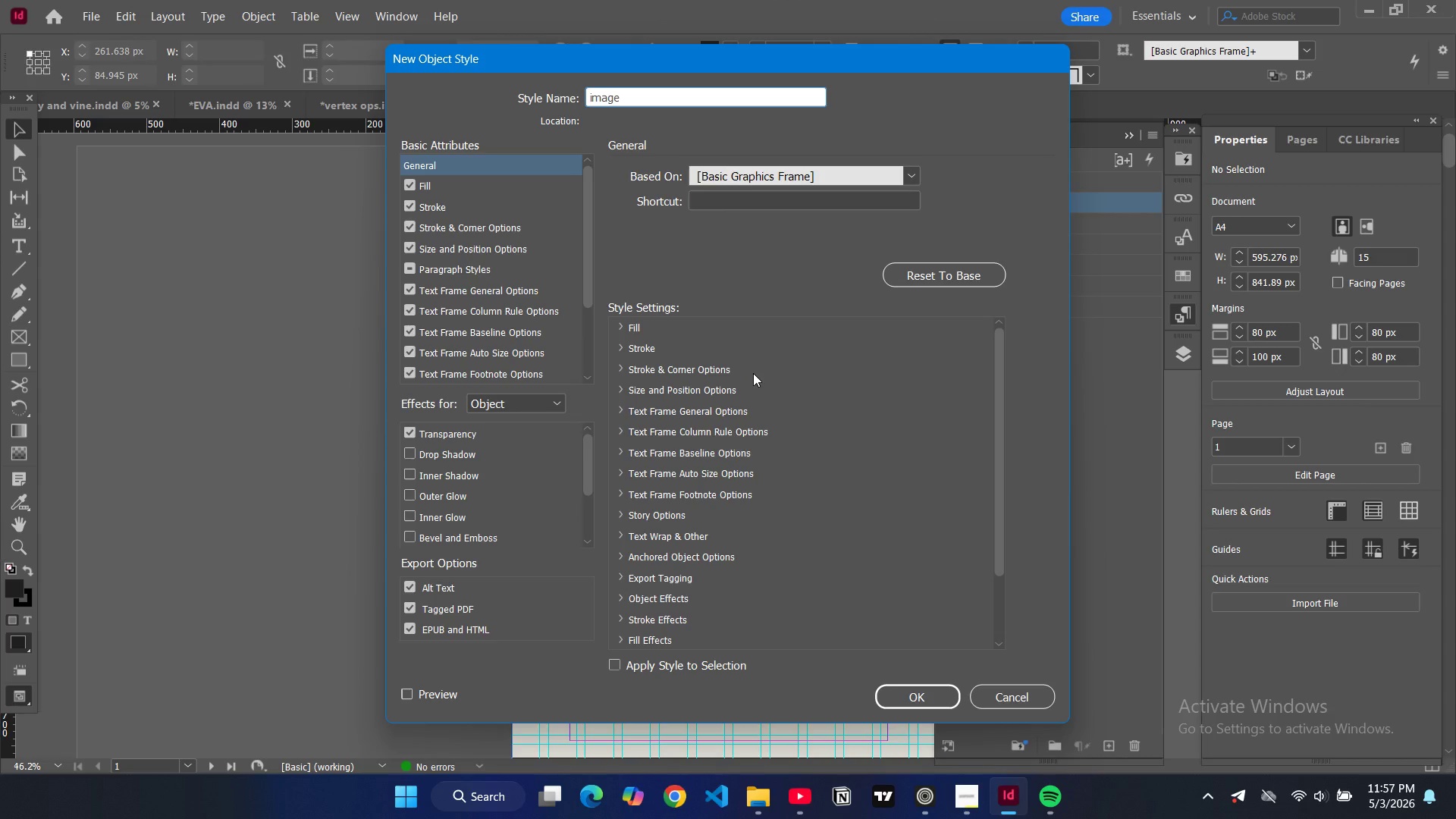 
wait(5.42)
 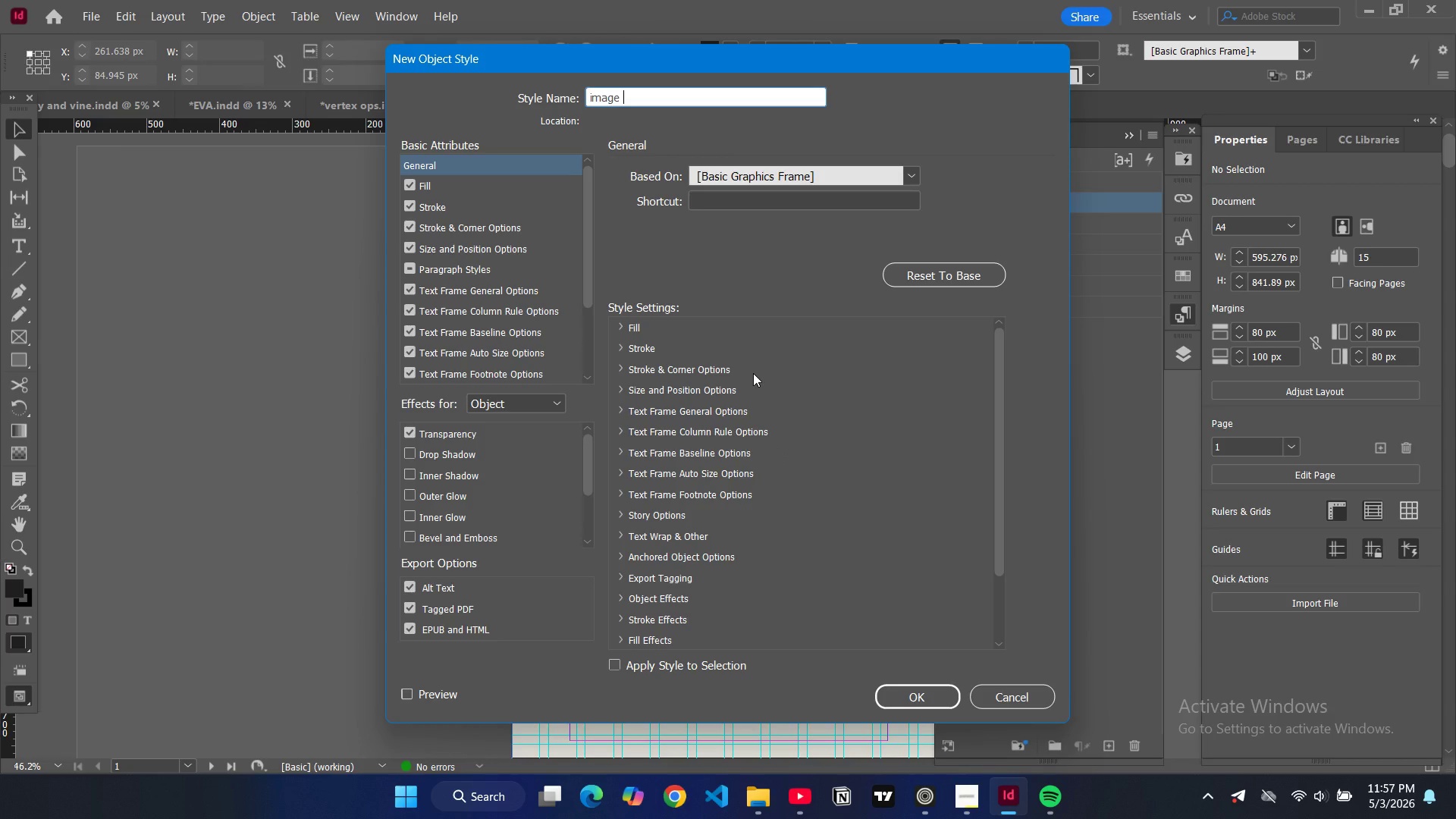 
type(fram)
 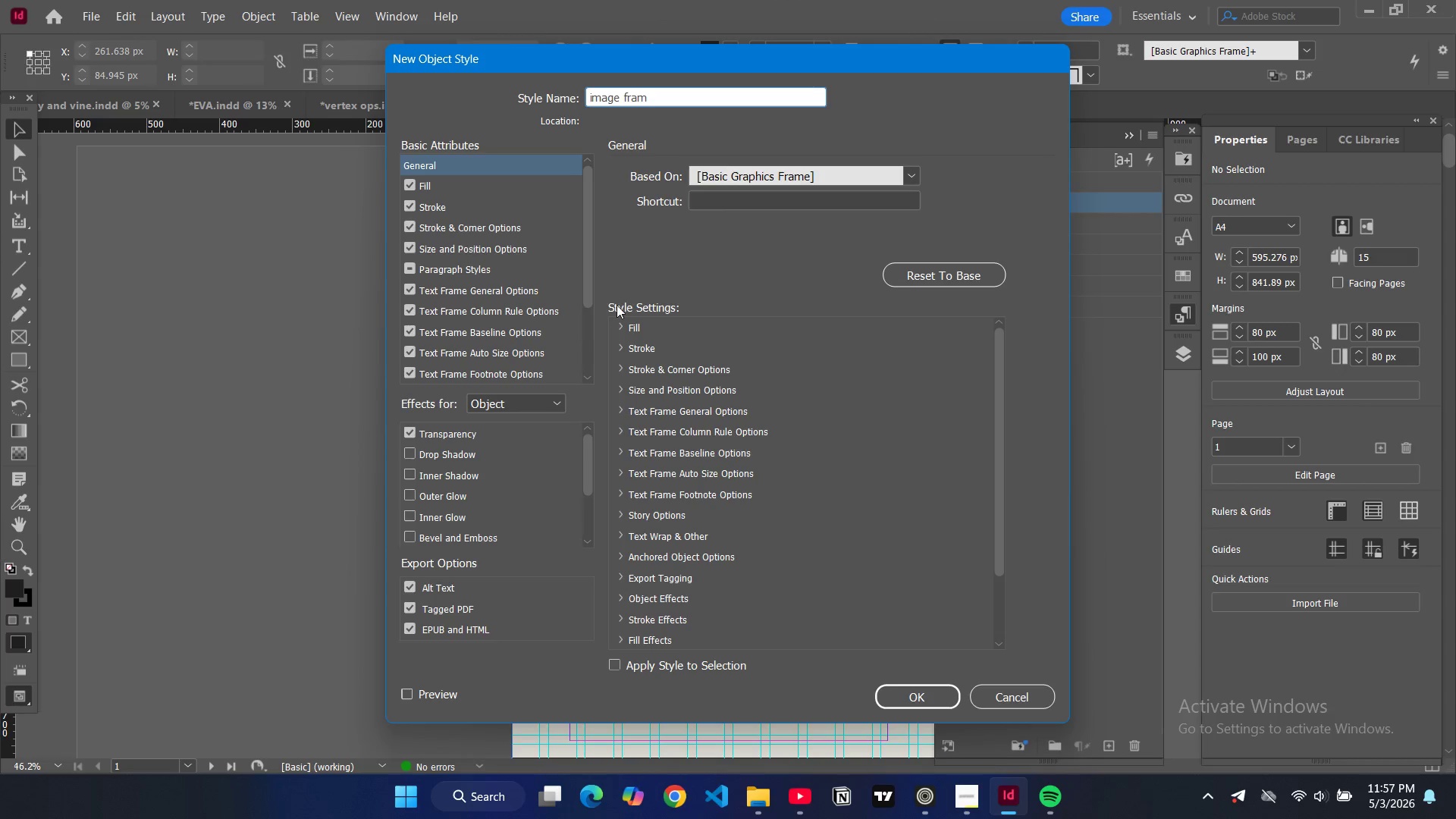 
left_click([633, 345])
 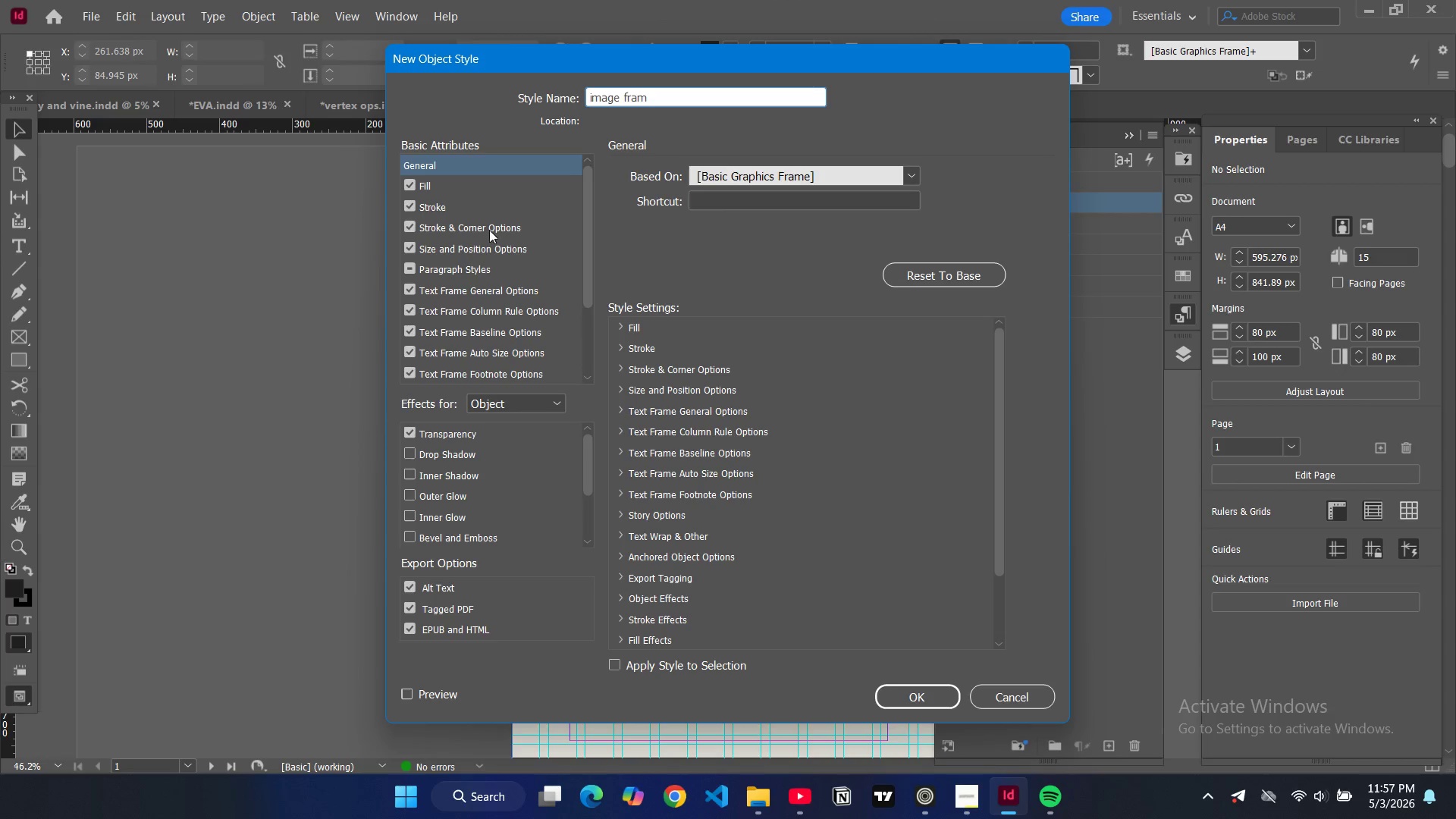 
scroll: coordinate [831, 439], scroll_direction: down, amount: 2.0
 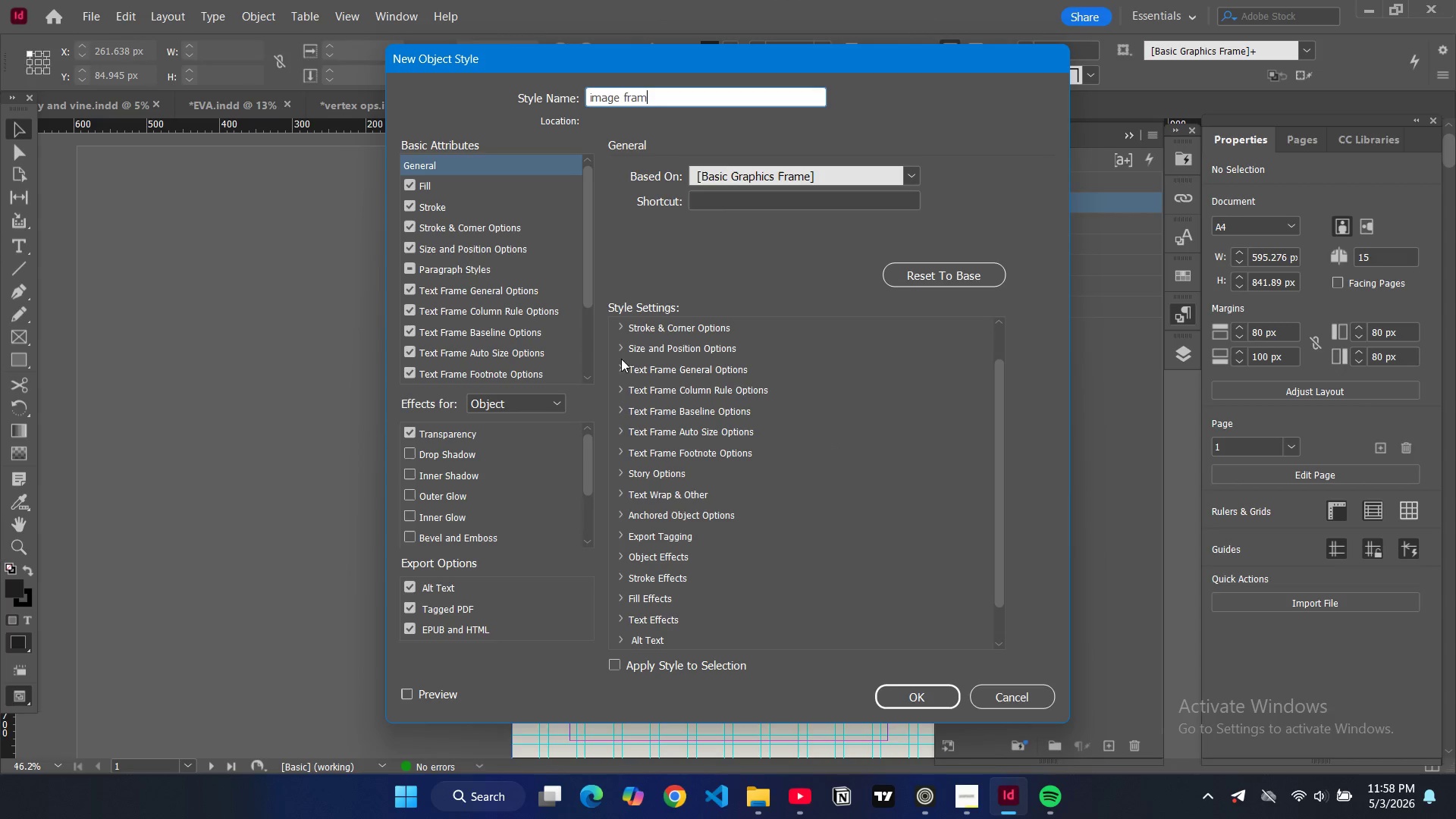 
left_click([620, 366])
 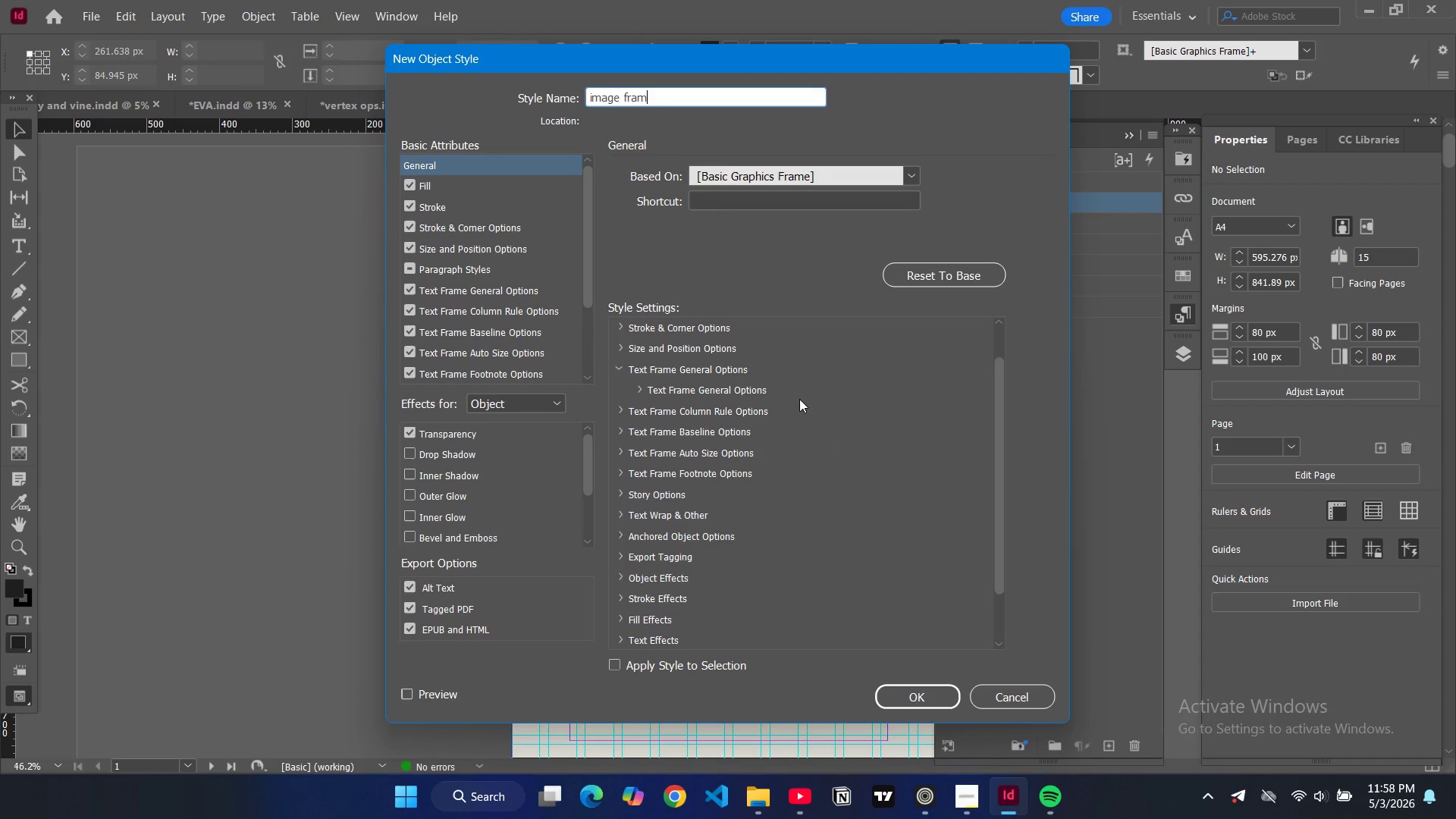 
scroll: coordinate [658, 387], scroll_direction: up, amount: 8.0
 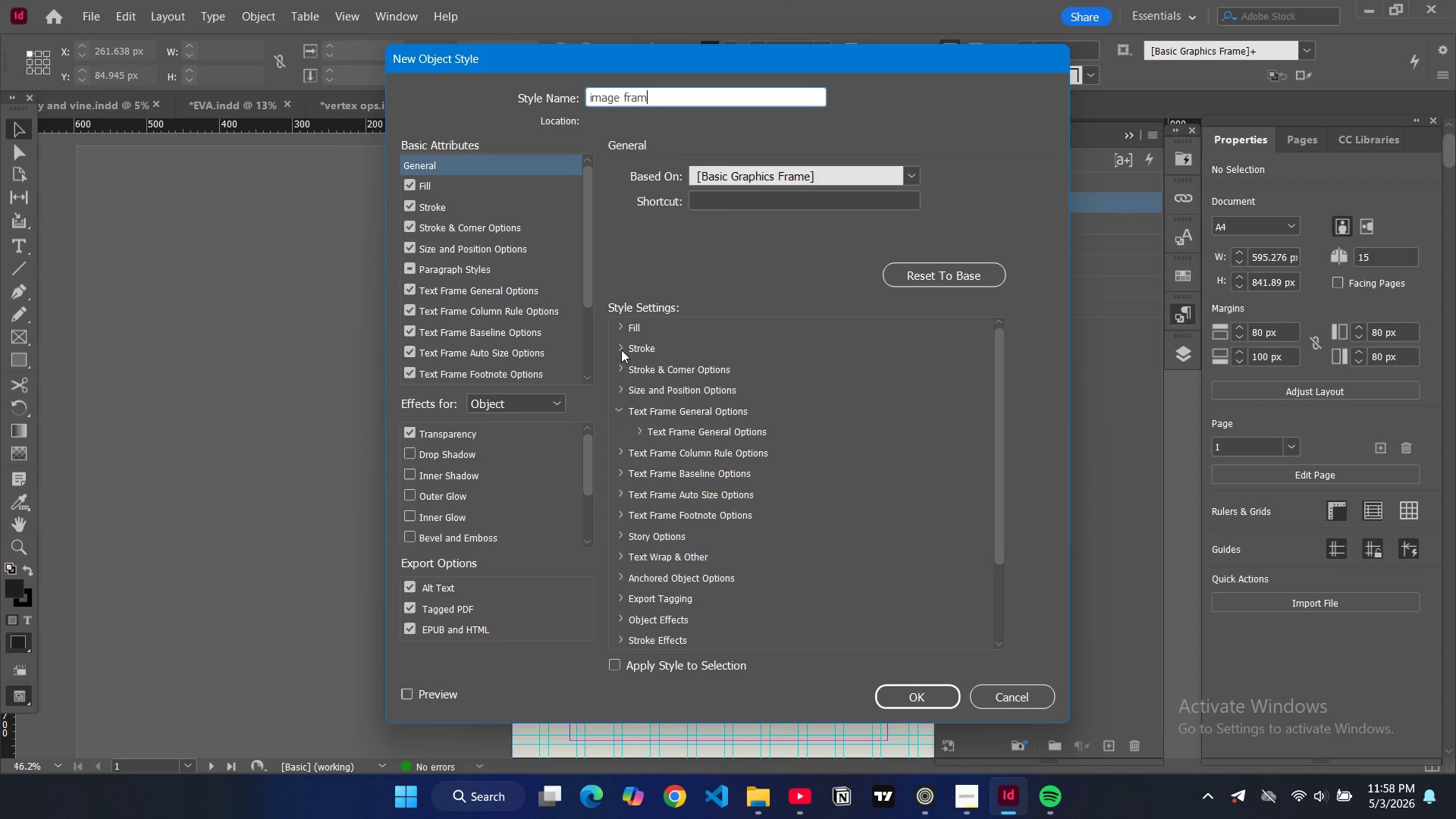 
left_click([621, 350])
 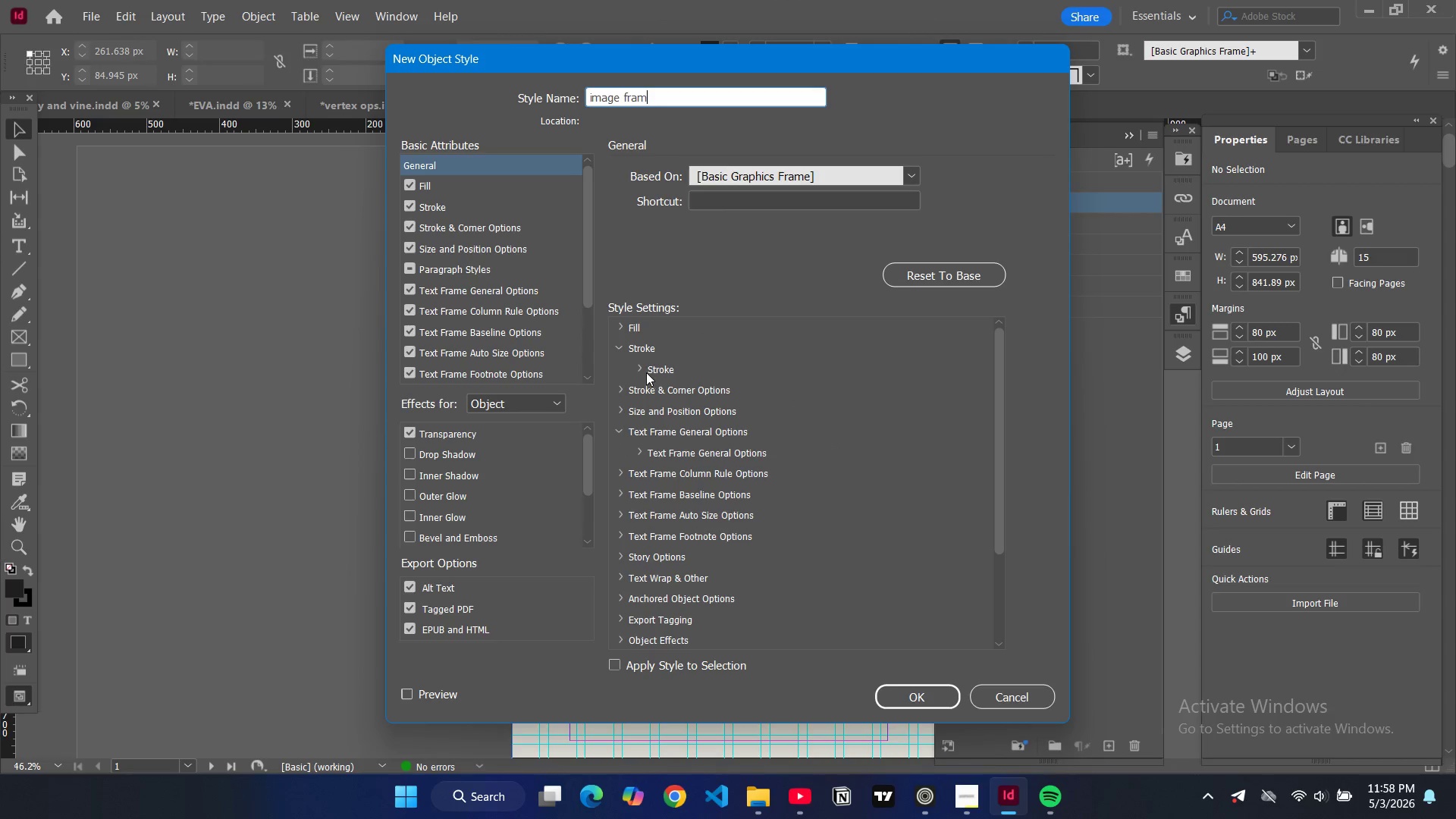 
left_click([641, 370])
 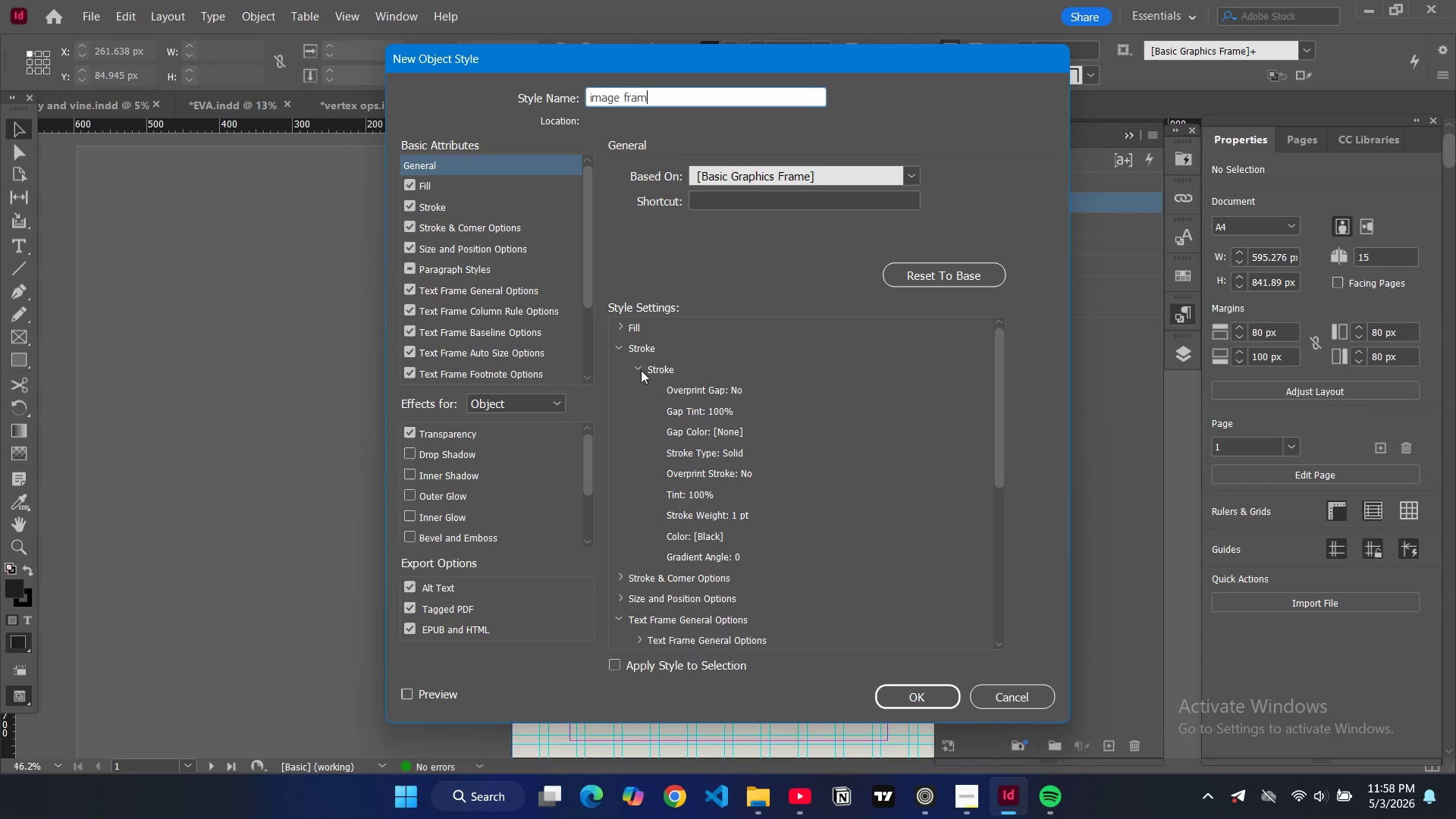 
left_click([645, 367])
 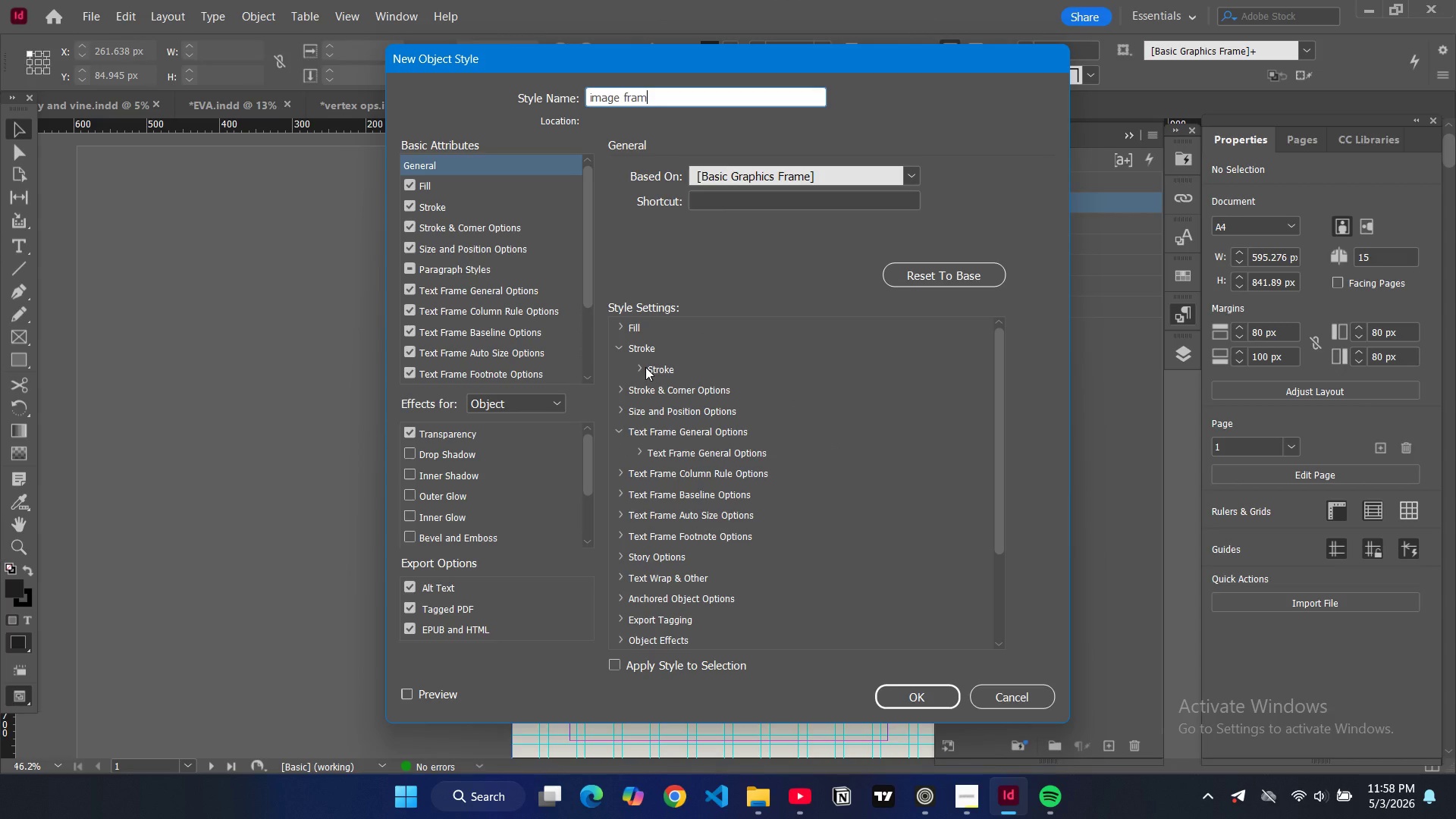 
right_click([645, 367])
 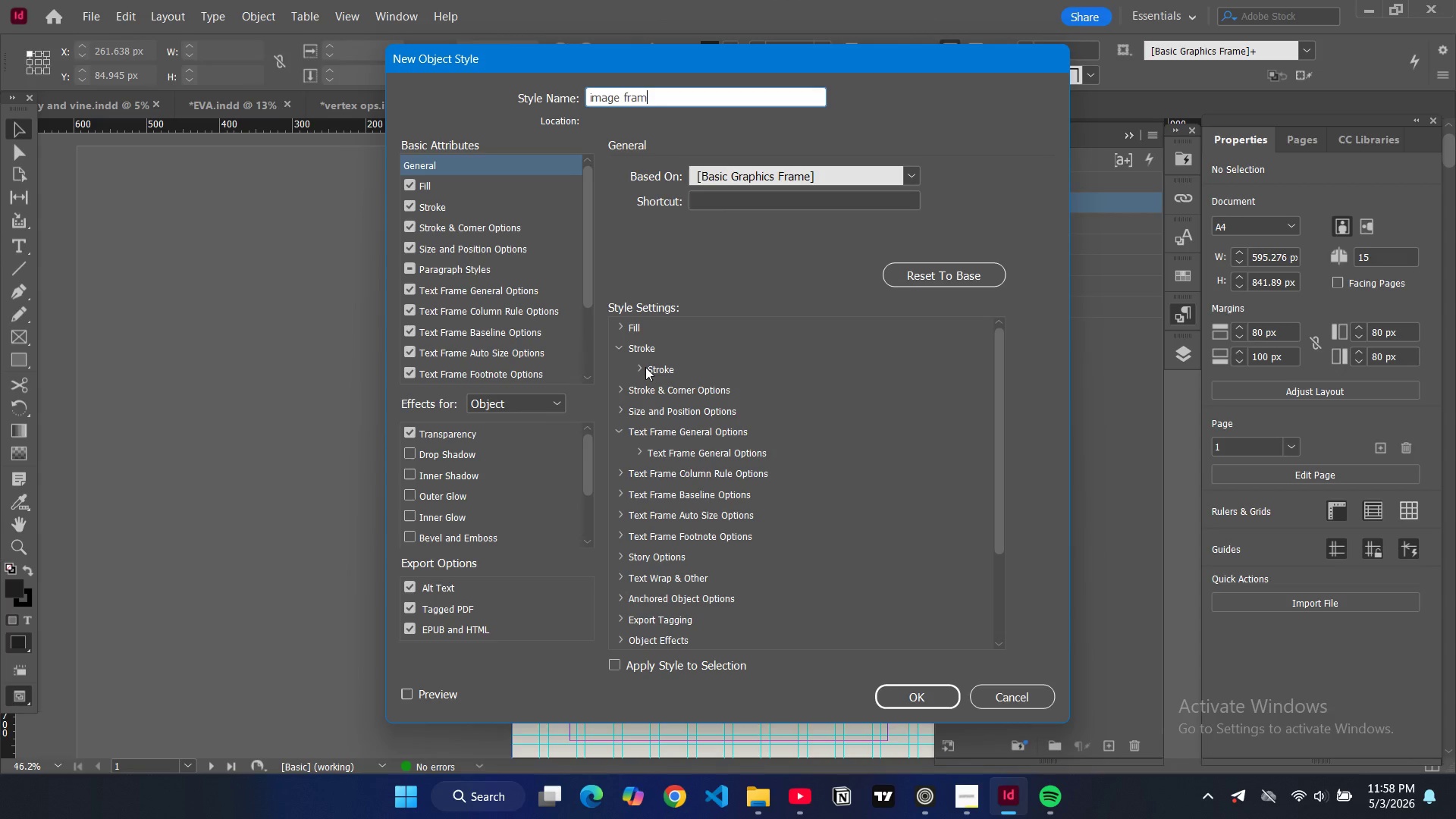 
left_click([645, 367])
 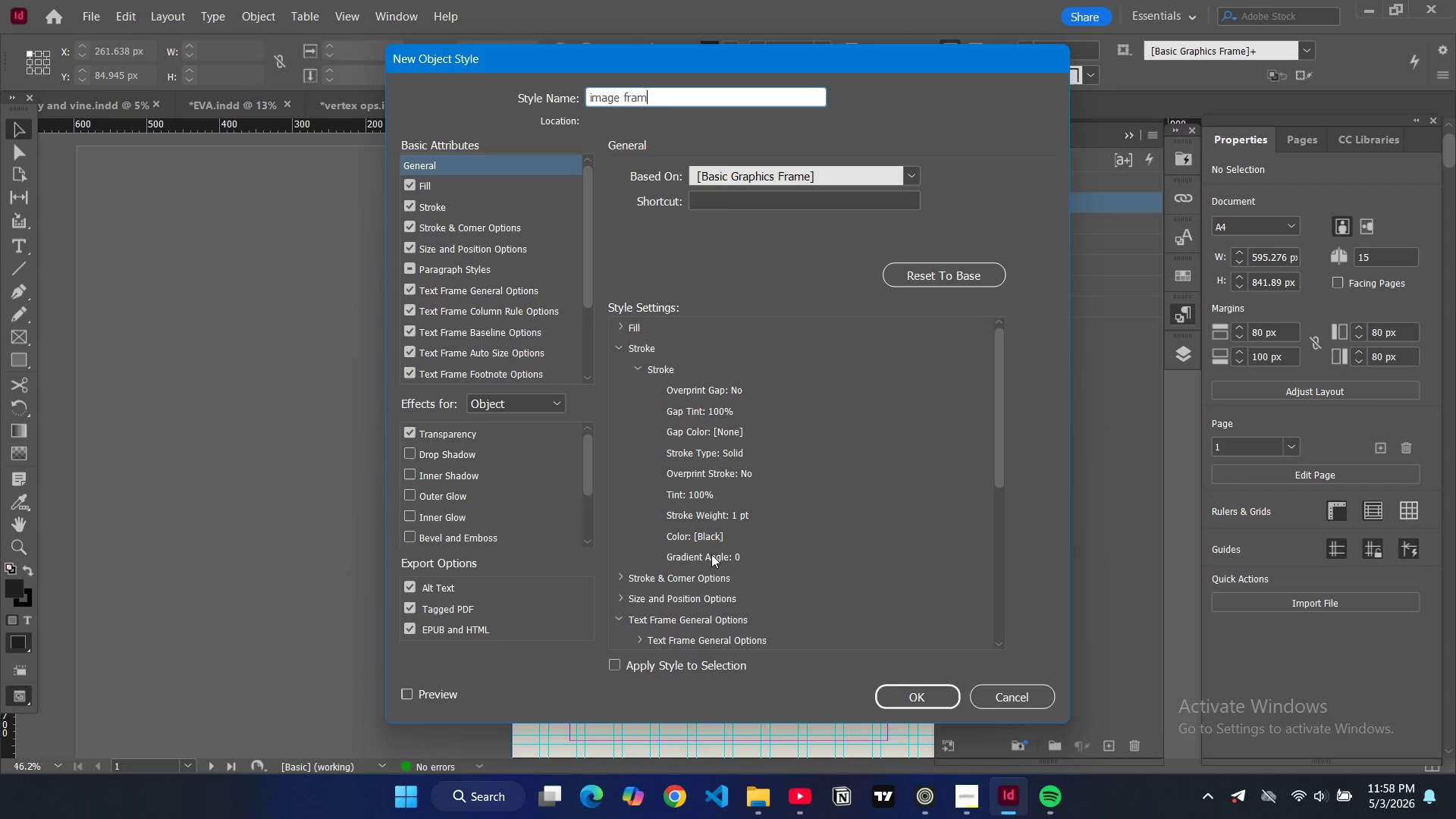 
left_click([711, 554])
 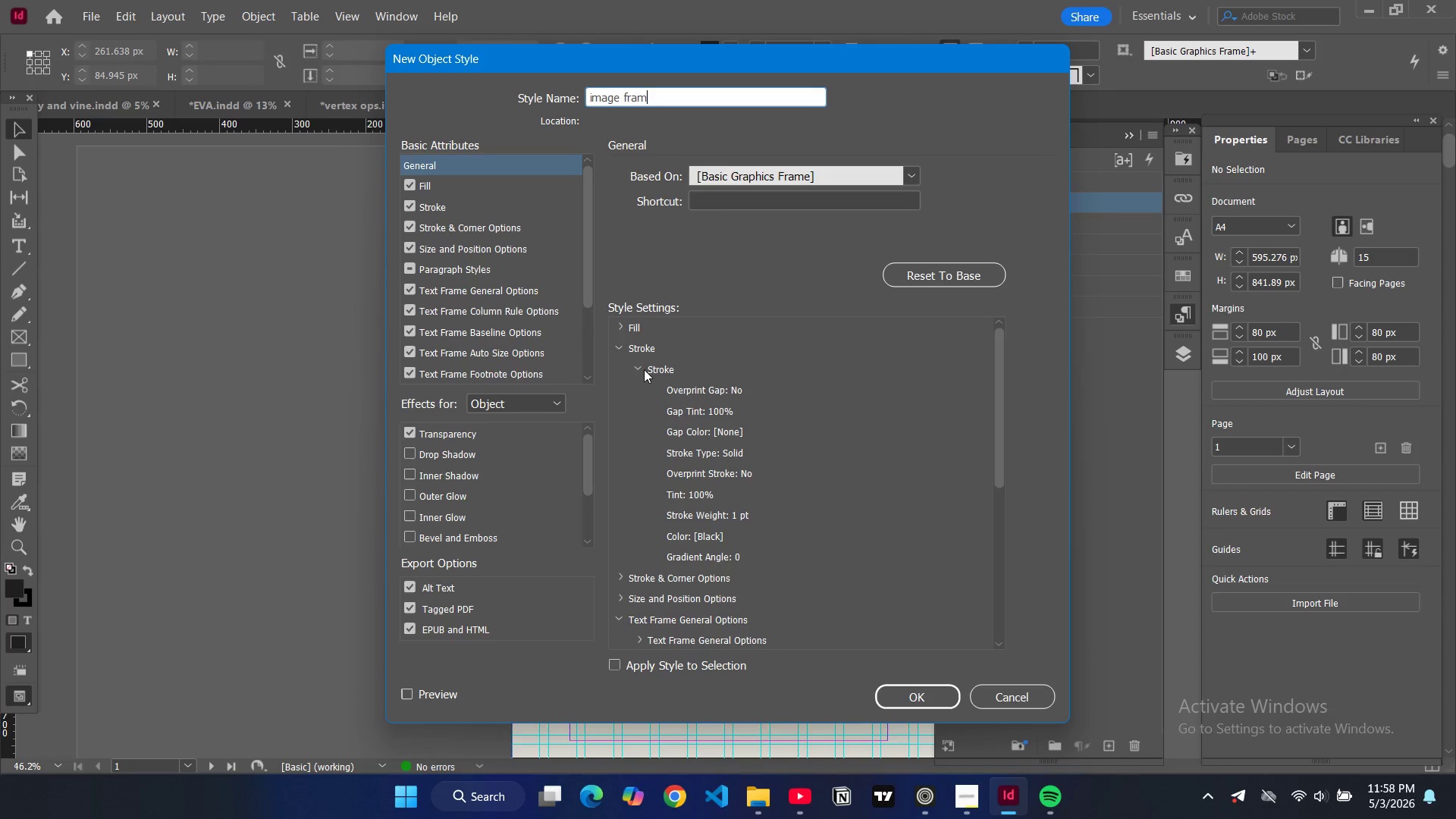 
wait(9.41)
 